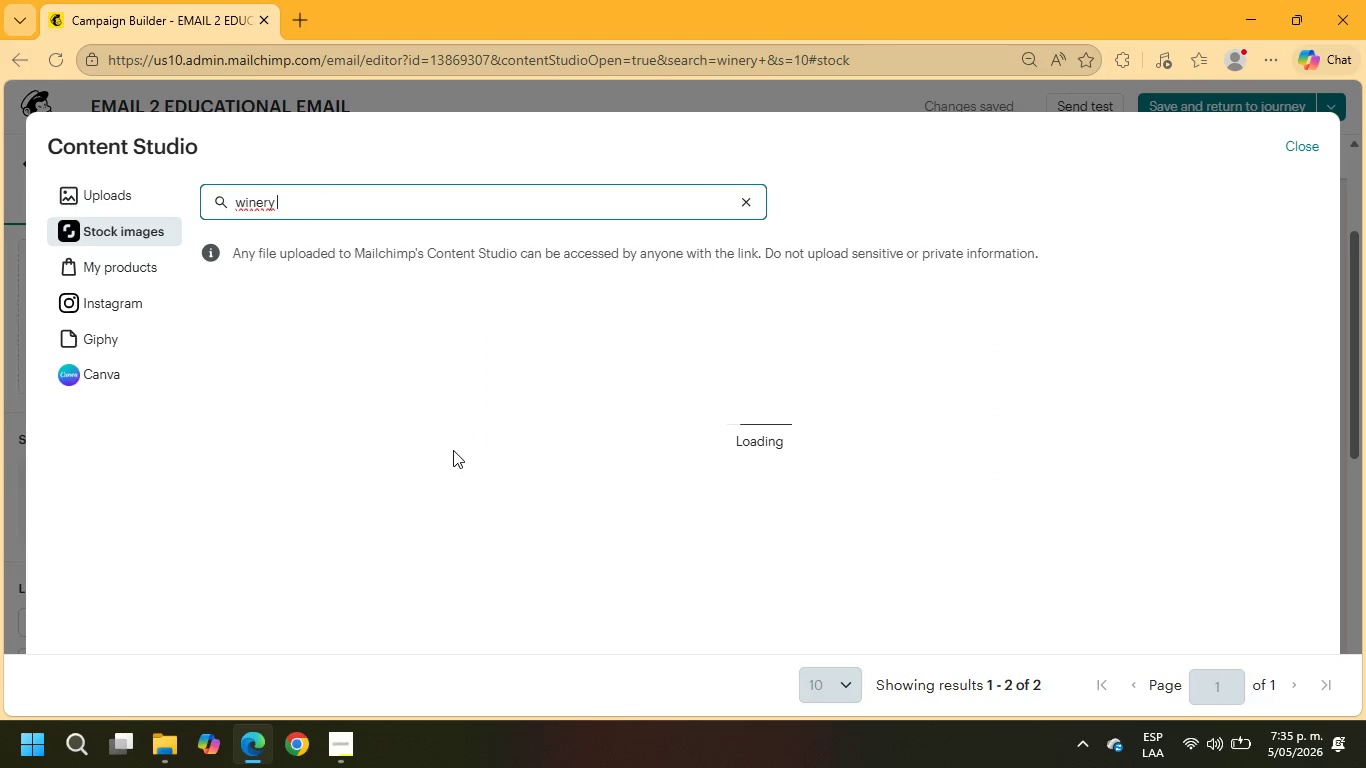 
wait(5.92)
 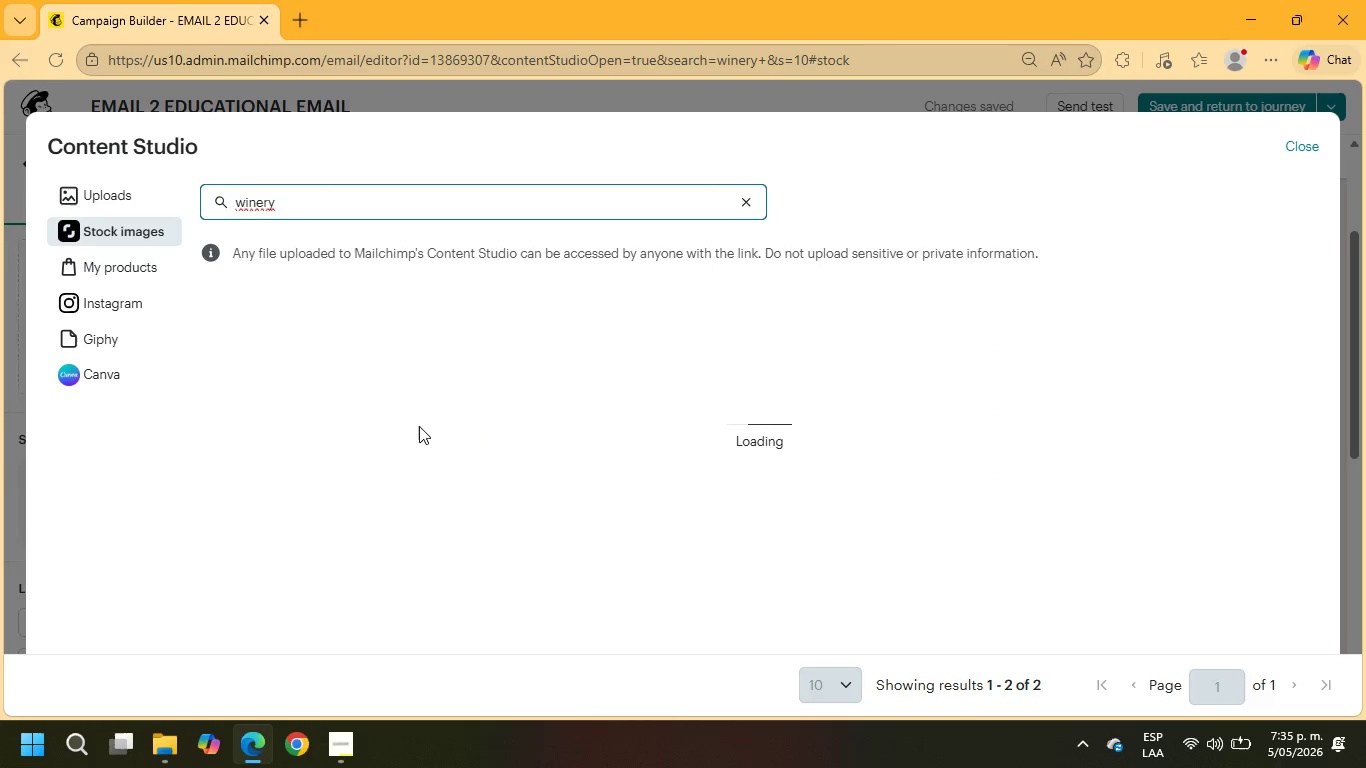 
scroll: coordinate [997, 363], scroll_direction: down, amount: 5.0
 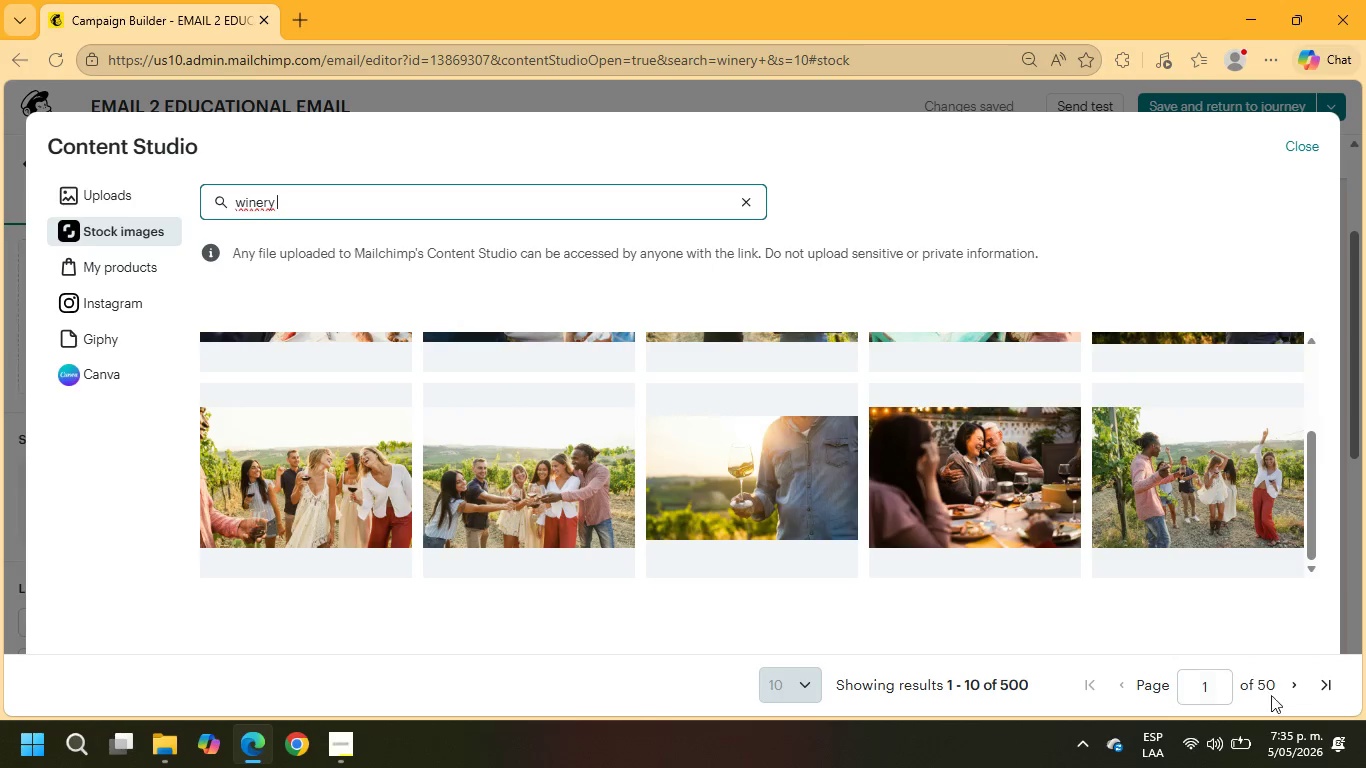 
left_click([1293, 693])
 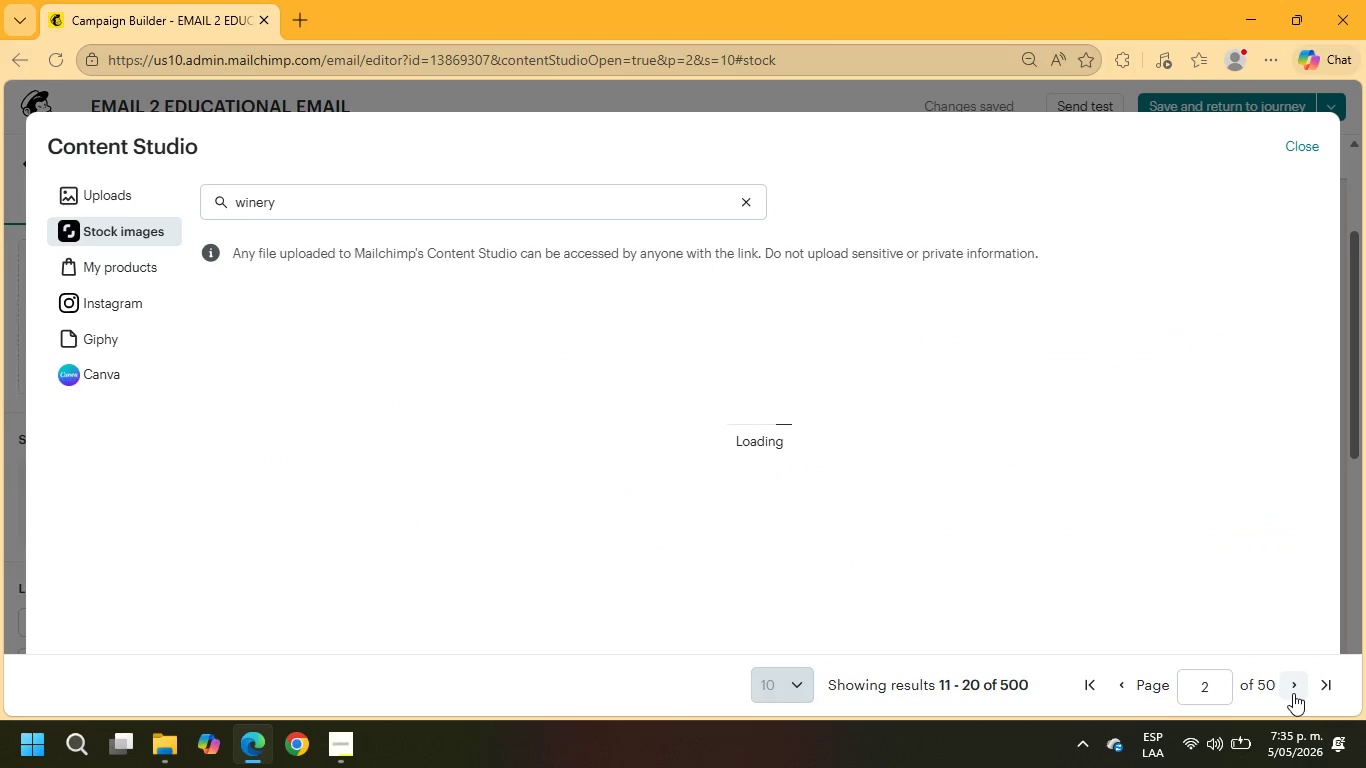 
wait(5.06)
 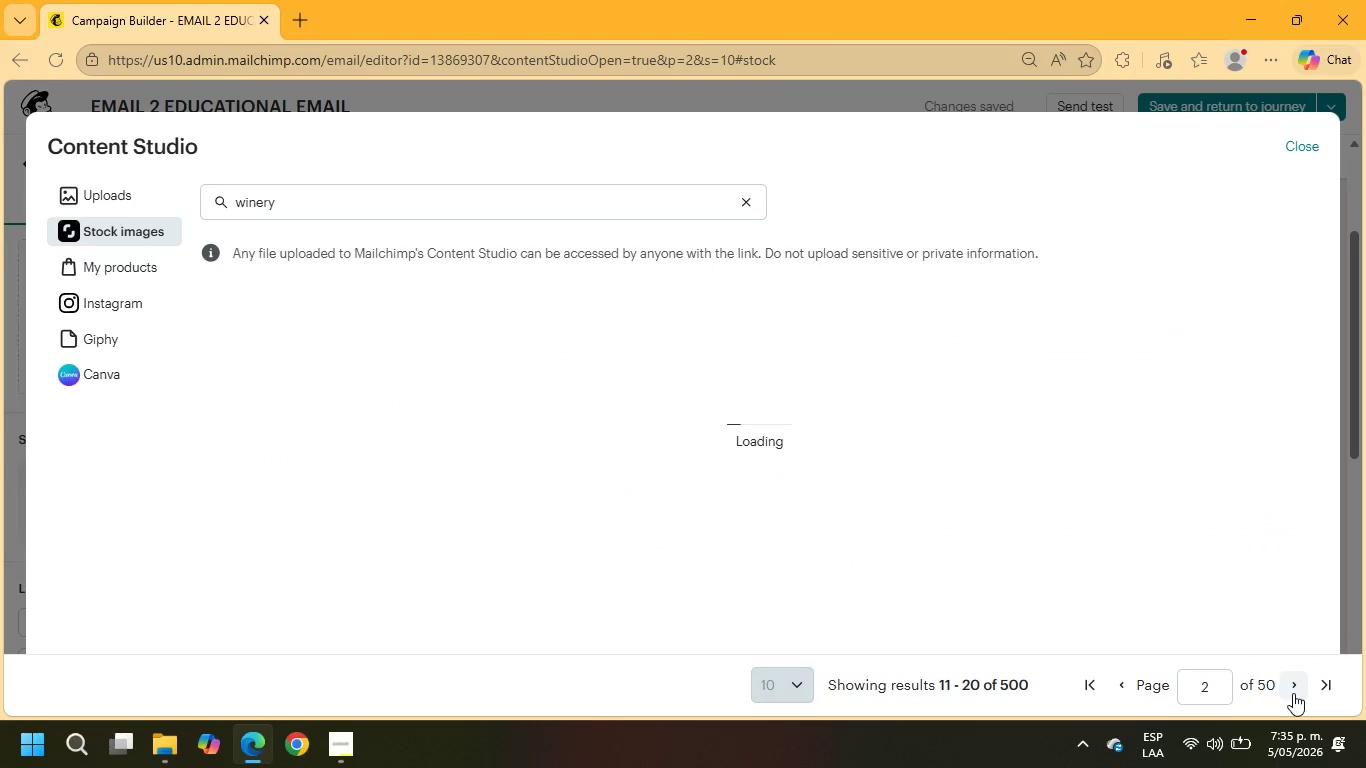 
scroll: coordinate [1120, 527], scroll_direction: down, amount: 4.0
 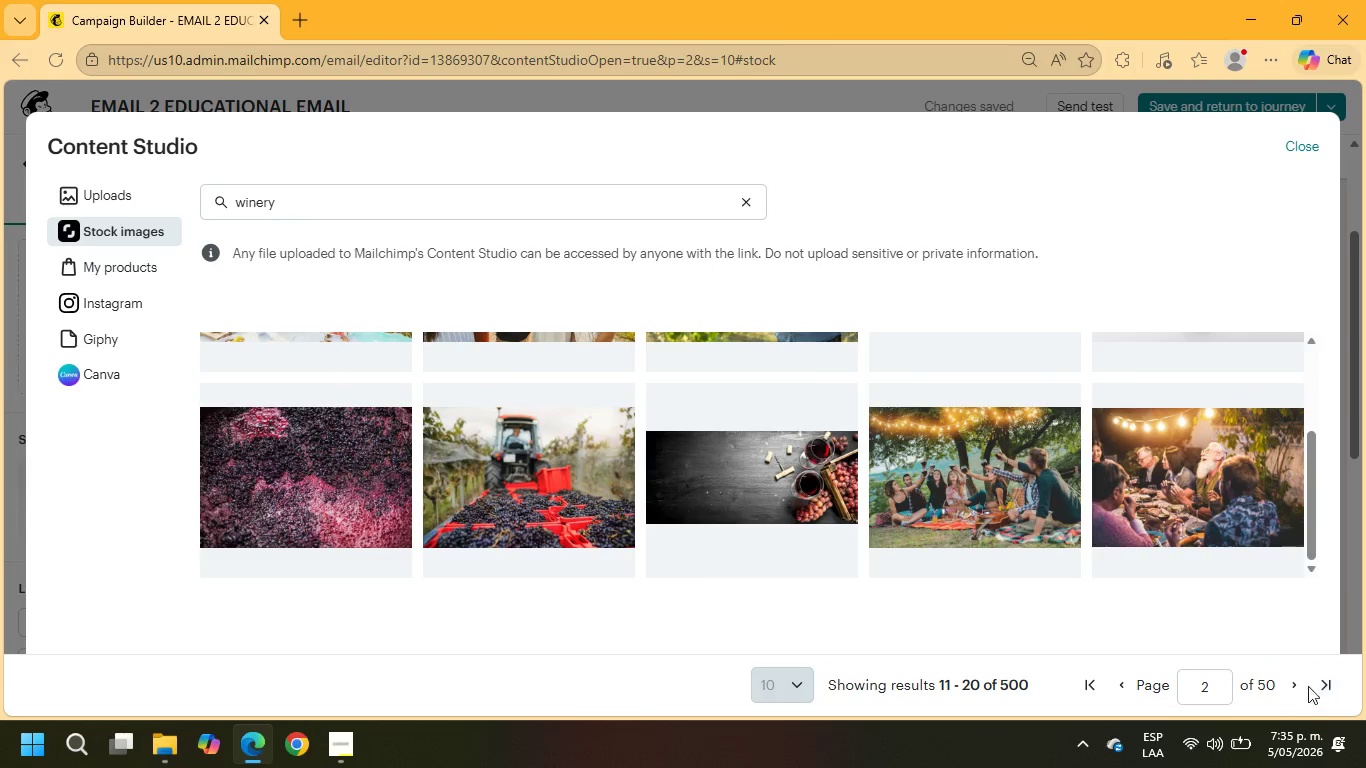 
left_click([1294, 677])
 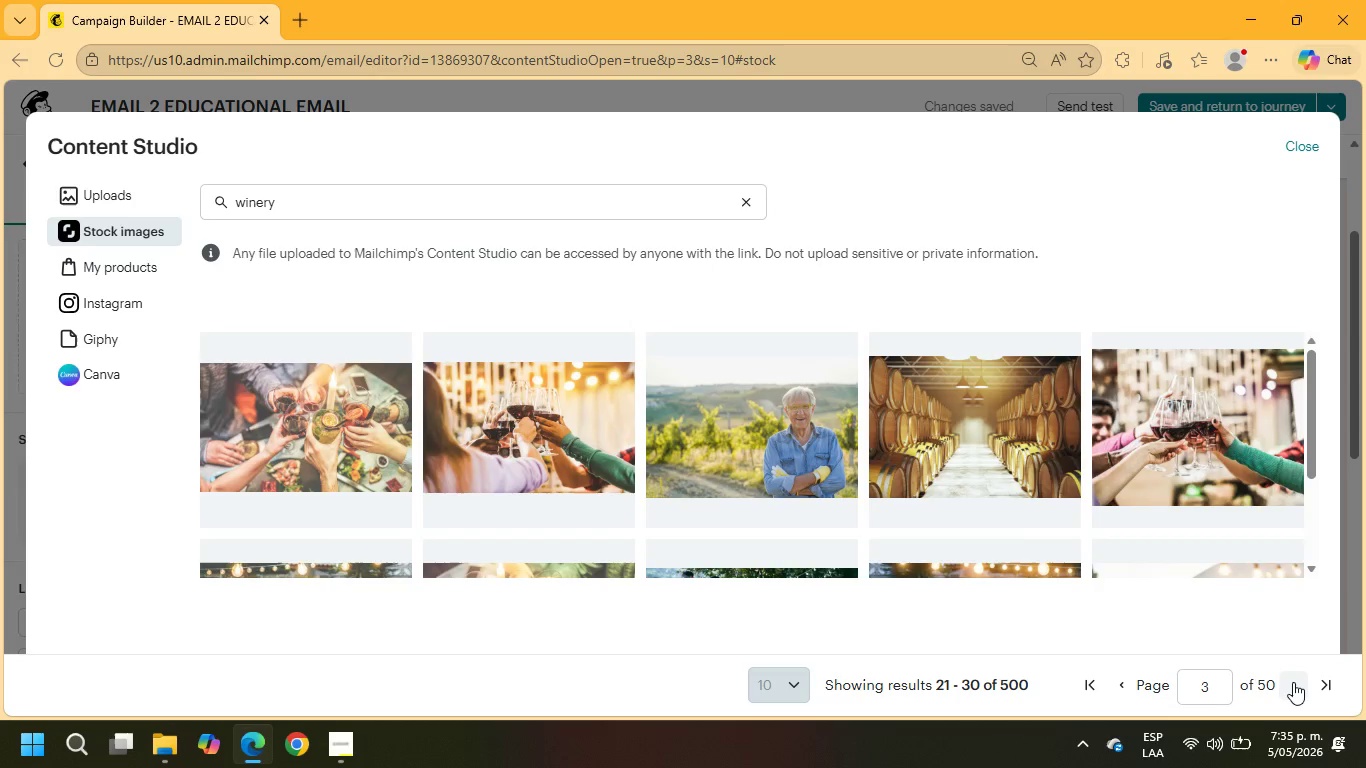 
wait(5.72)
 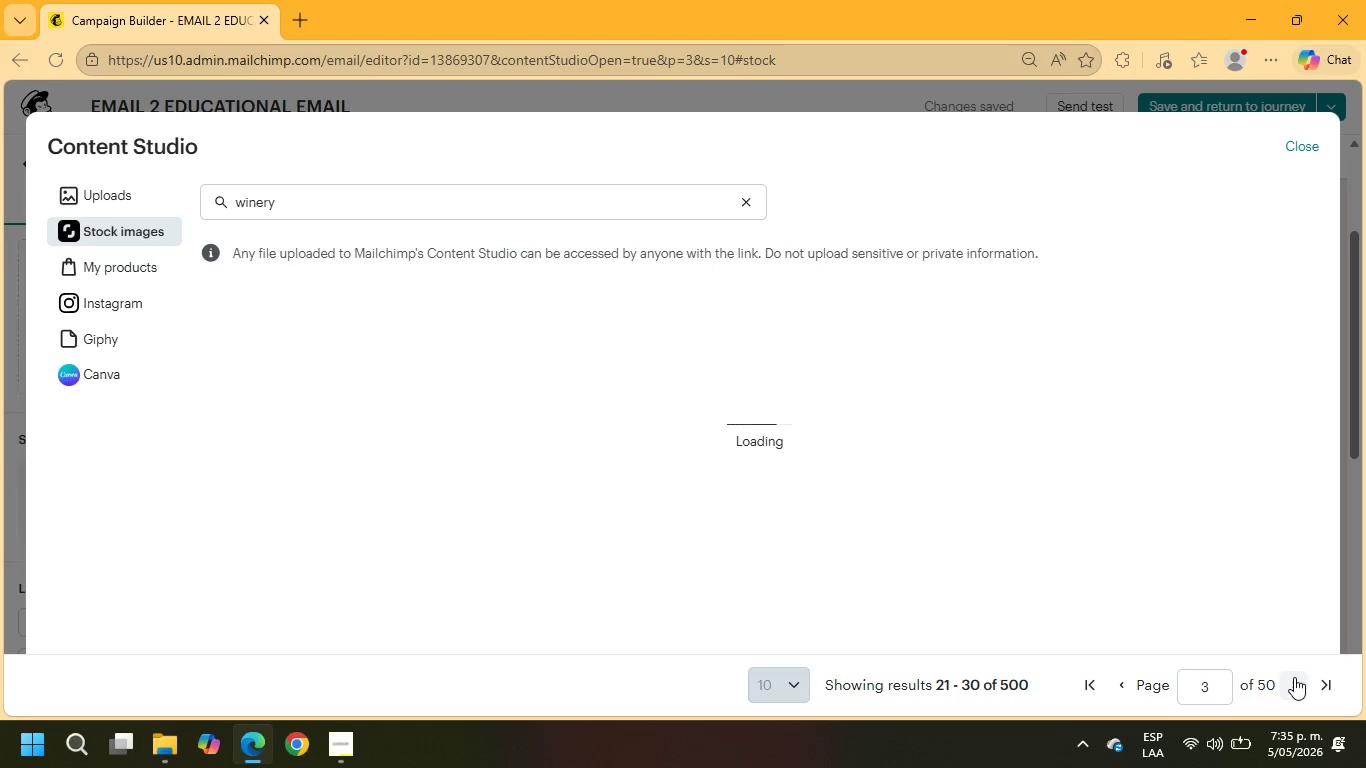 
scroll: coordinate [1097, 483], scroll_direction: down, amount: 6.0
 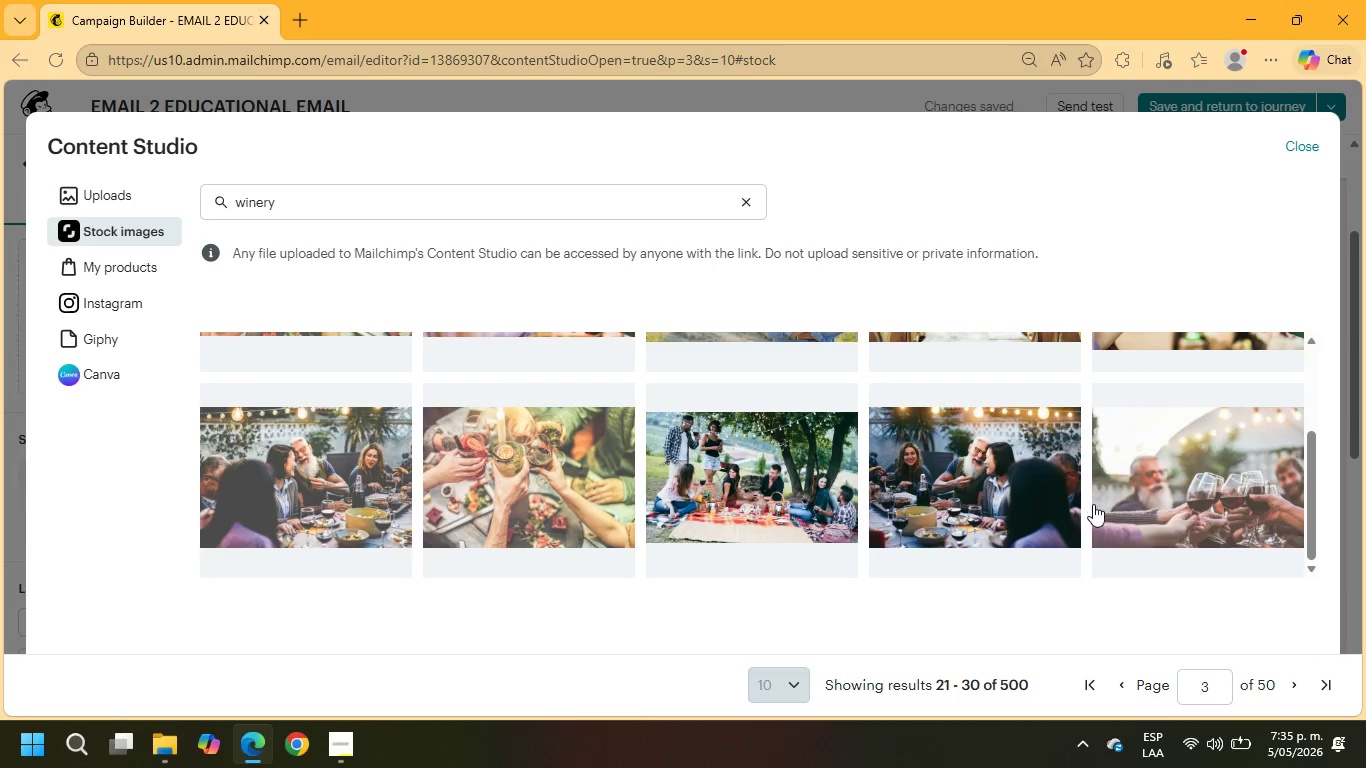 
left_click([1282, 689])
 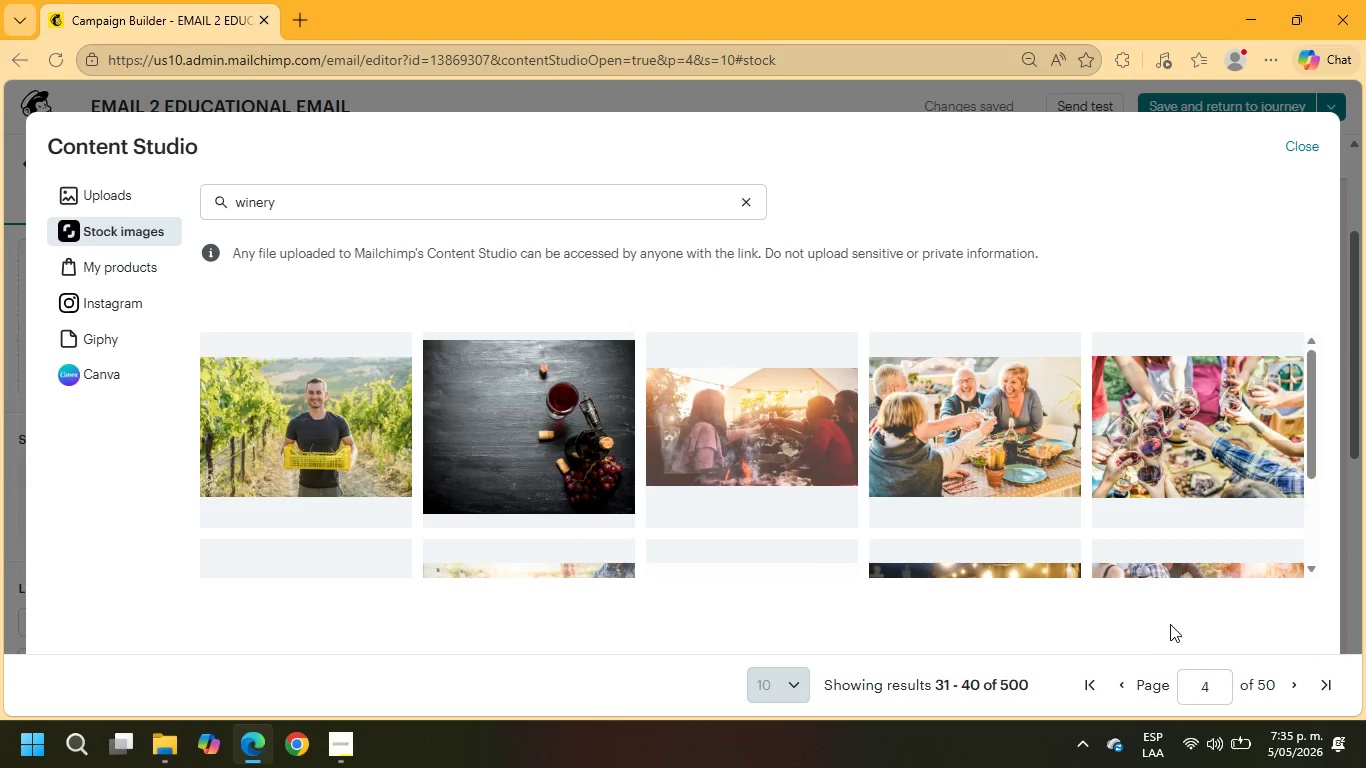 
wait(6.58)
 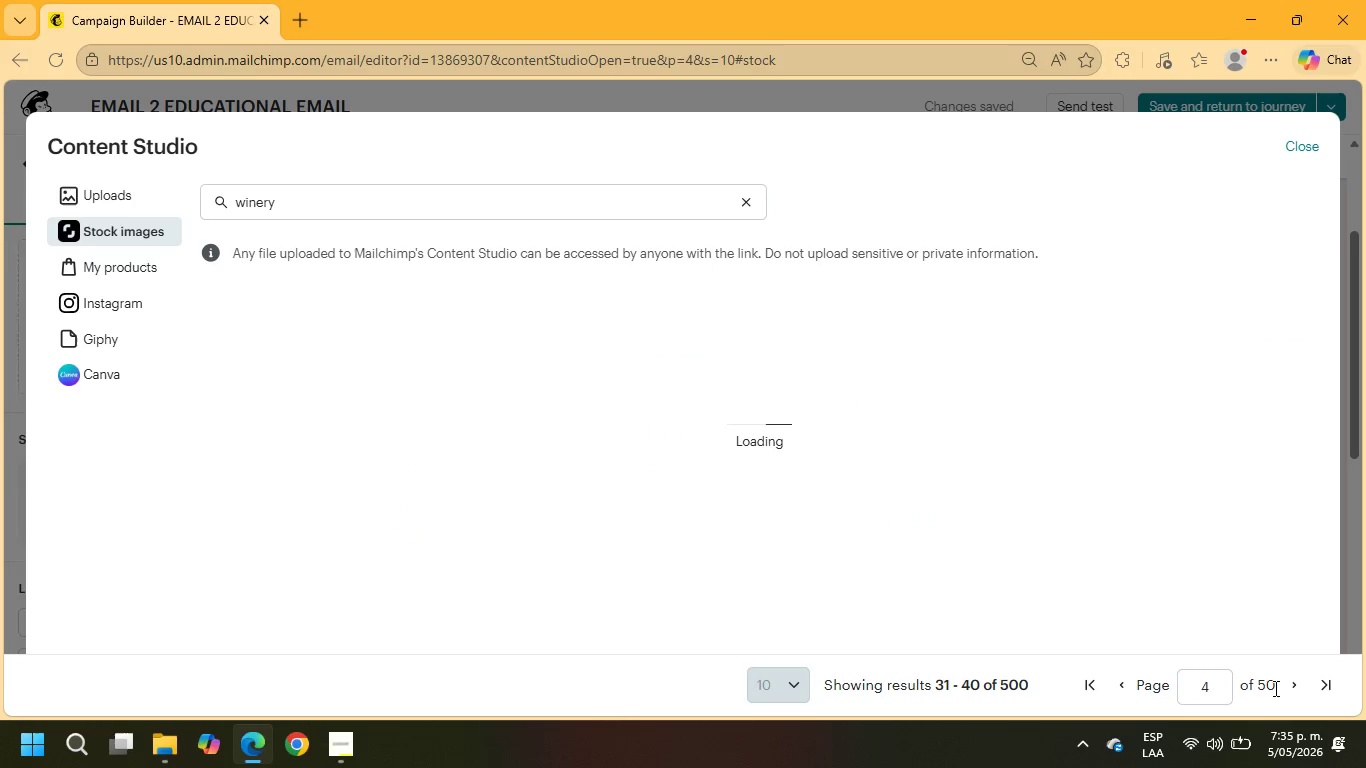 
scroll: coordinate [836, 394], scroll_direction: down, amount: 1.0
 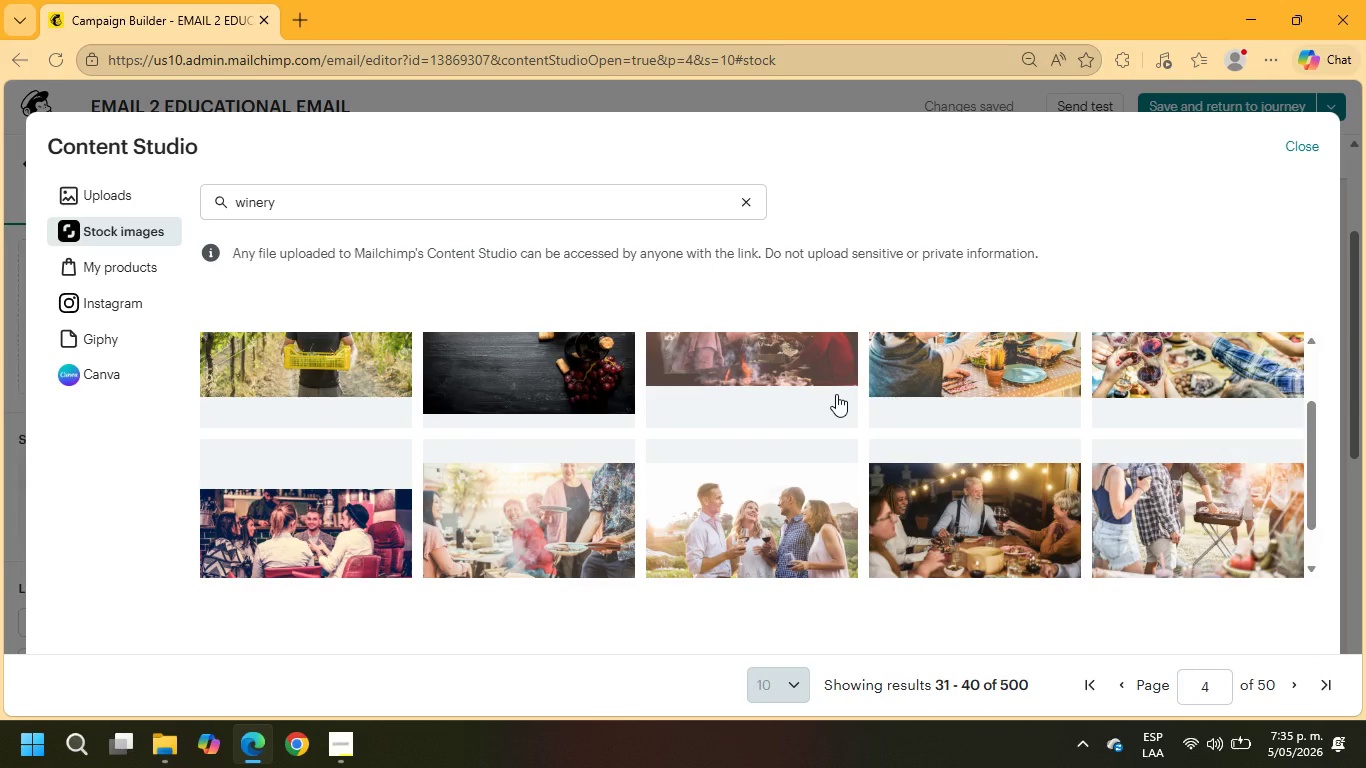 
scroll: coordinate [836, 394], scroll_direction: up, amount: 1.0
 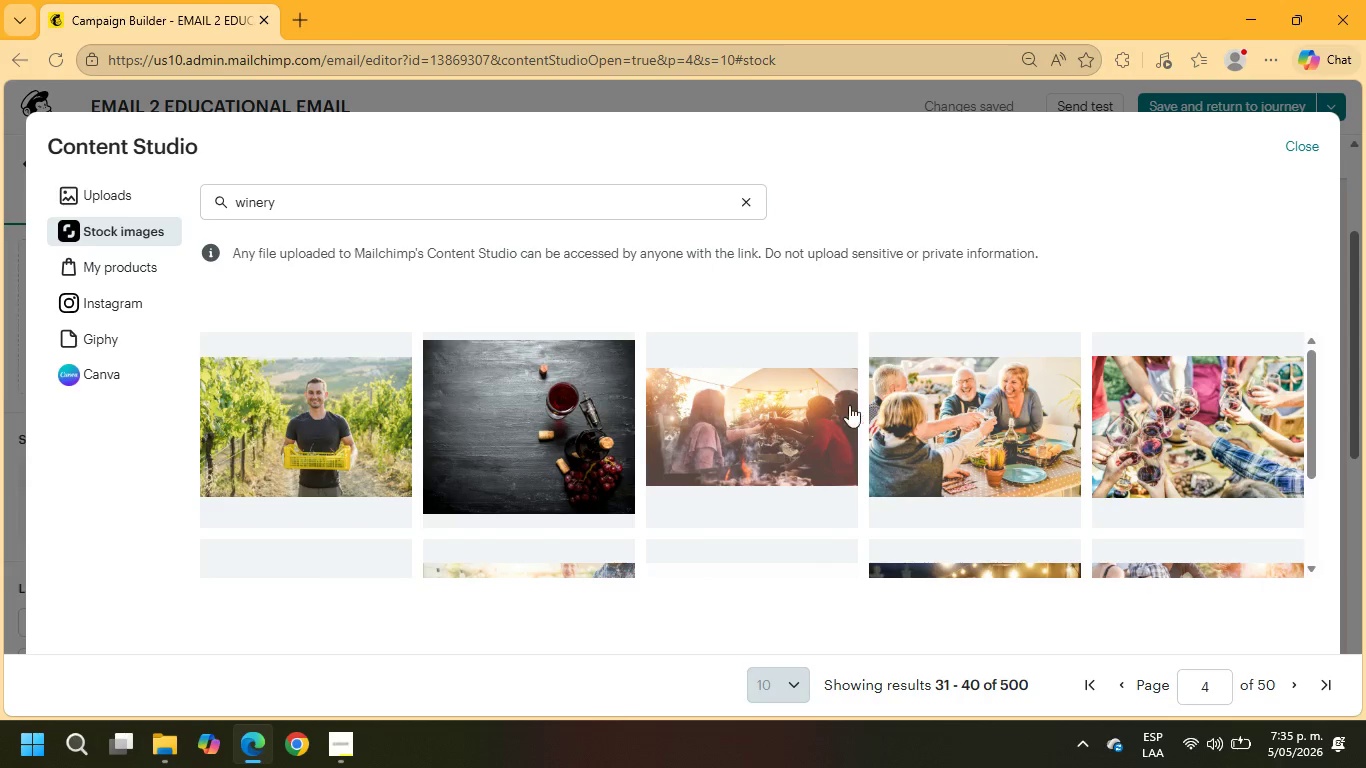 
scroll: coordinate [1162, 472], scroll_direction: down, amount: 8.0
 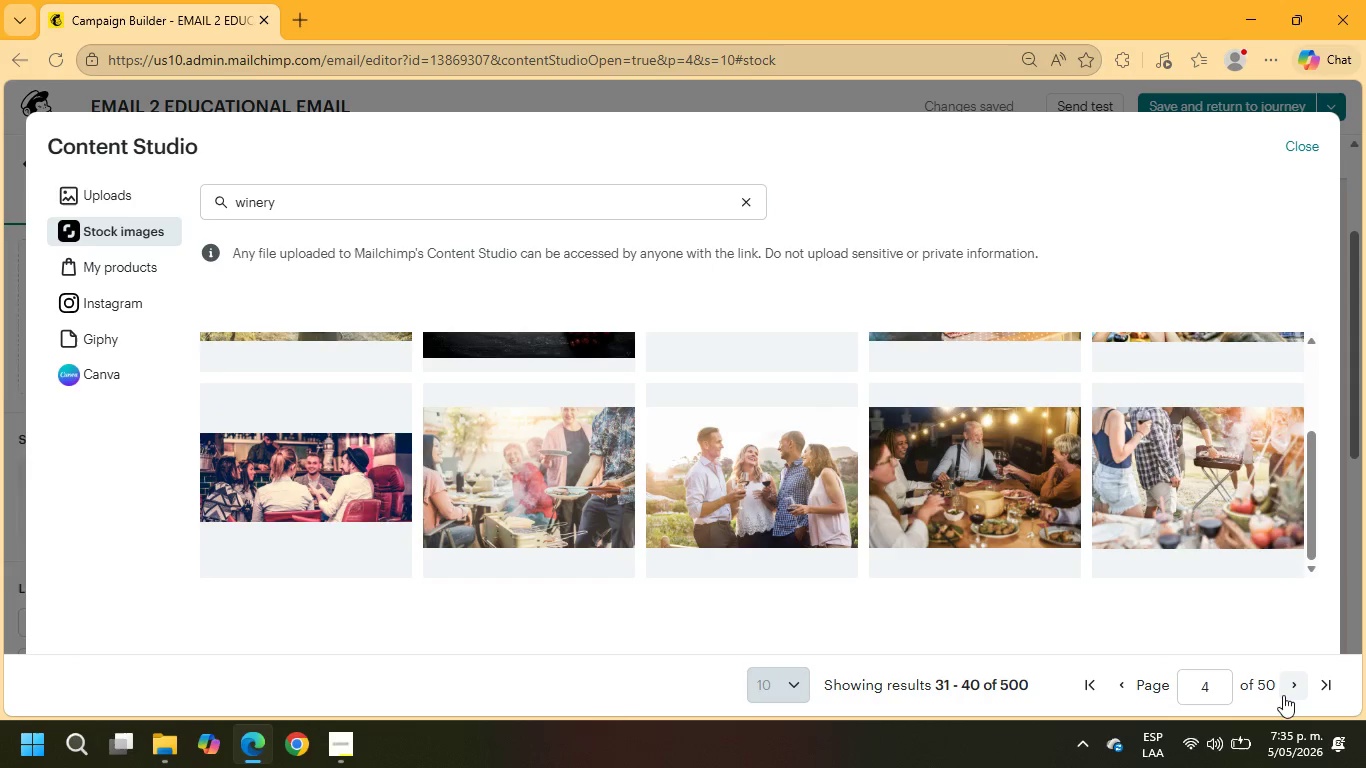 
left_click([1287, 690])
 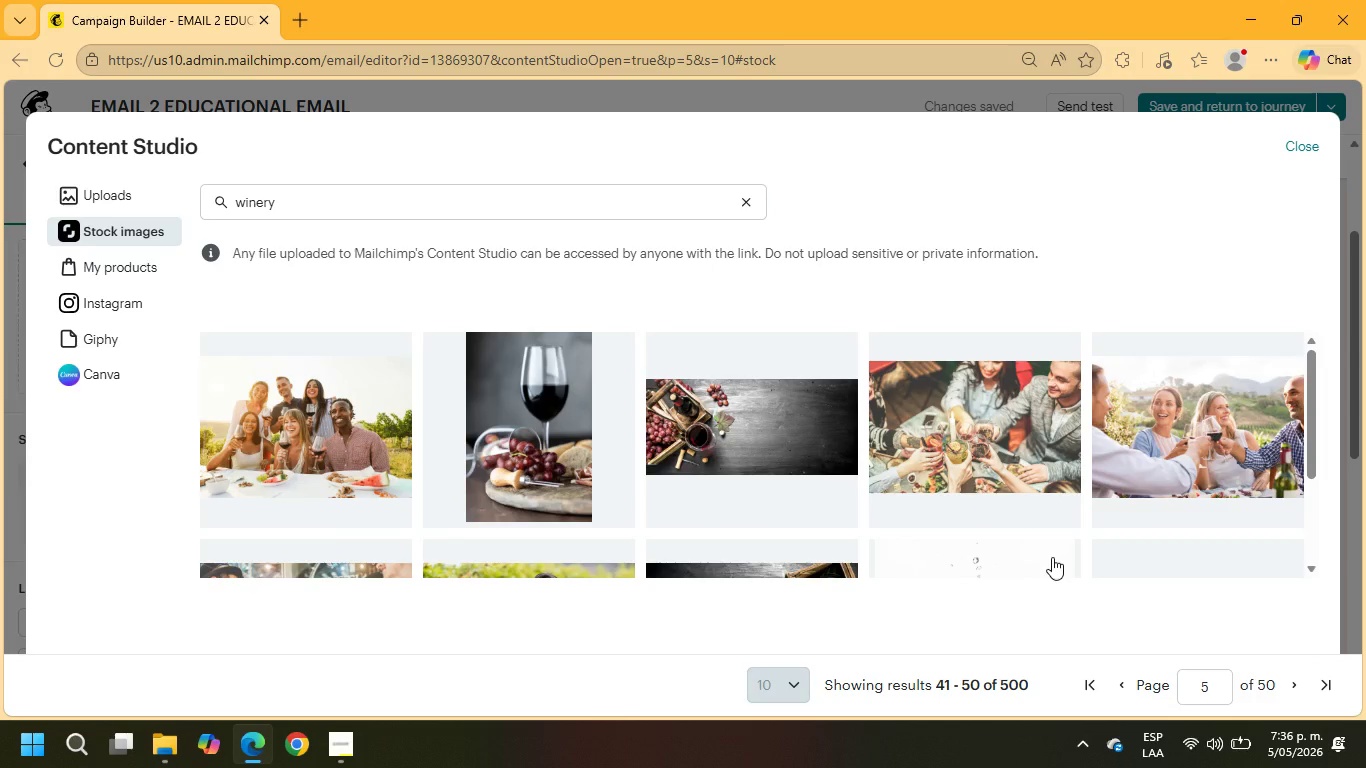 
wait(24.31)
 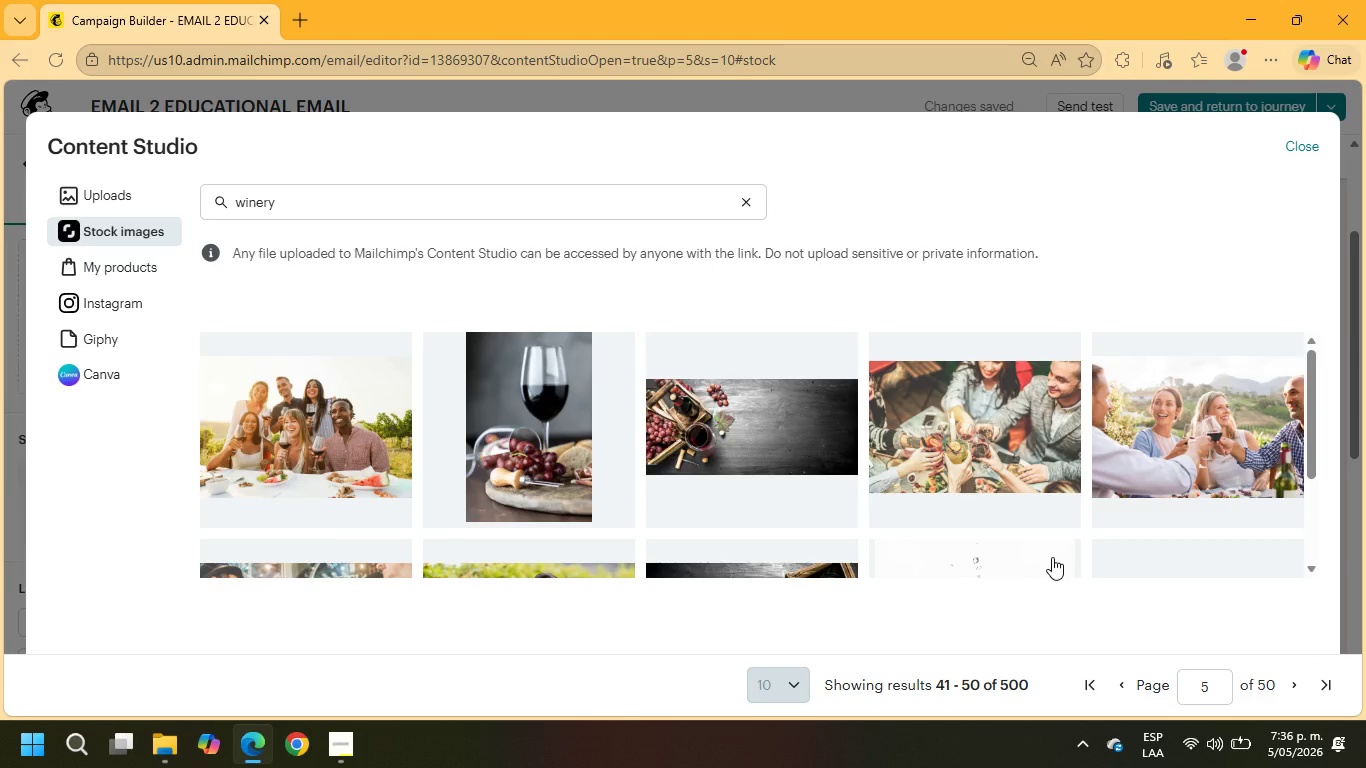 
scroll: coordinate [1013, 472], scroll_direction: down, amount: 2.0
 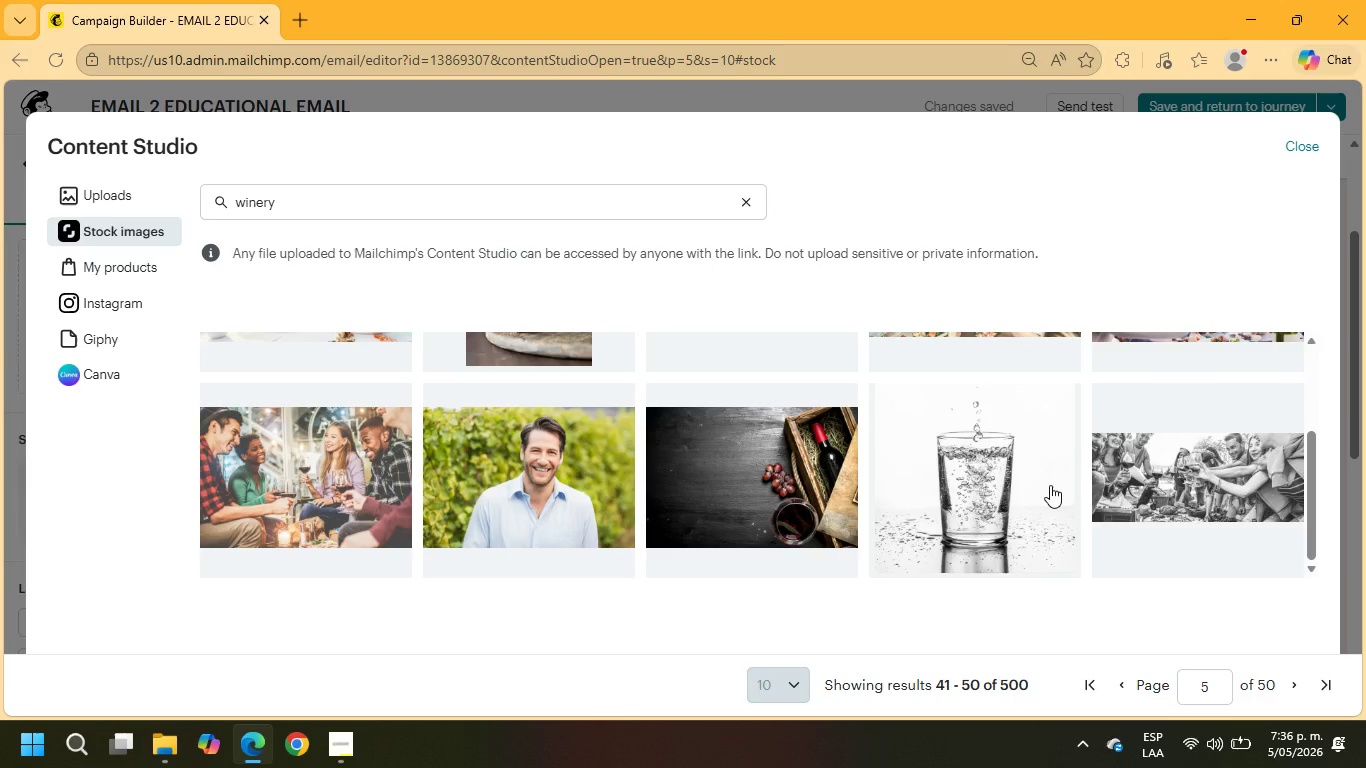 
scroll: coordinate [1212, 480], scroll_direction: up, amount: 2.0
 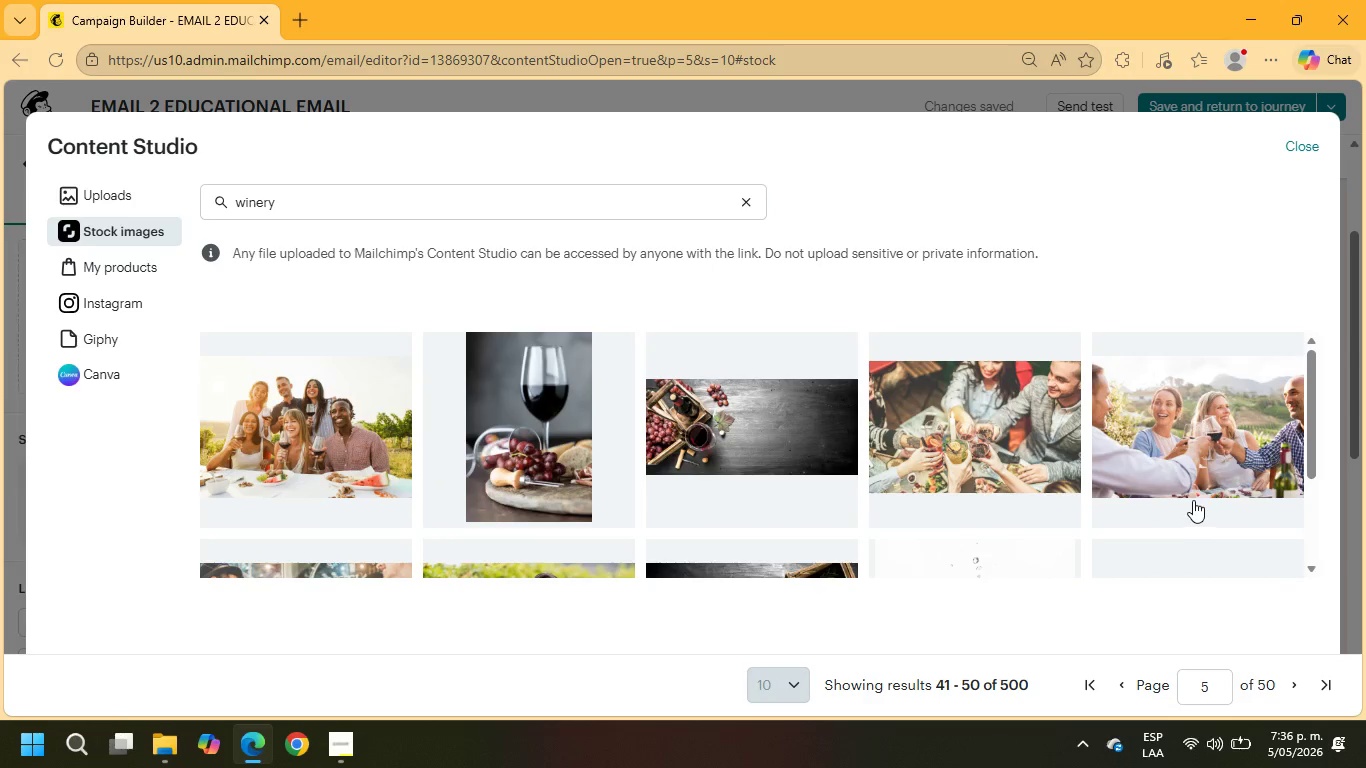 
left_click([960, 421])
 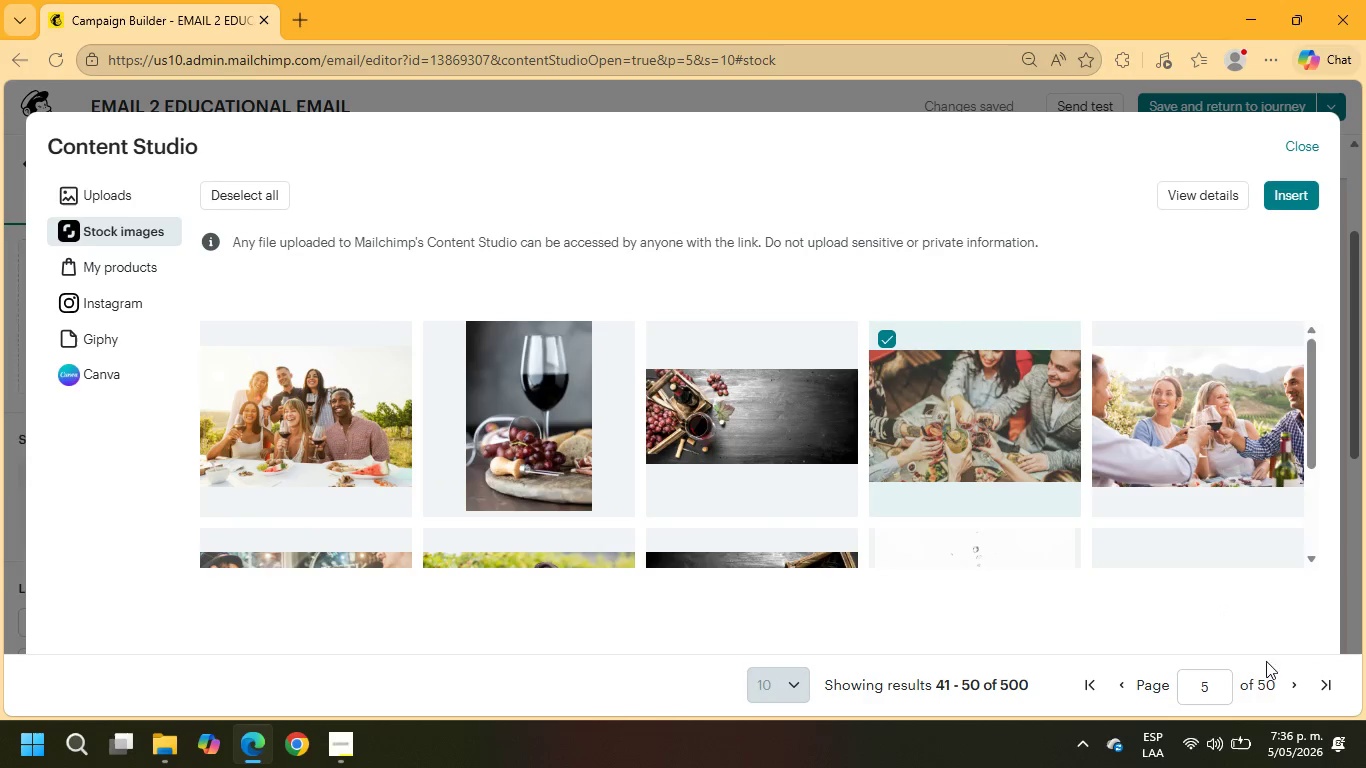 
left_click([1279, 194])
 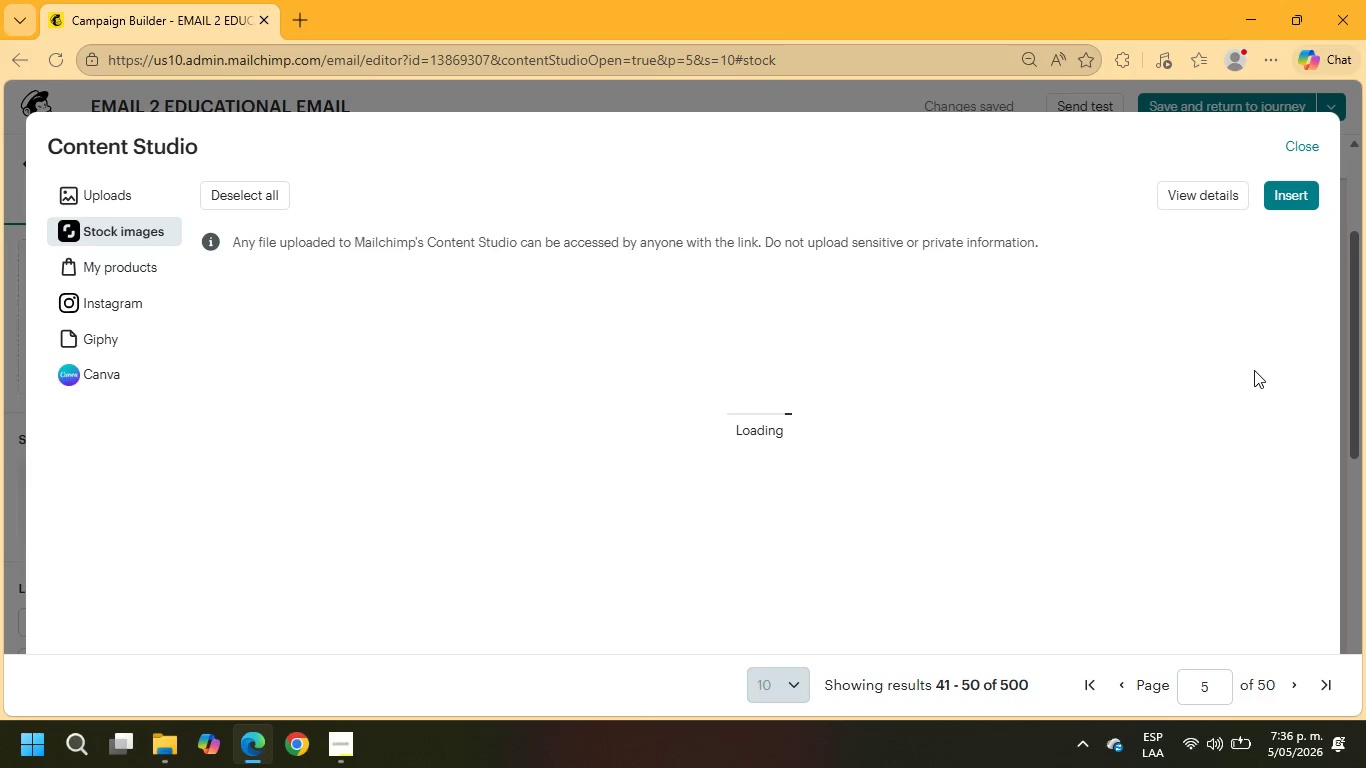 
wait(6.09)
 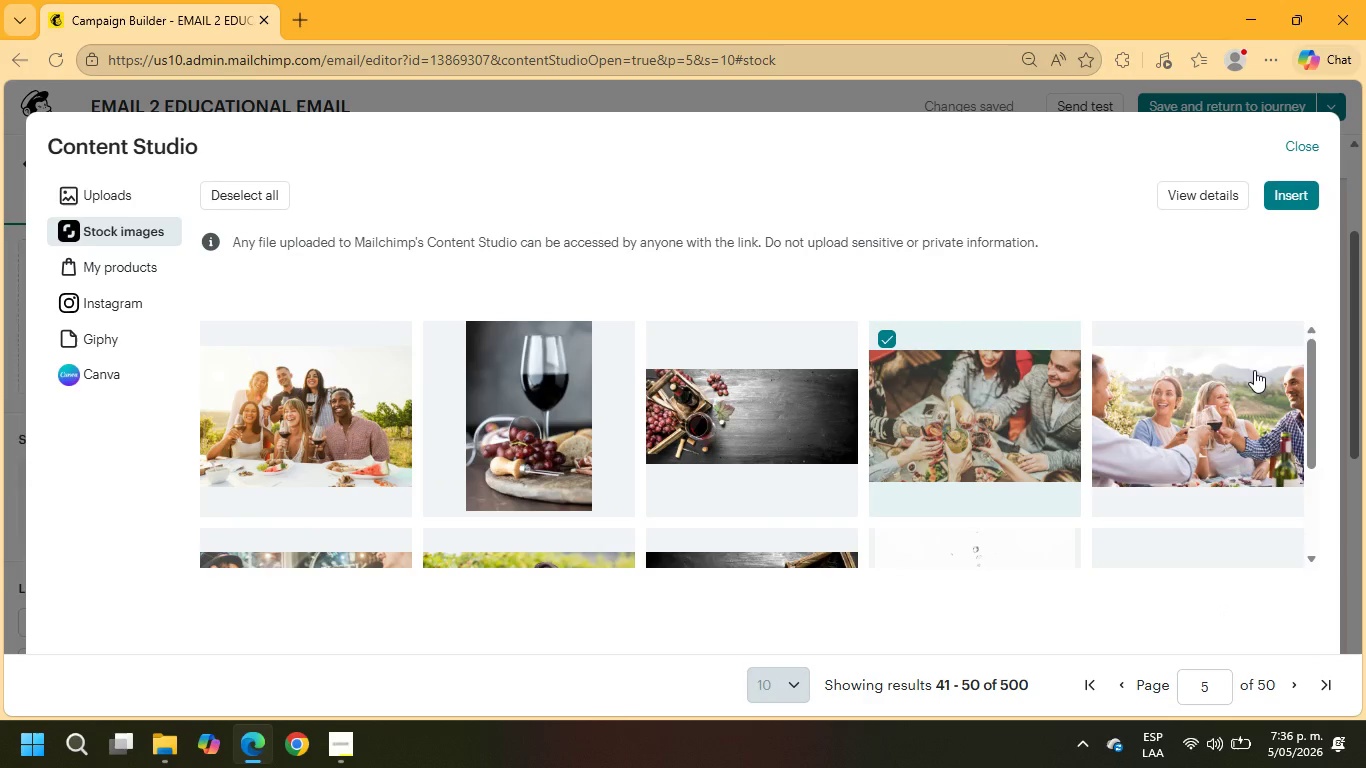 
mouse_move([1270, 431])
 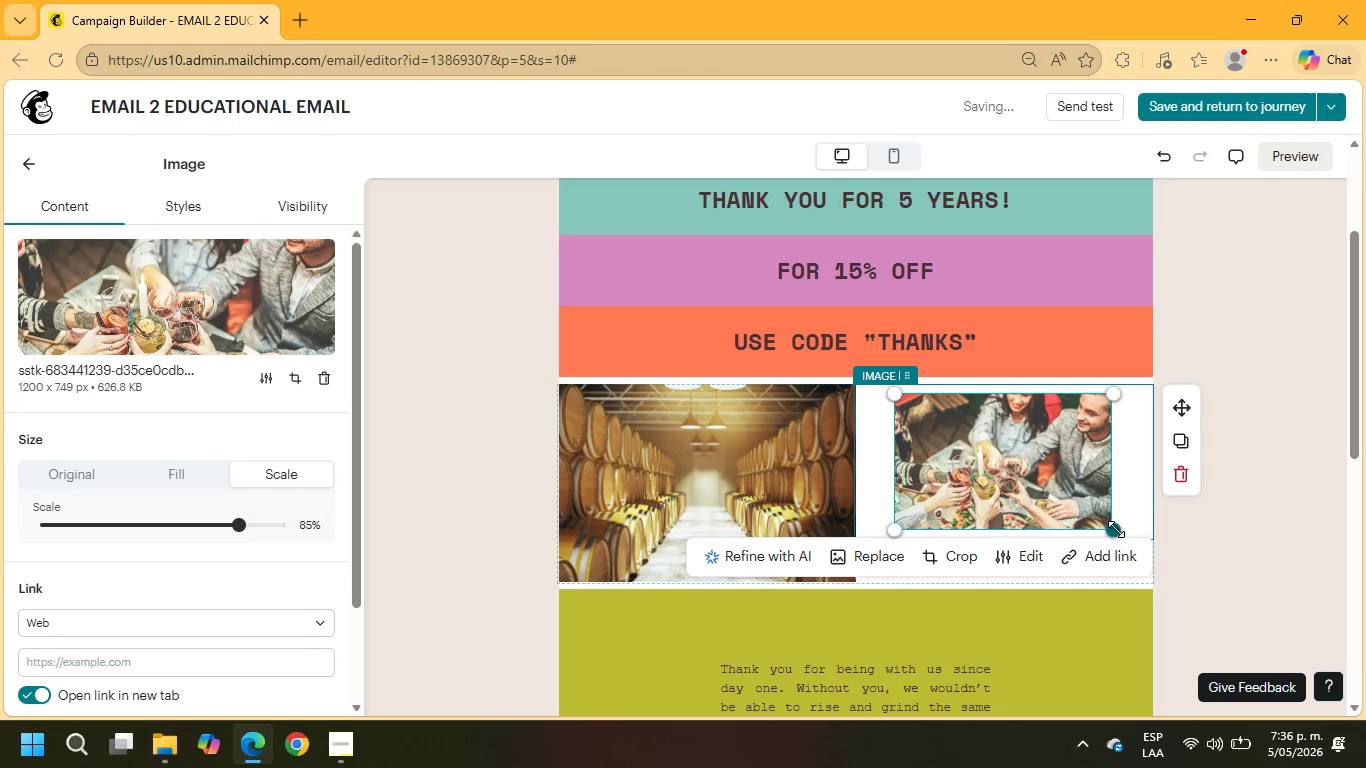 
left_click_drag(start_coordinate=[1115, 529], to_coordinate=[1180, 652])
 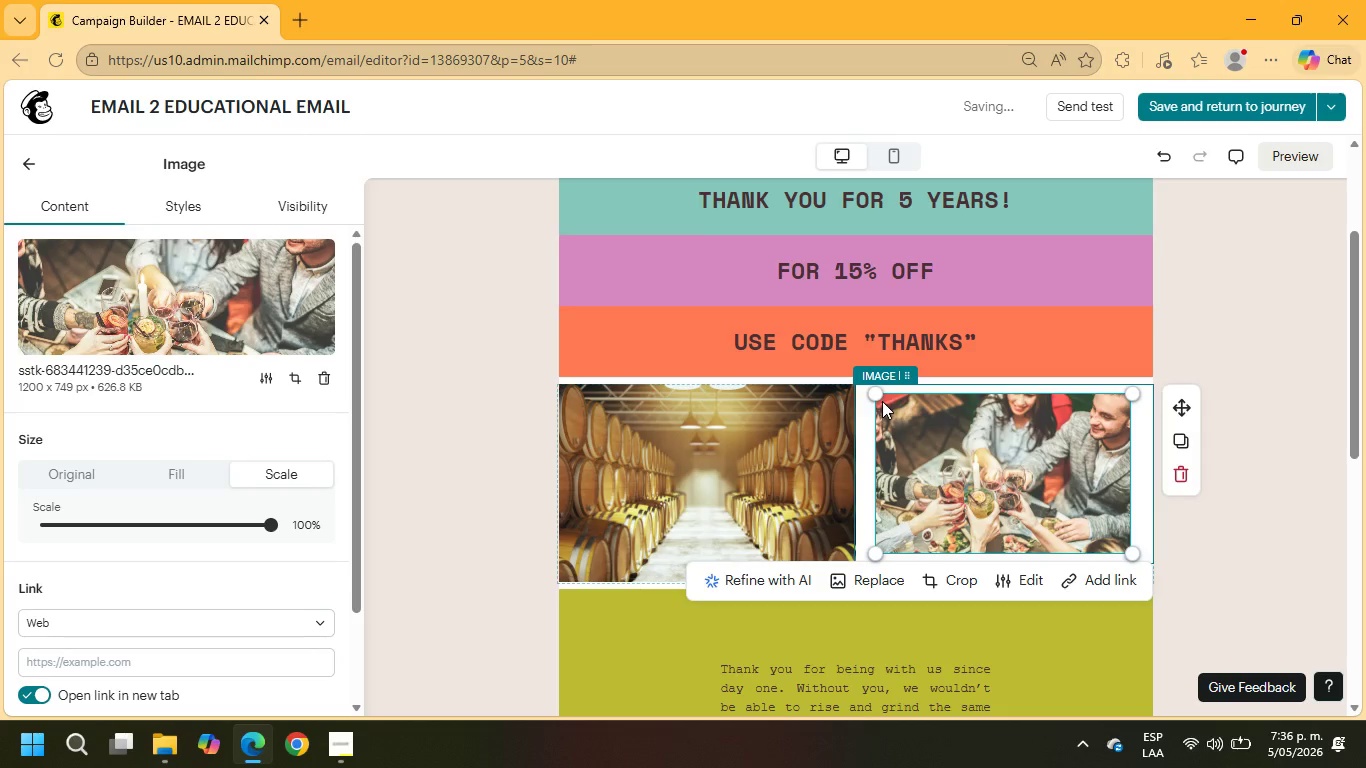 
left_click_drag(start_coordinate=[875, 397], to_coordinate=[832, 357])
 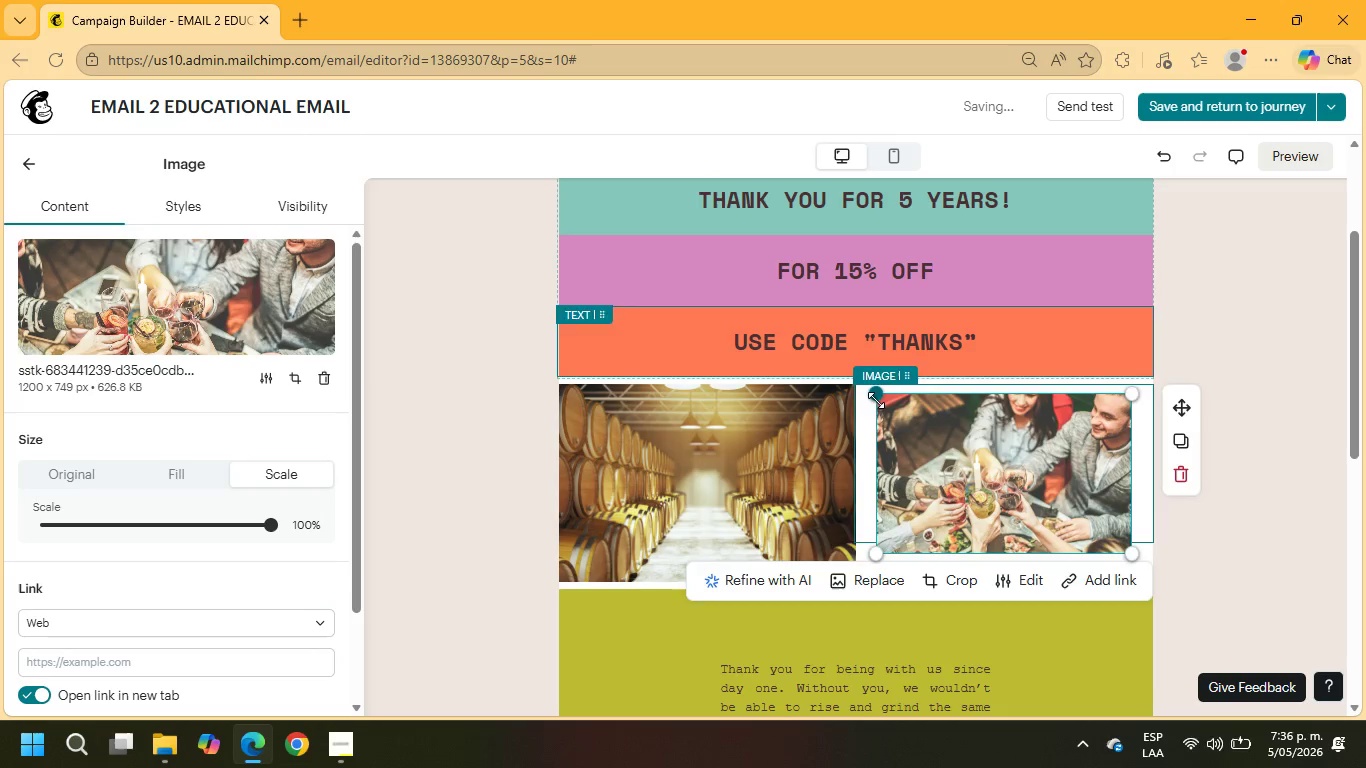 
left_click_drag(start_coordinate=[876, 400], to_coordinate=[841, 375])
 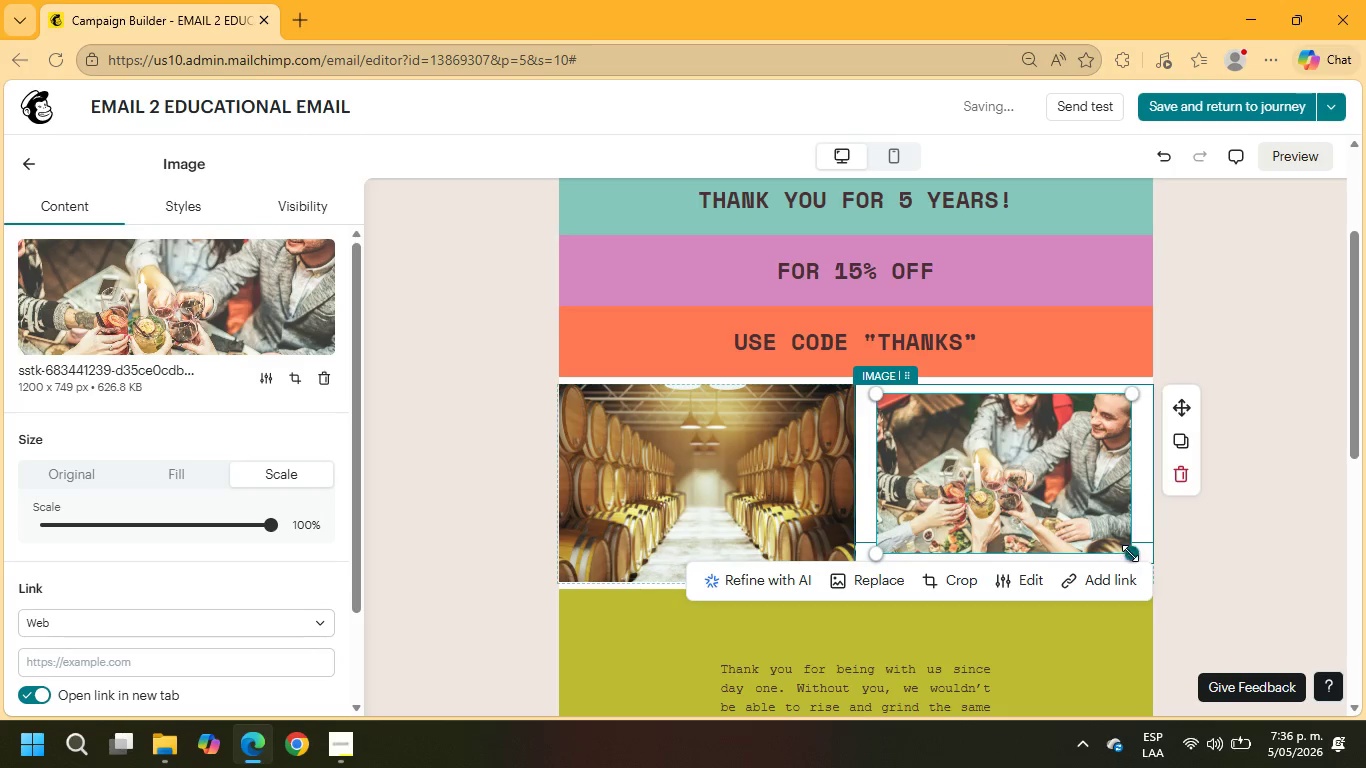 
left_click_drag(start_coordinate=[1131, 554], to_coordinate=[1192, 661])
 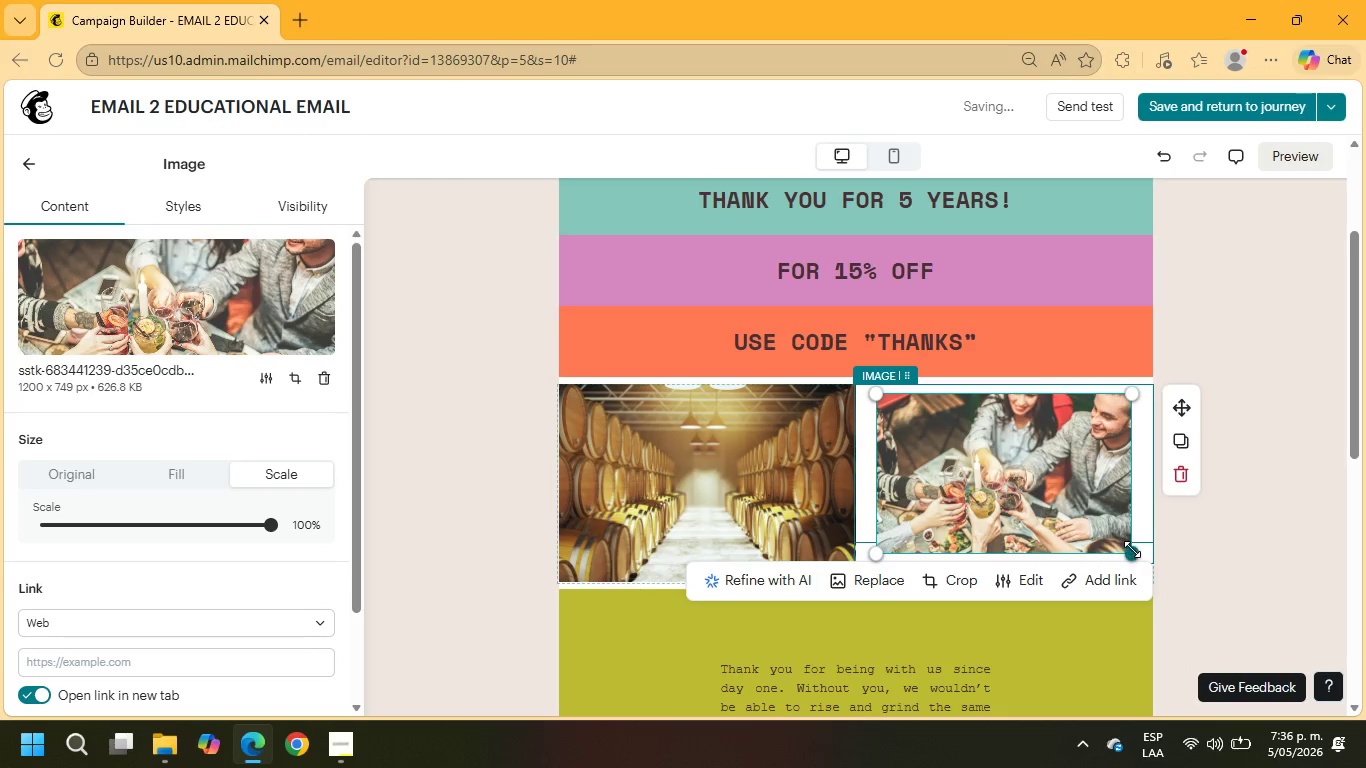 
left_click_drag(start_coordinate=[1134, 550], to_coordinate=[1167, 611])
 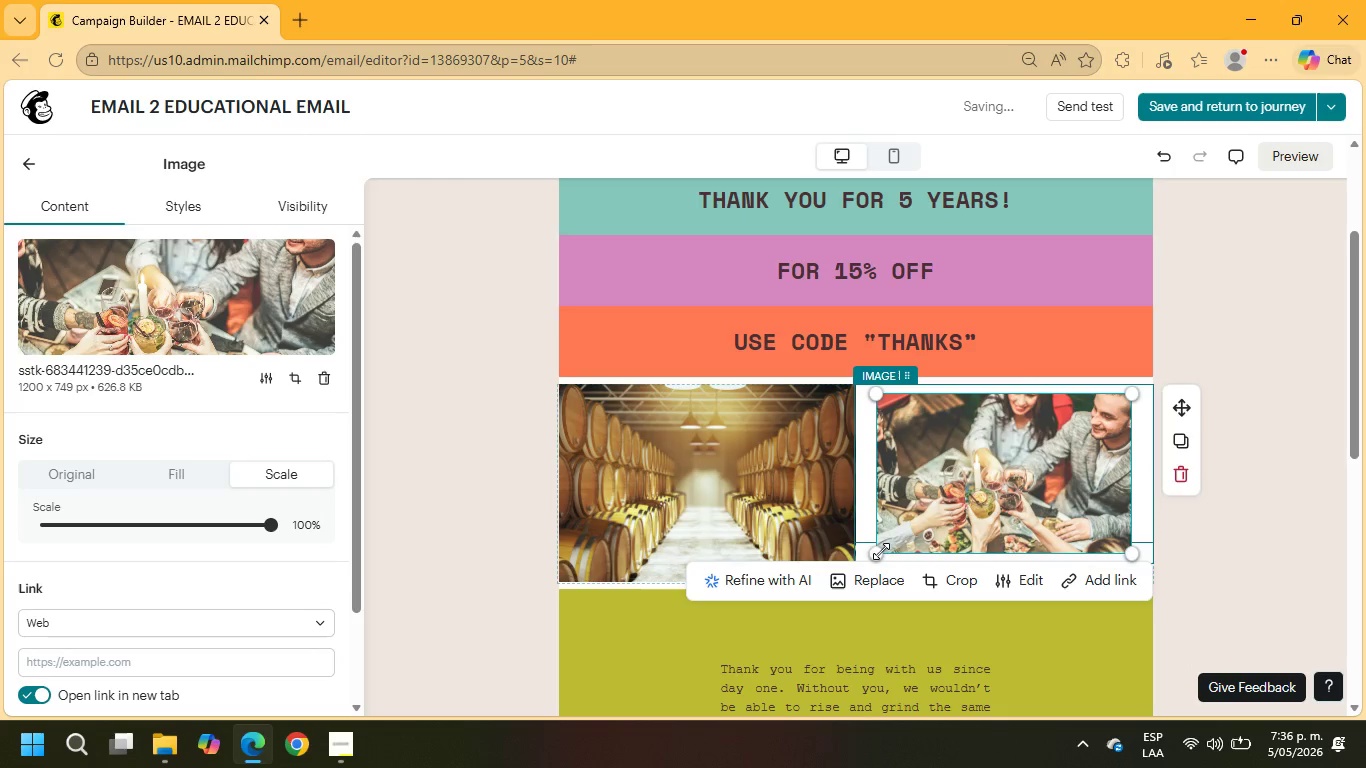 
left_click_drag(start_coordinate=[881, 551], to_coordinate=[841, 562])
 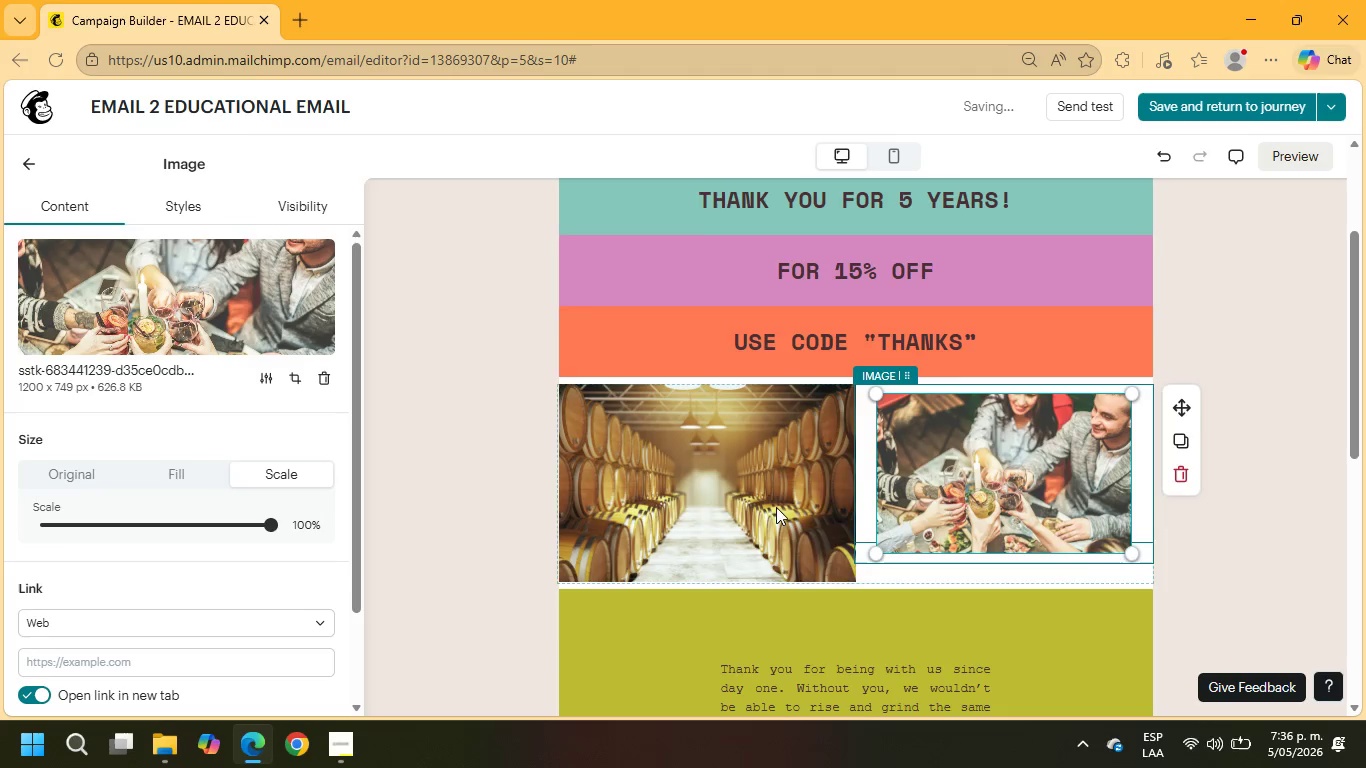 
left_click([772, 505])
 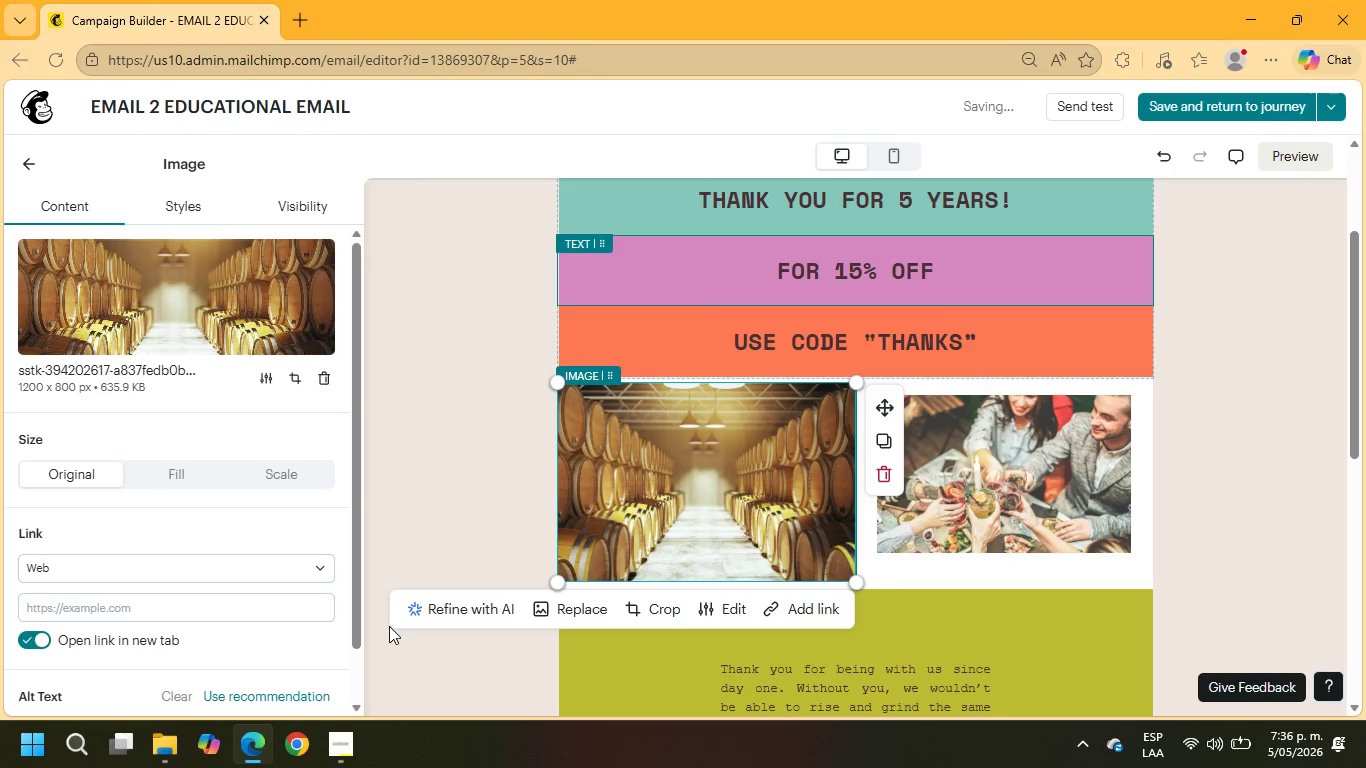 
left_click([657, 611])
 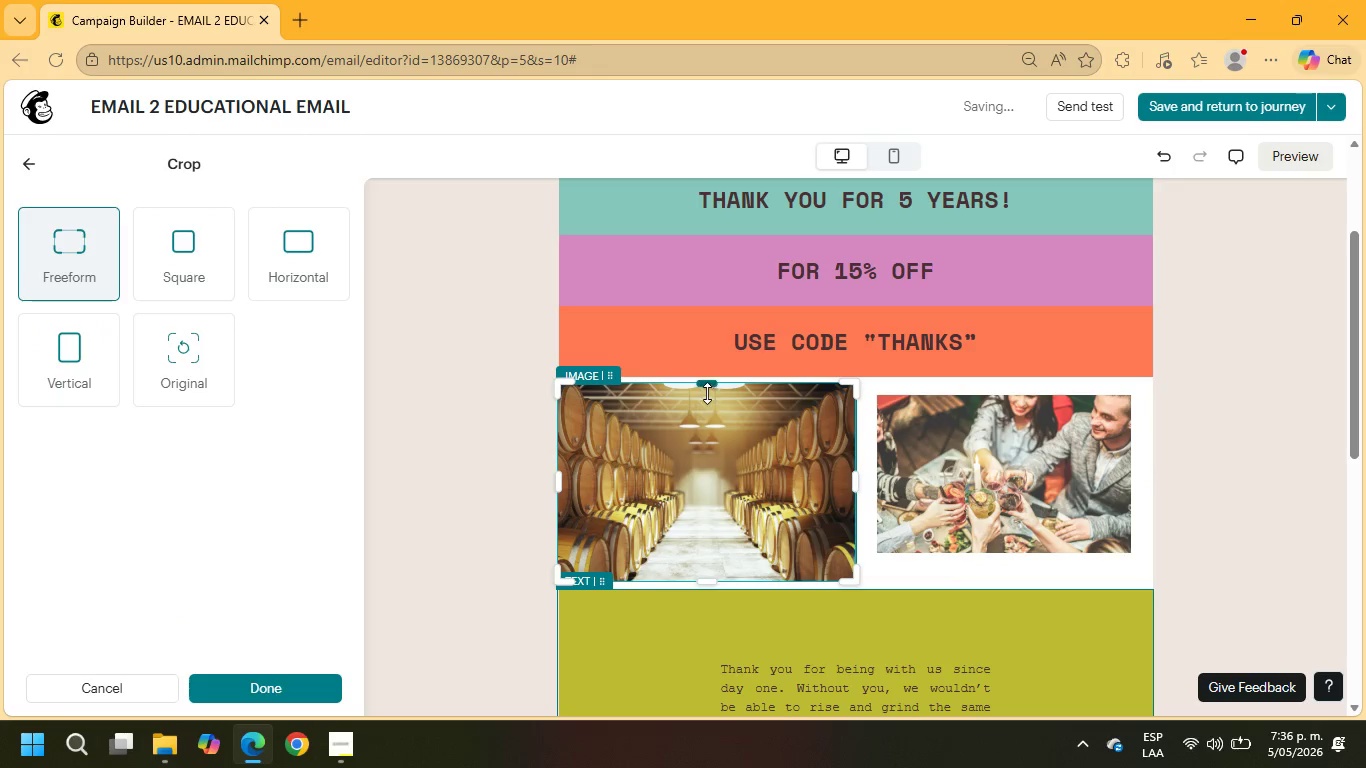 
left_click_drag(start_coordinate=[707, 386], to_coordinate=[707, 395])
 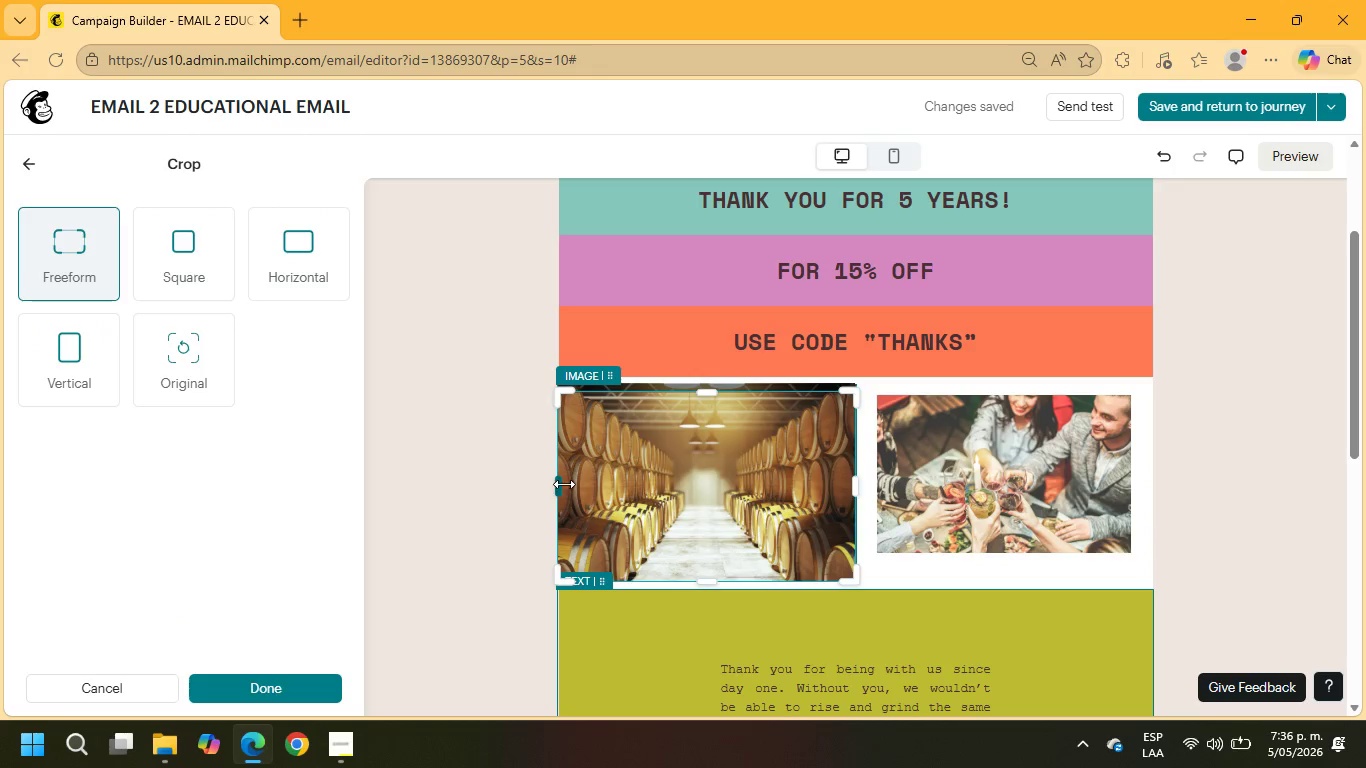 
left_click_drag(start_coordinate=[565, 484], to_coordinate=[583, 485])
 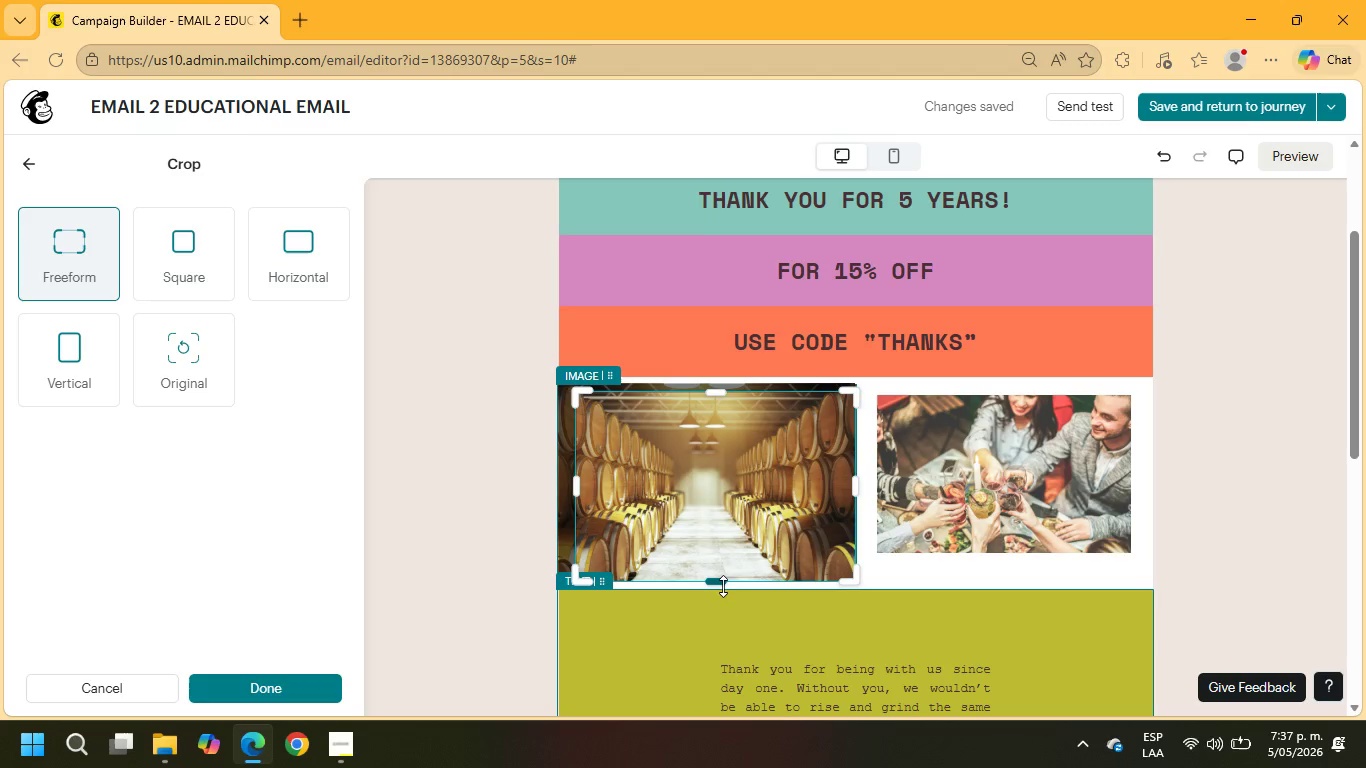 
left_click_drag(start_coordinate=[722, 582], to_coordinate=[718, 556])
 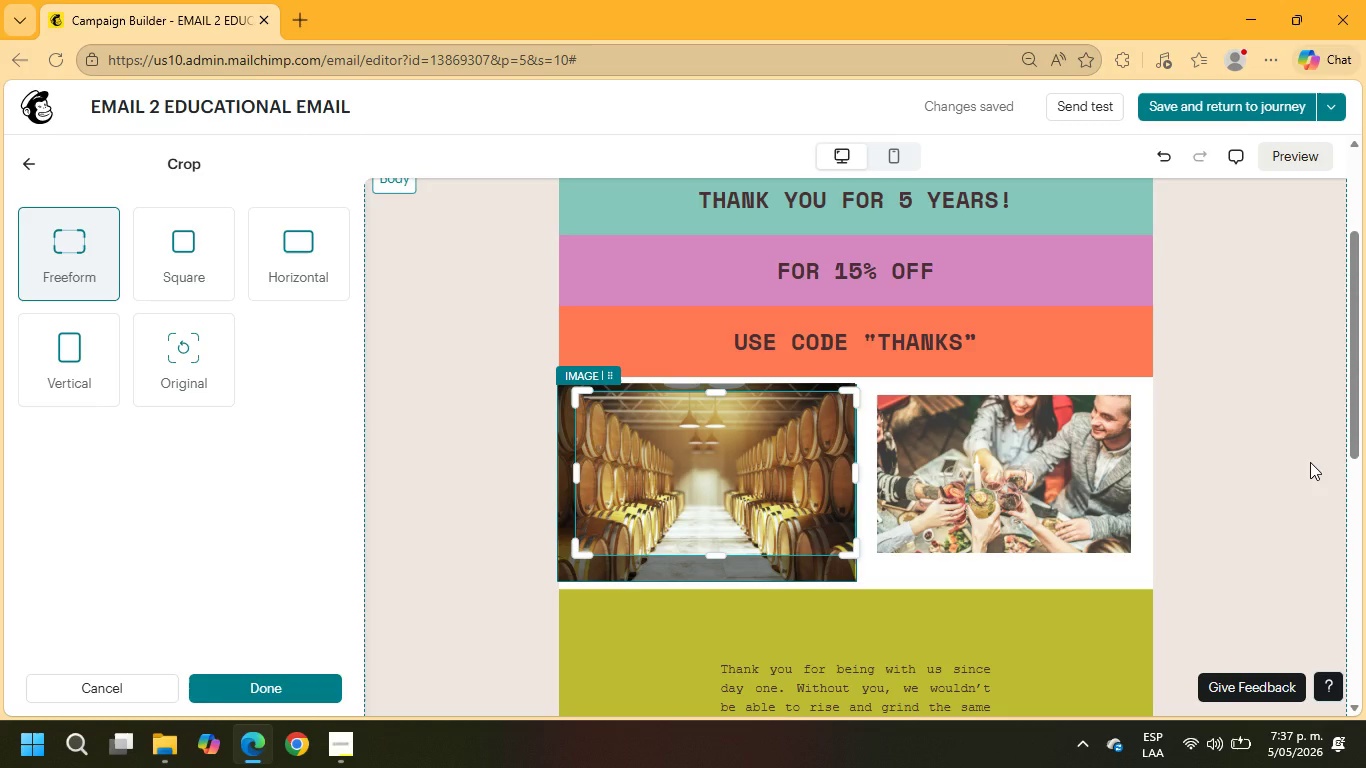 
left_click([1288, 458])
 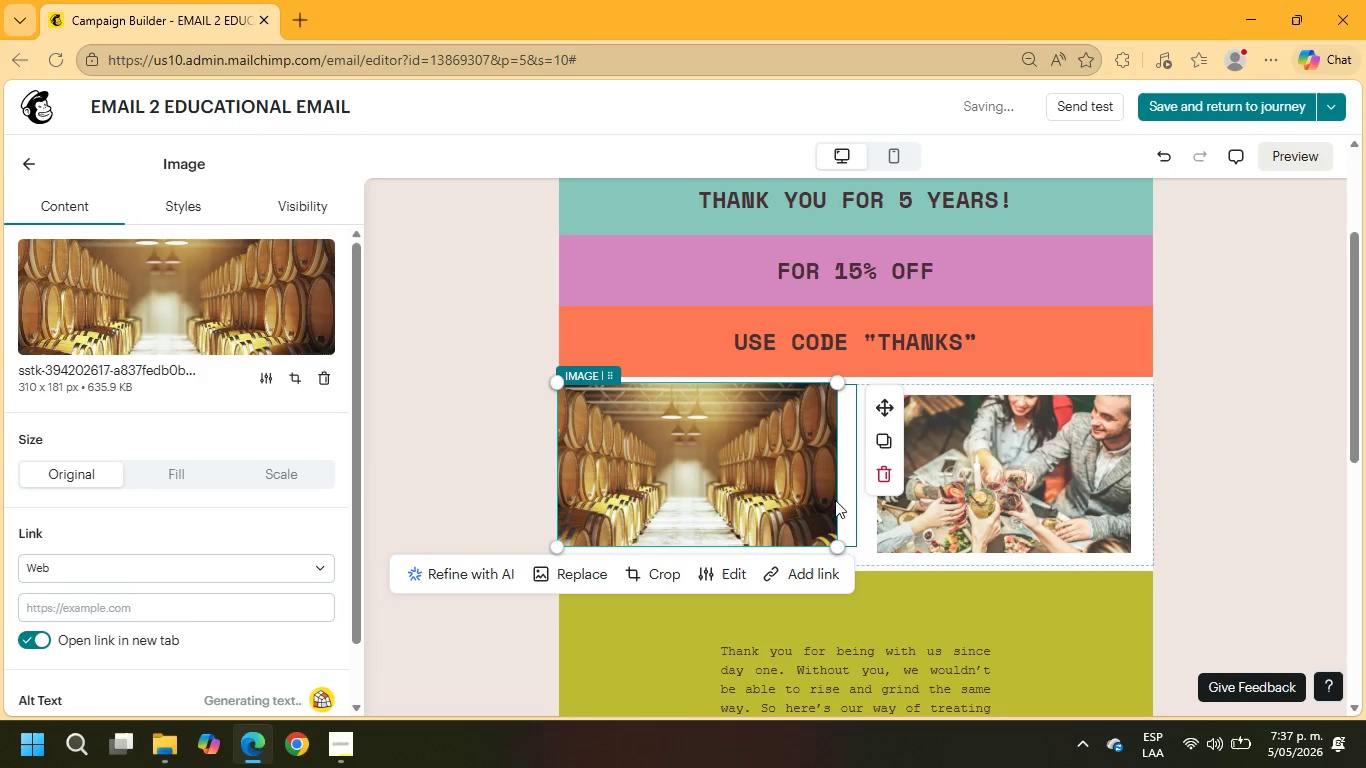 
wait(5.42)
 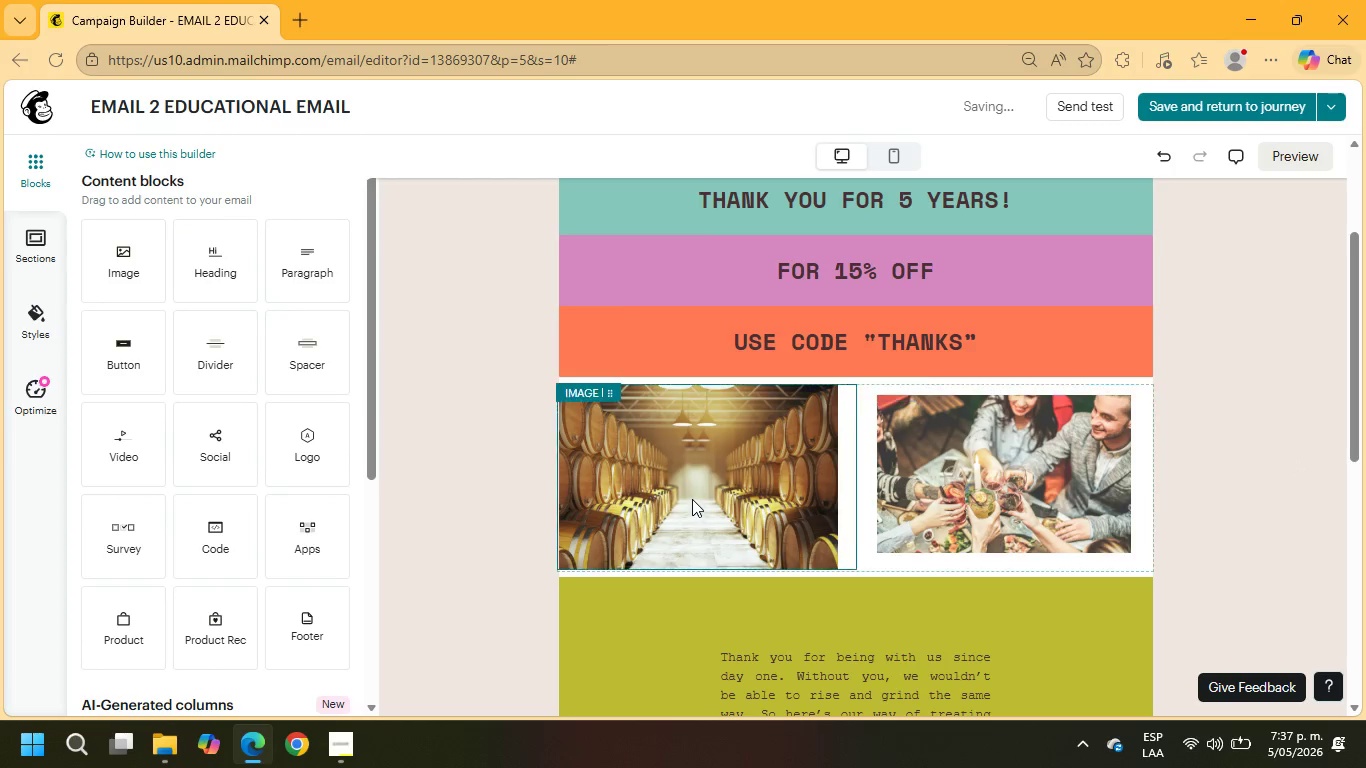 
left_click_drag(start_coordinate=[879, 409], to_coordinate=[901, 433])
 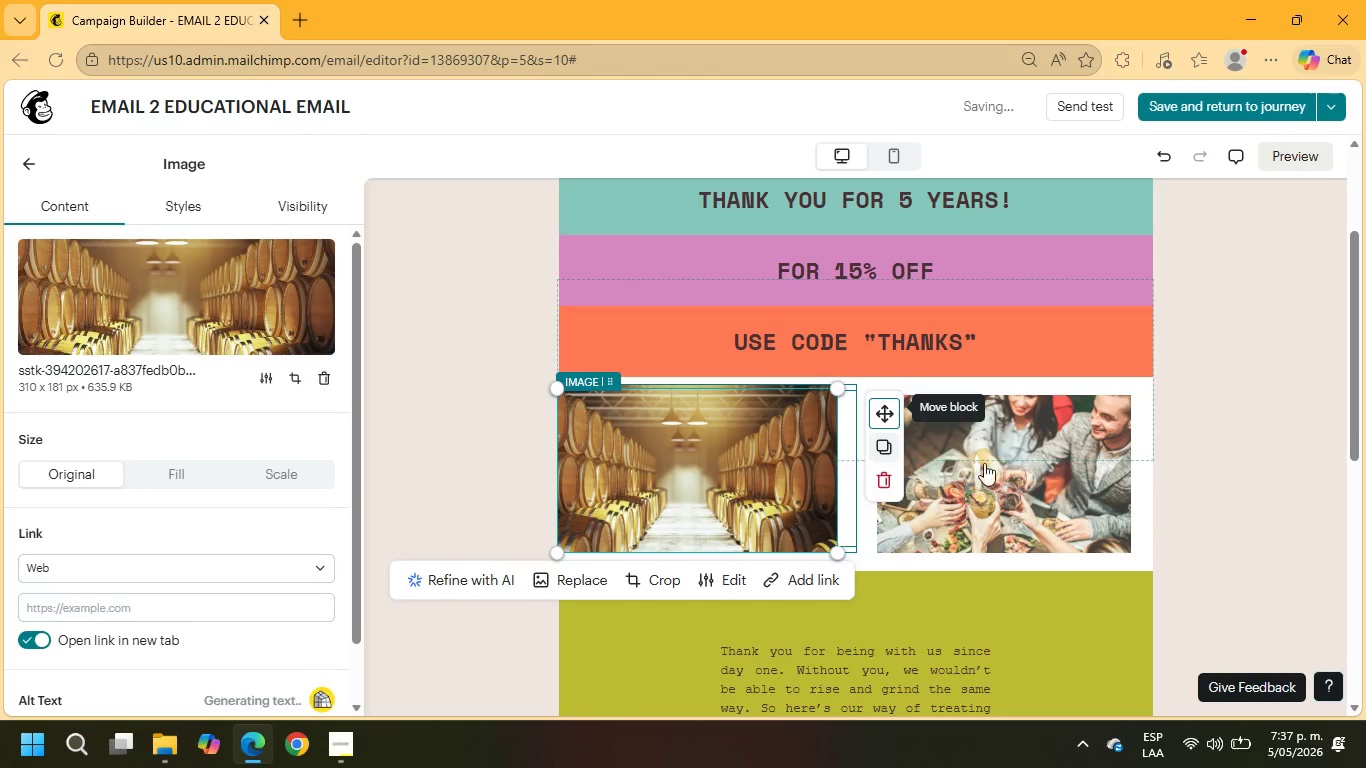 
left_click([990, 459])
 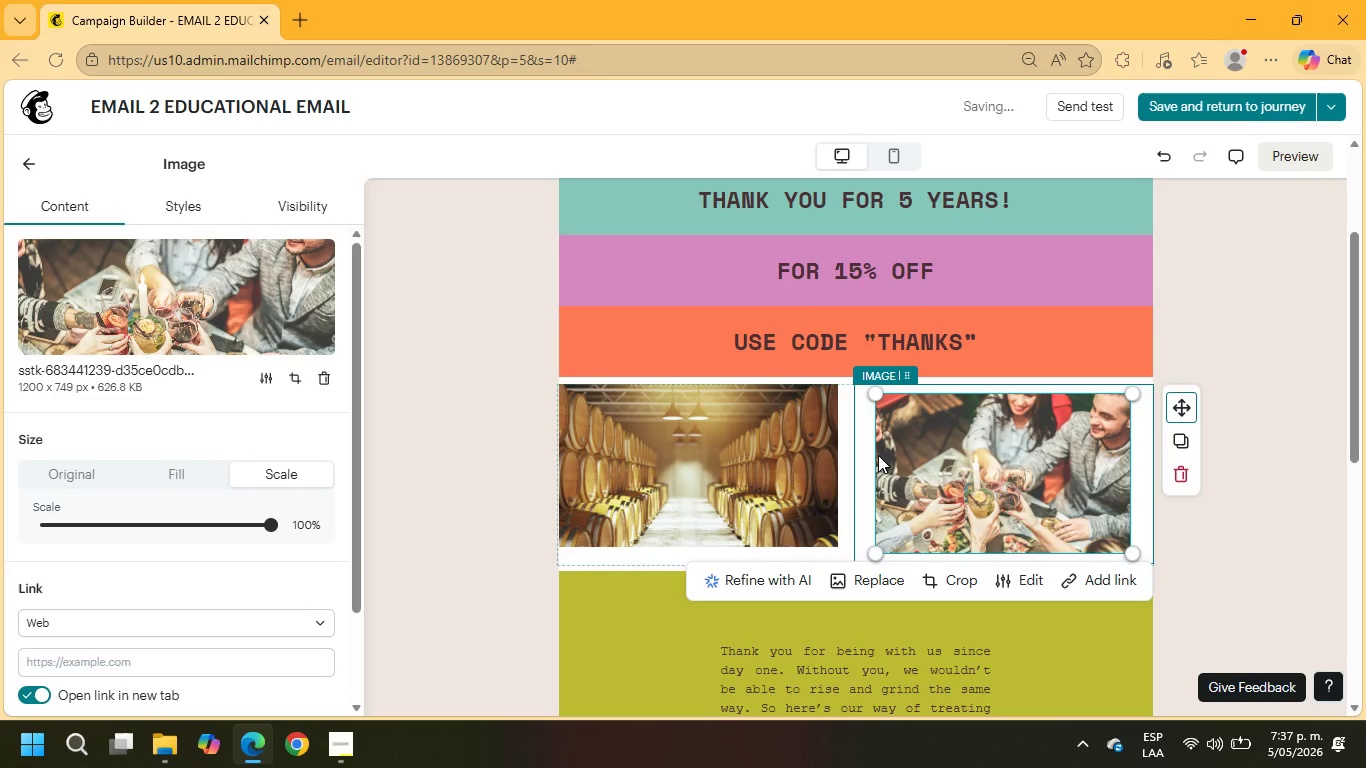 
wait(5.28)
 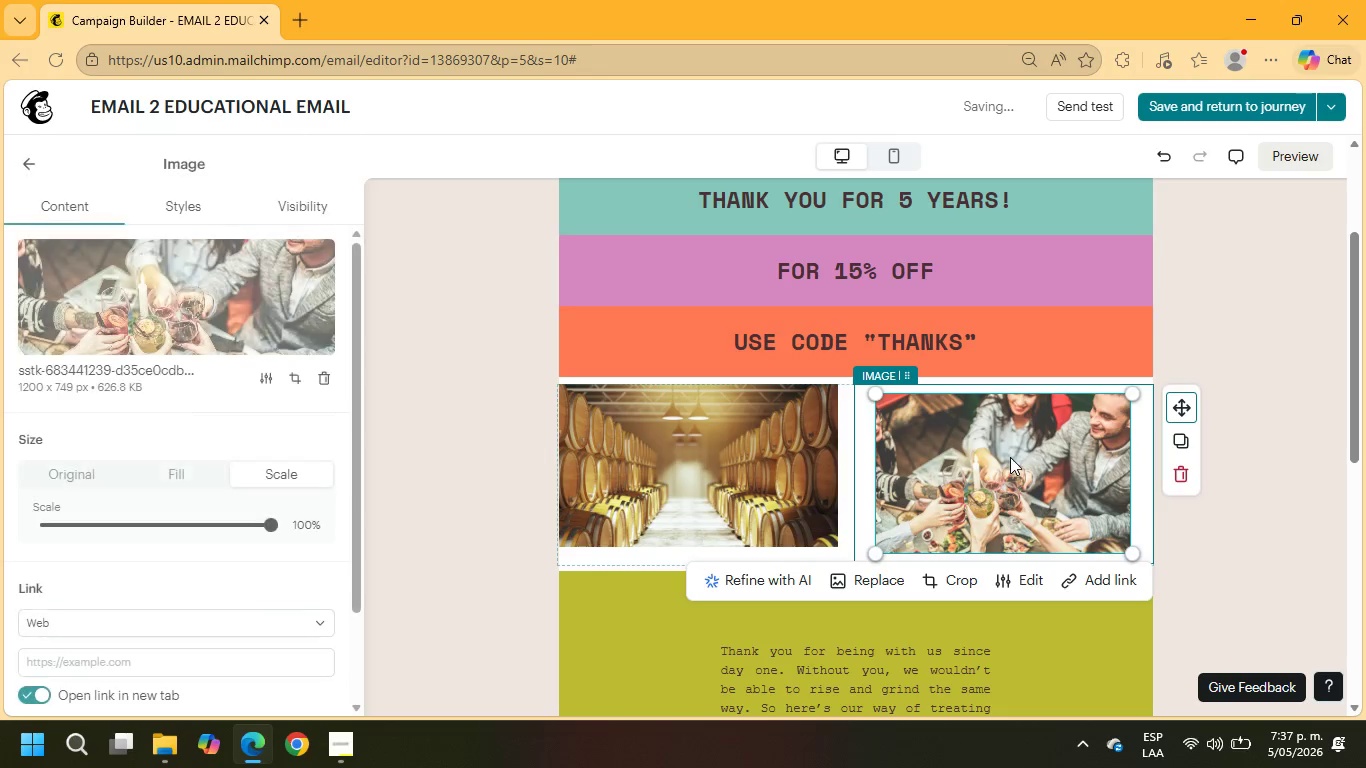 
left_click([969, 467])
 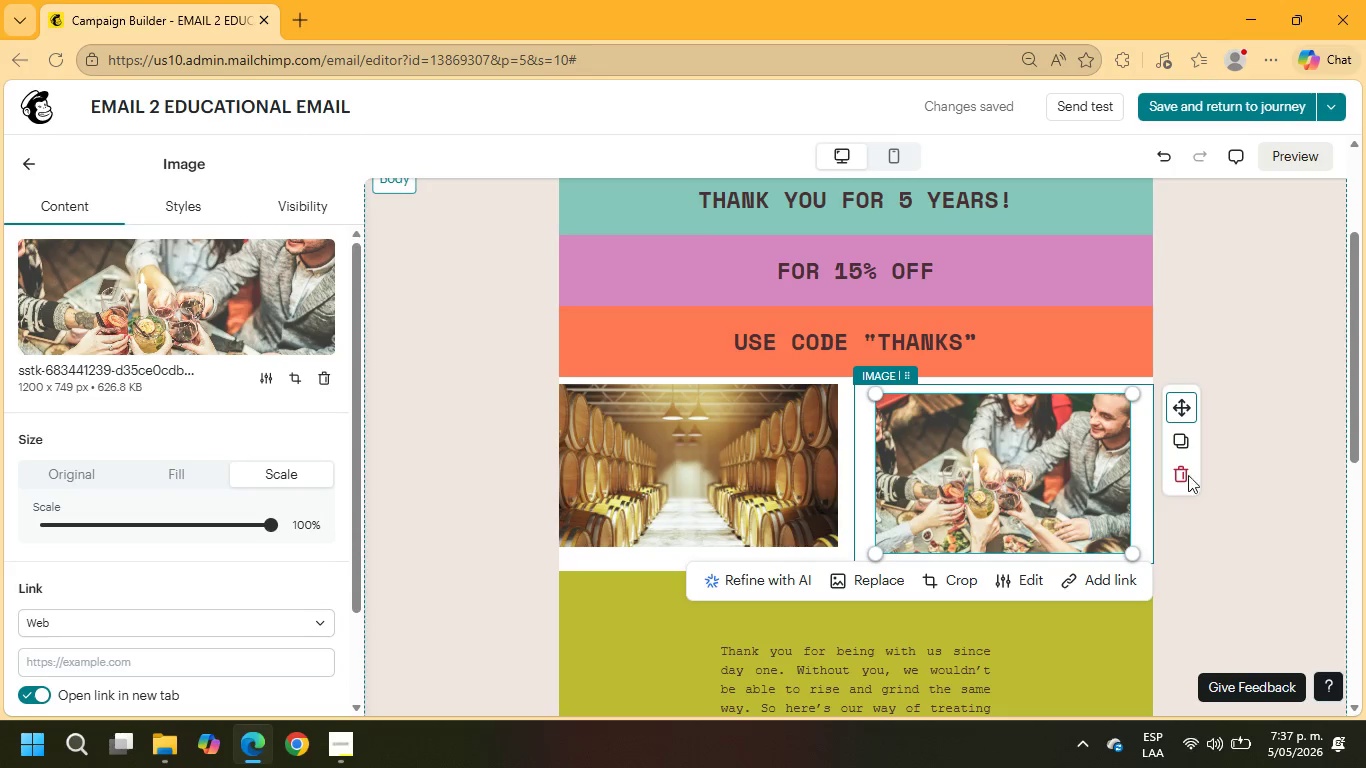 
left_click([1183, 475])
 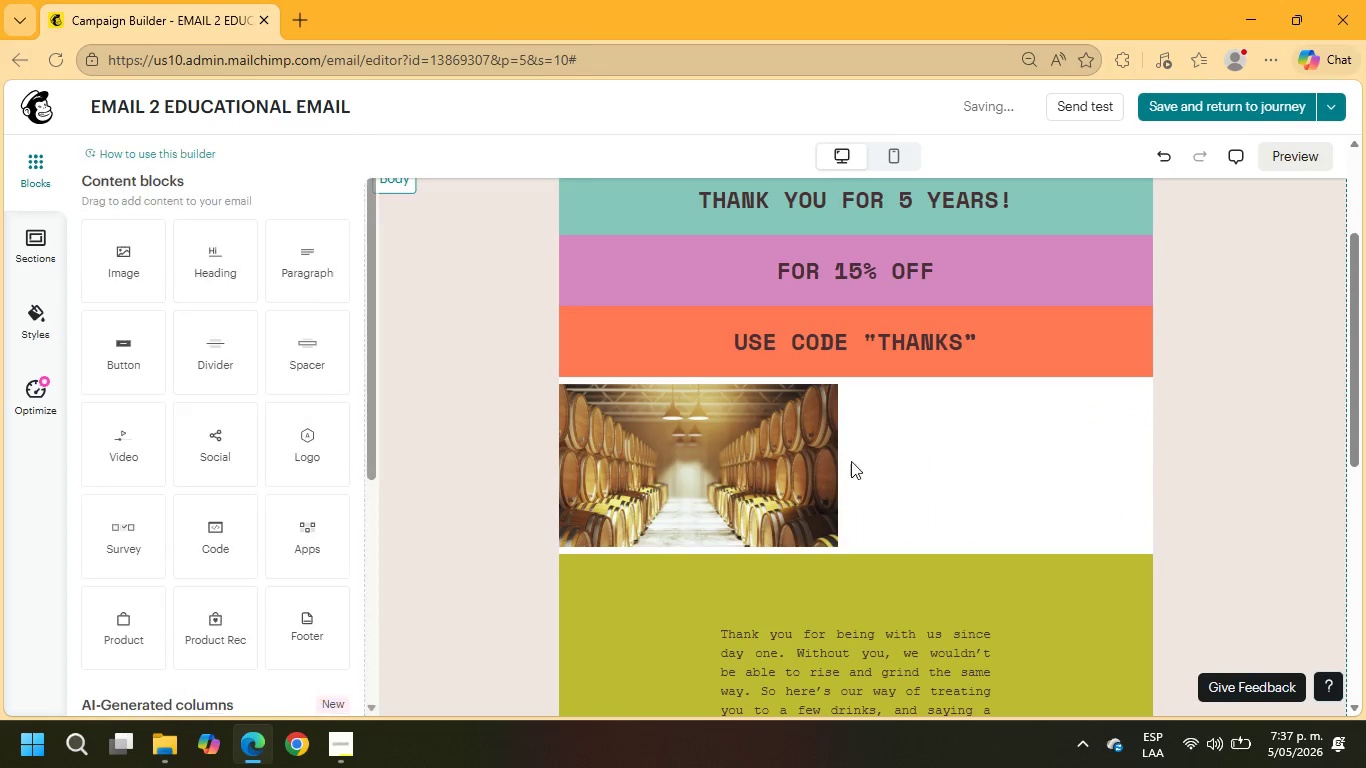 
left_click([756, 448])
 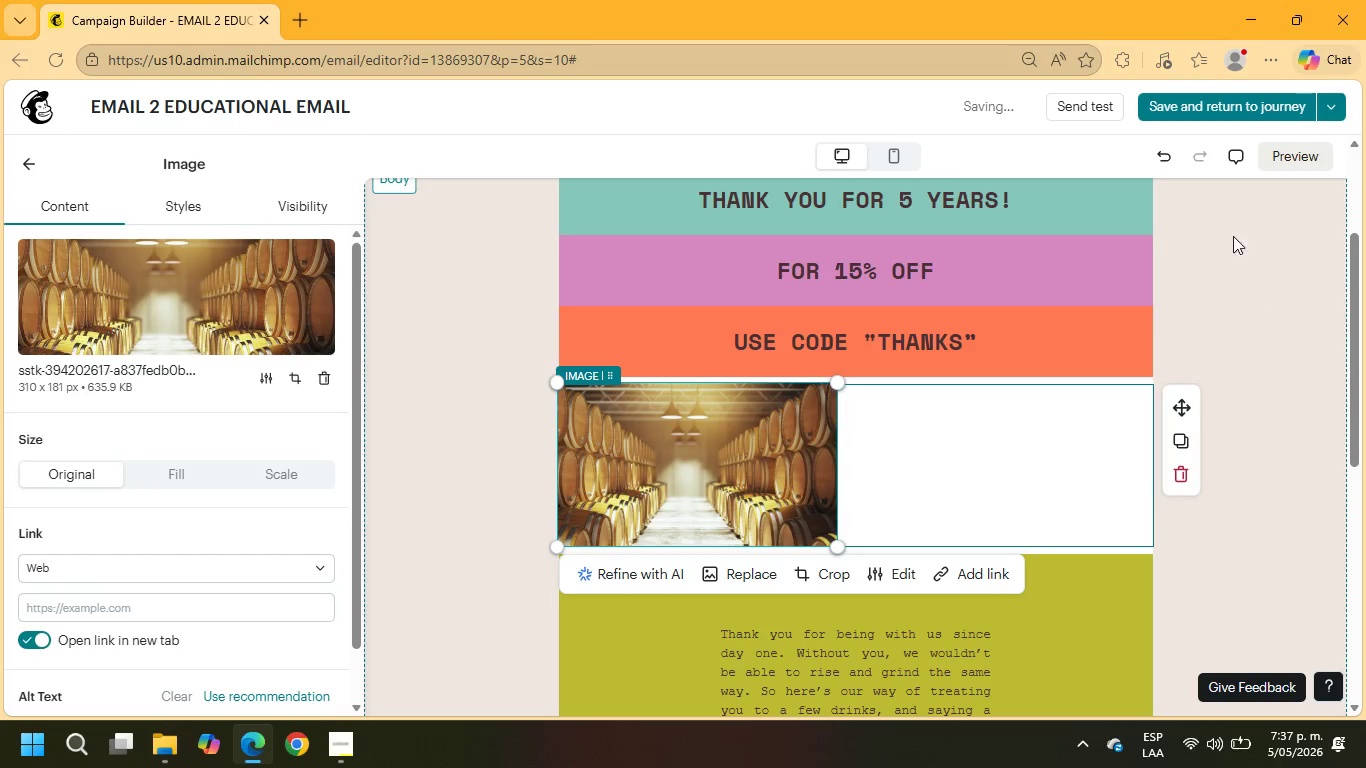 
left_click([1160, 157])
 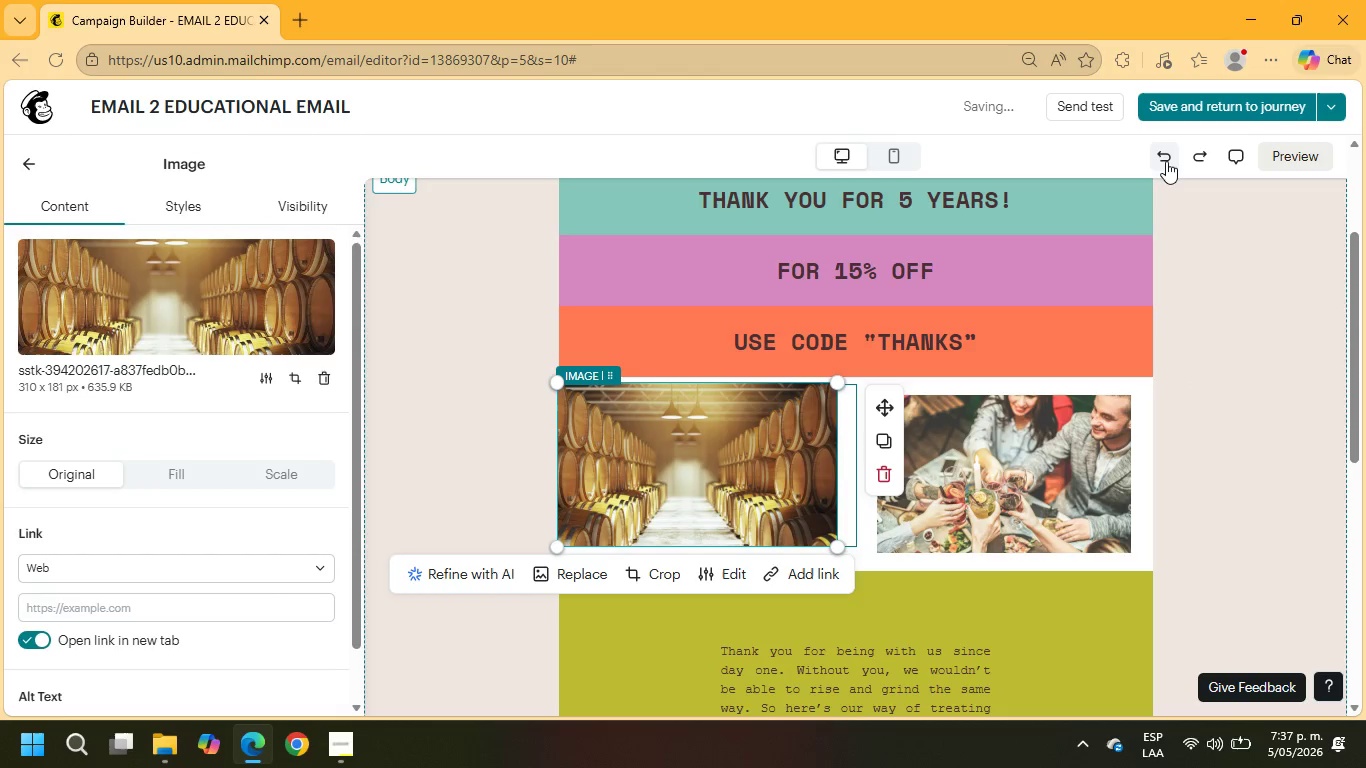 
left_click([1165, 163])
 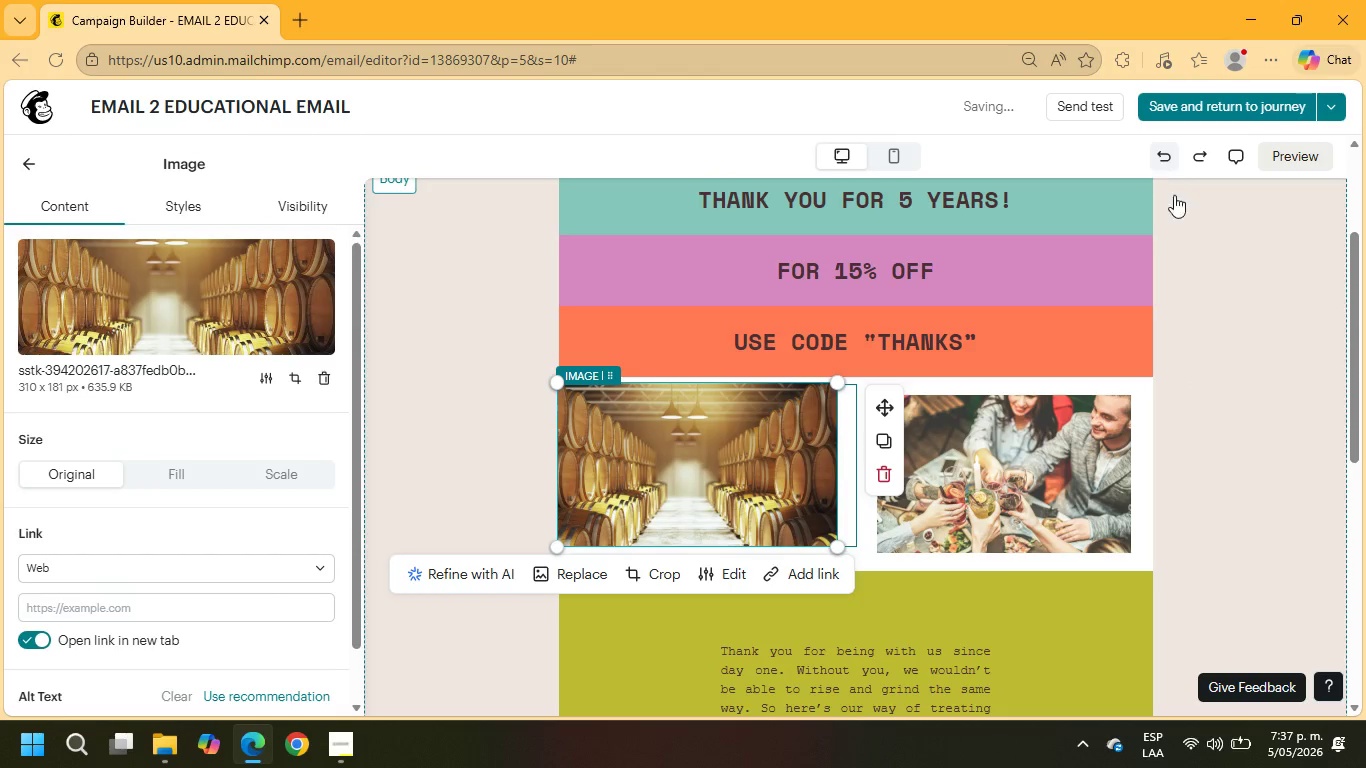 
left_click([1275, 403])
 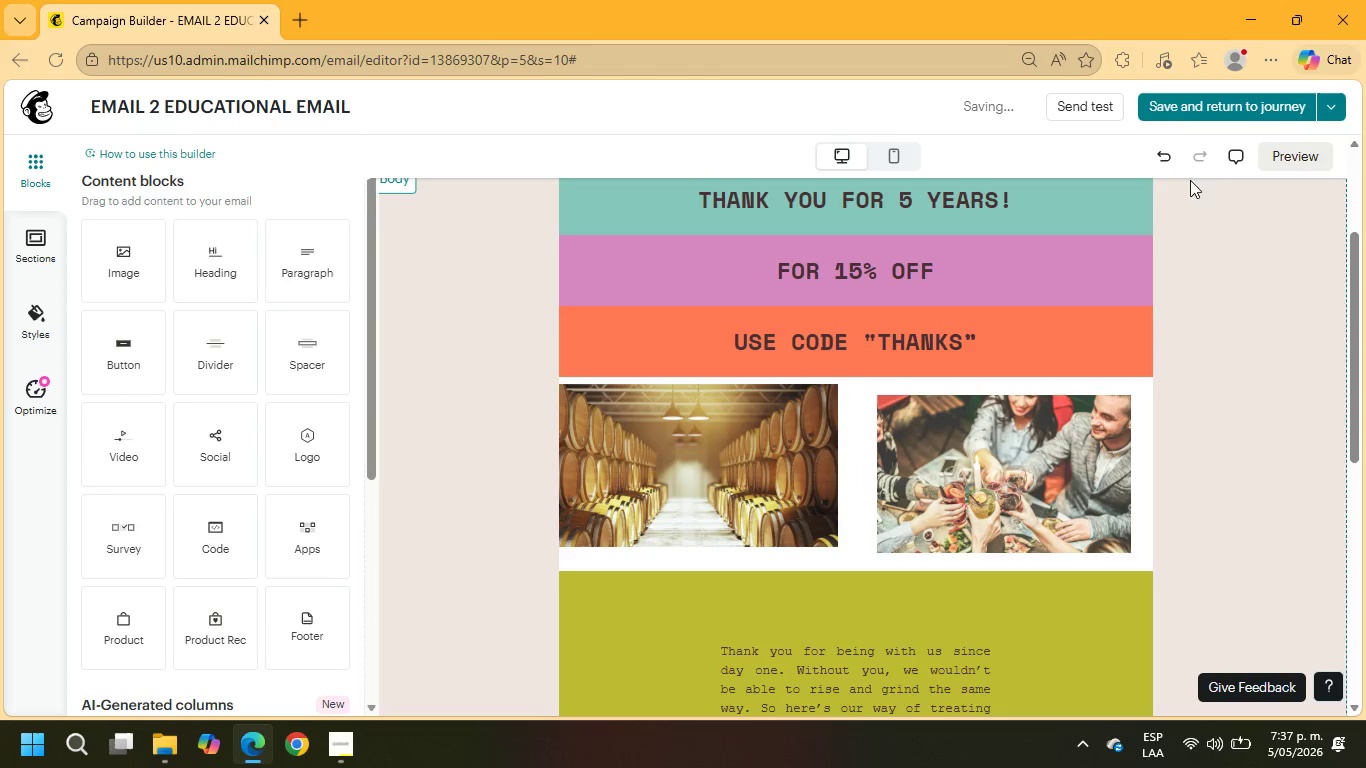 
left_click([1170, 159])
 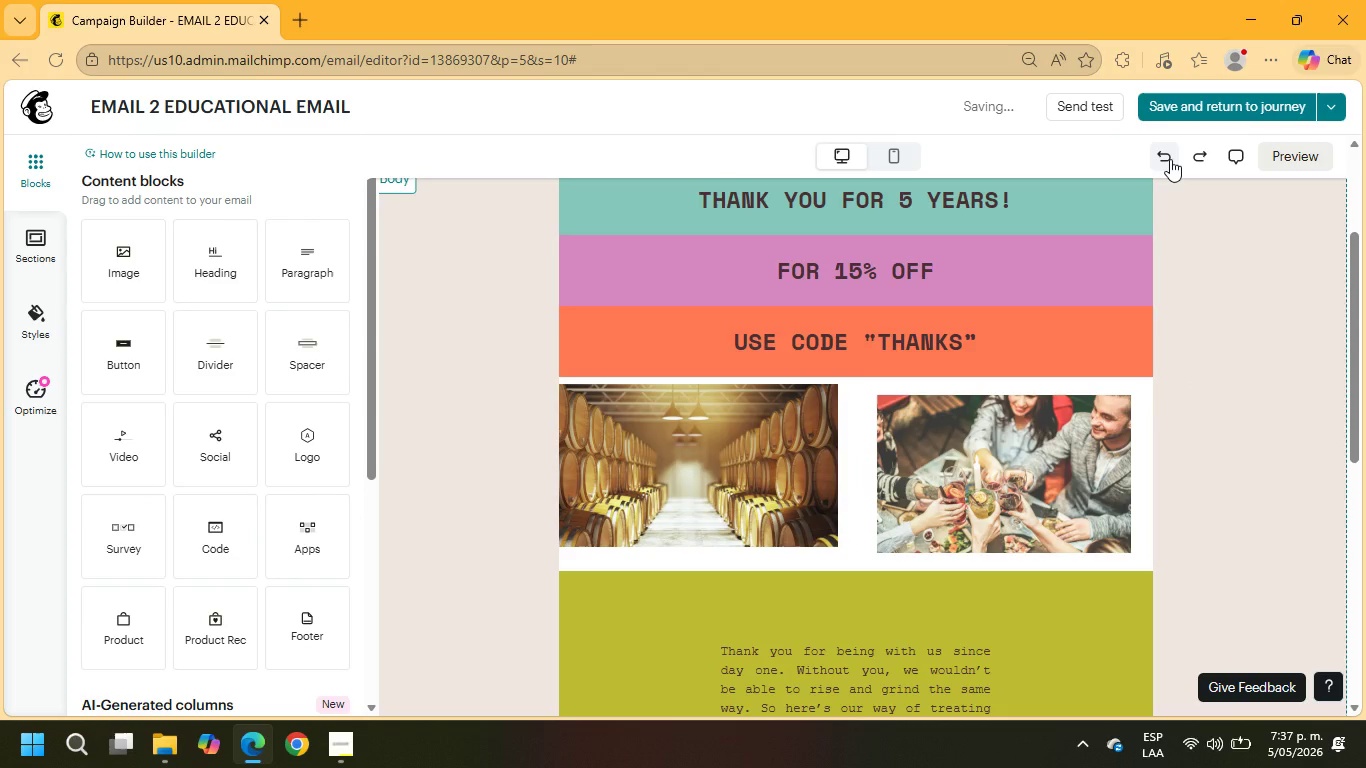 
left_click([1170, 159])
 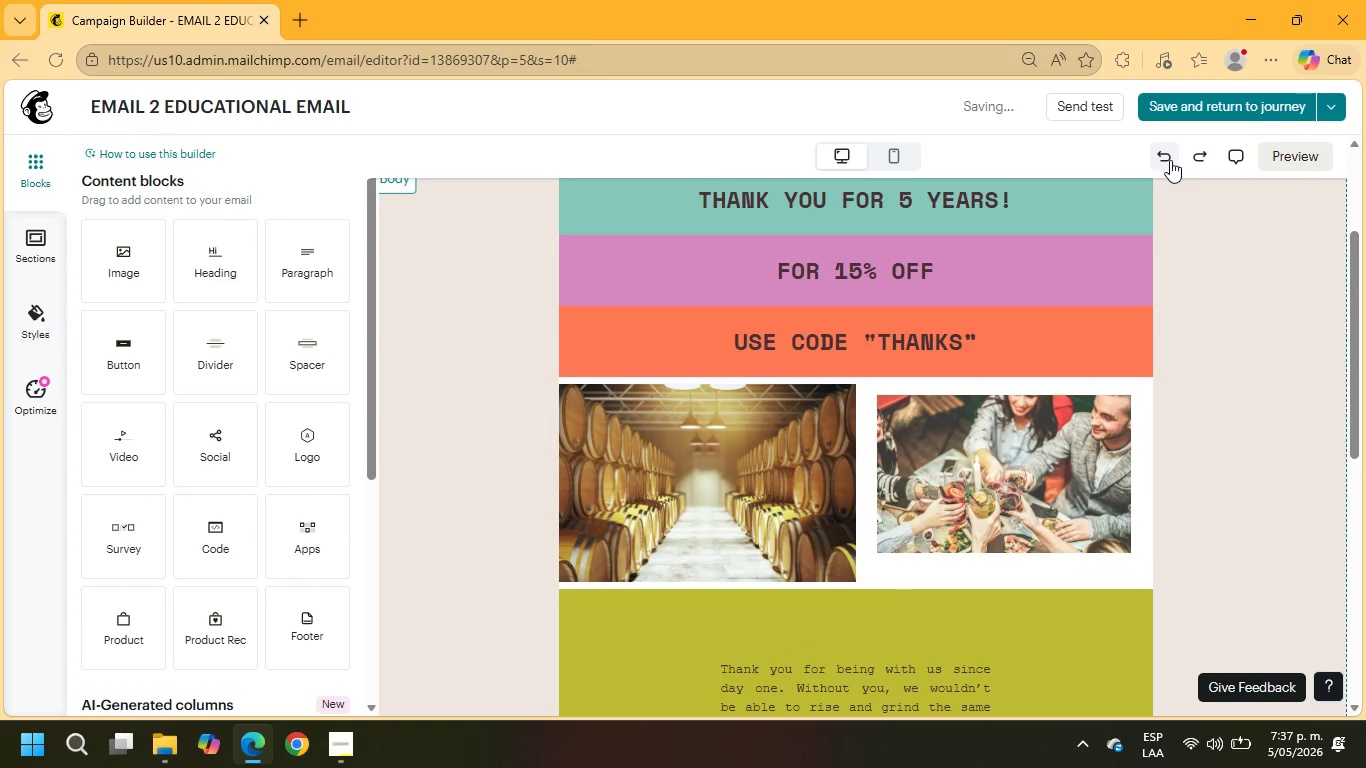 
left_click([1170, 160])
 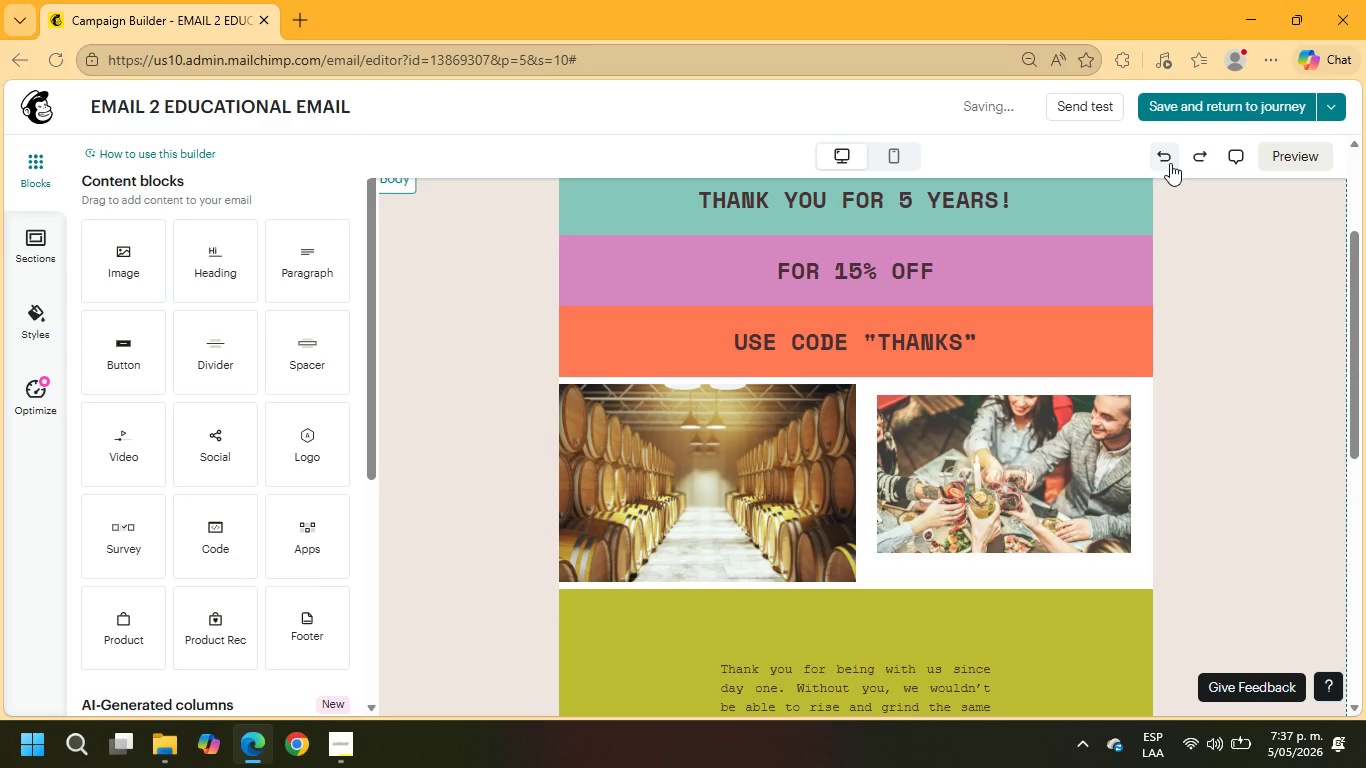 
left_click([1170, 163])
 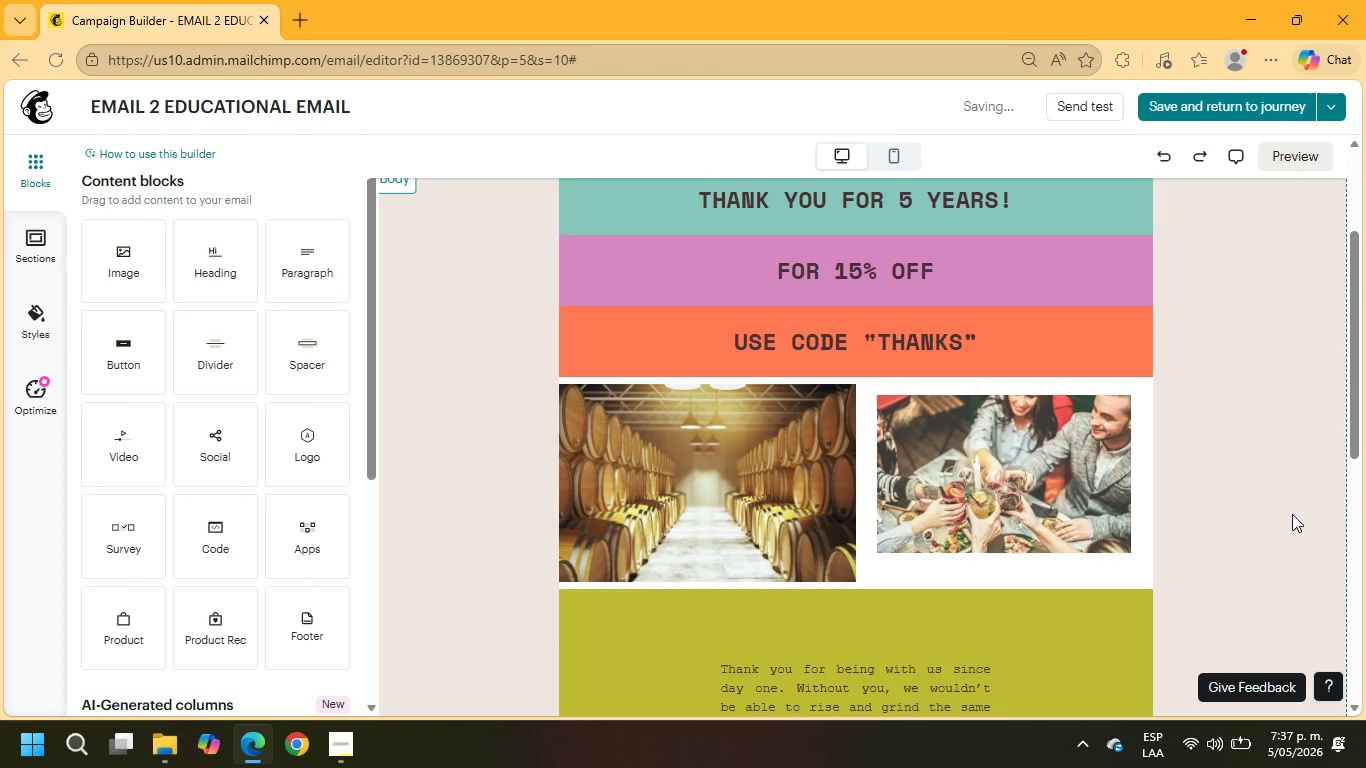 
wait(8.89)
 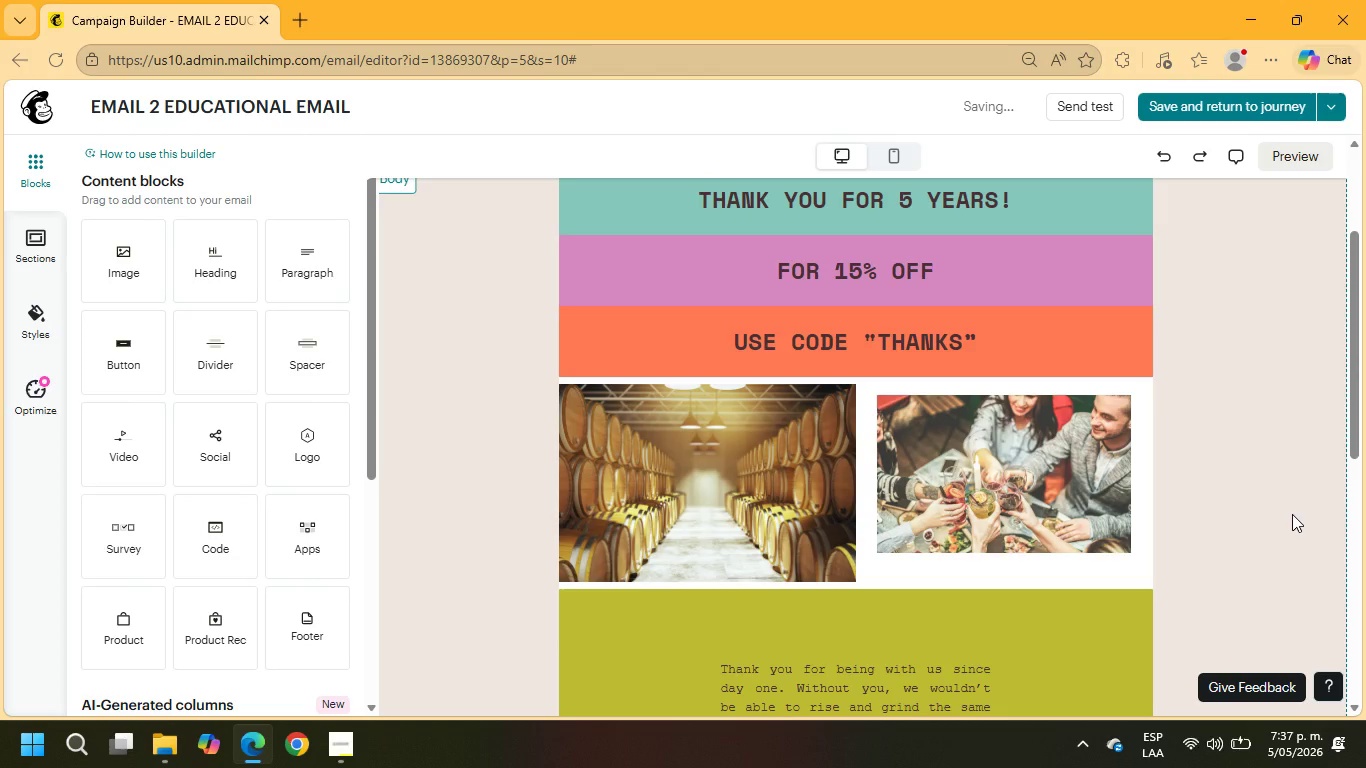 
left_click([1021, 491])
 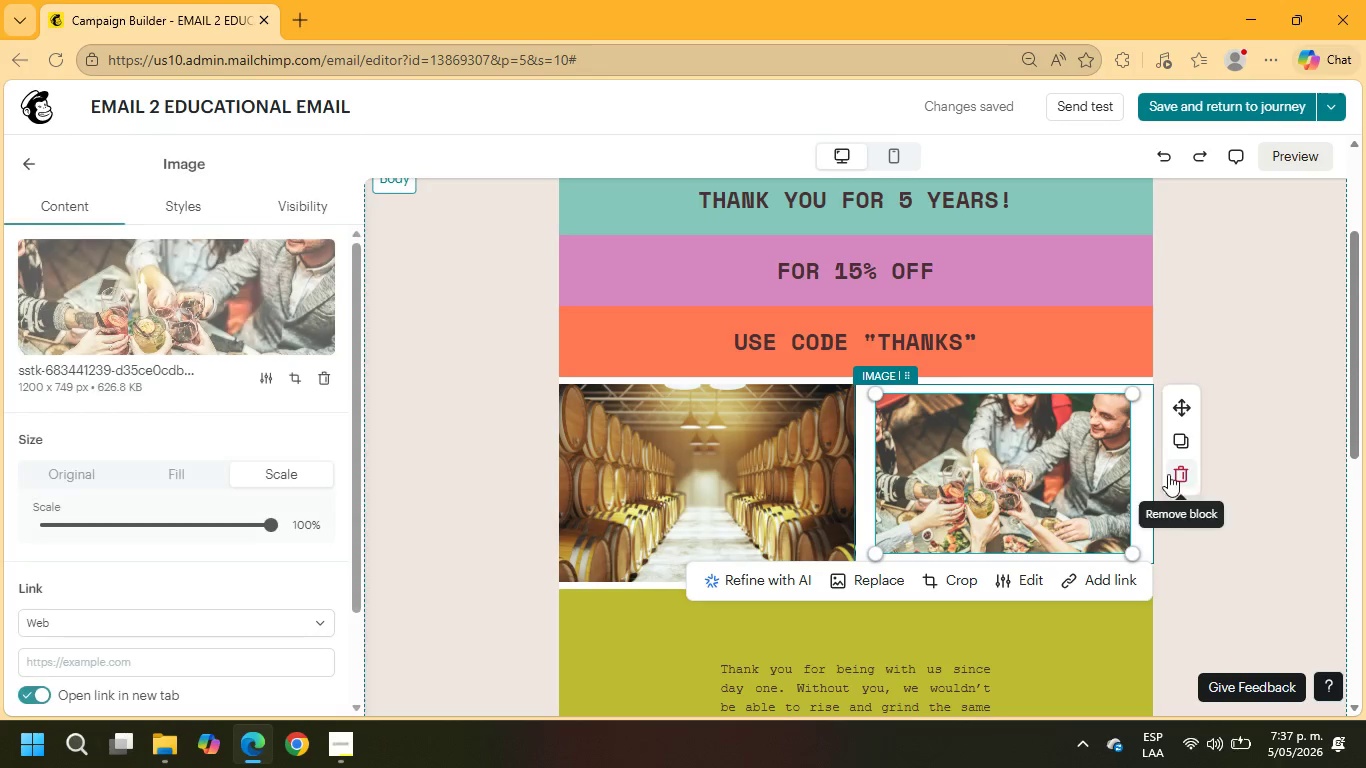 
left_click([1180, 475])
 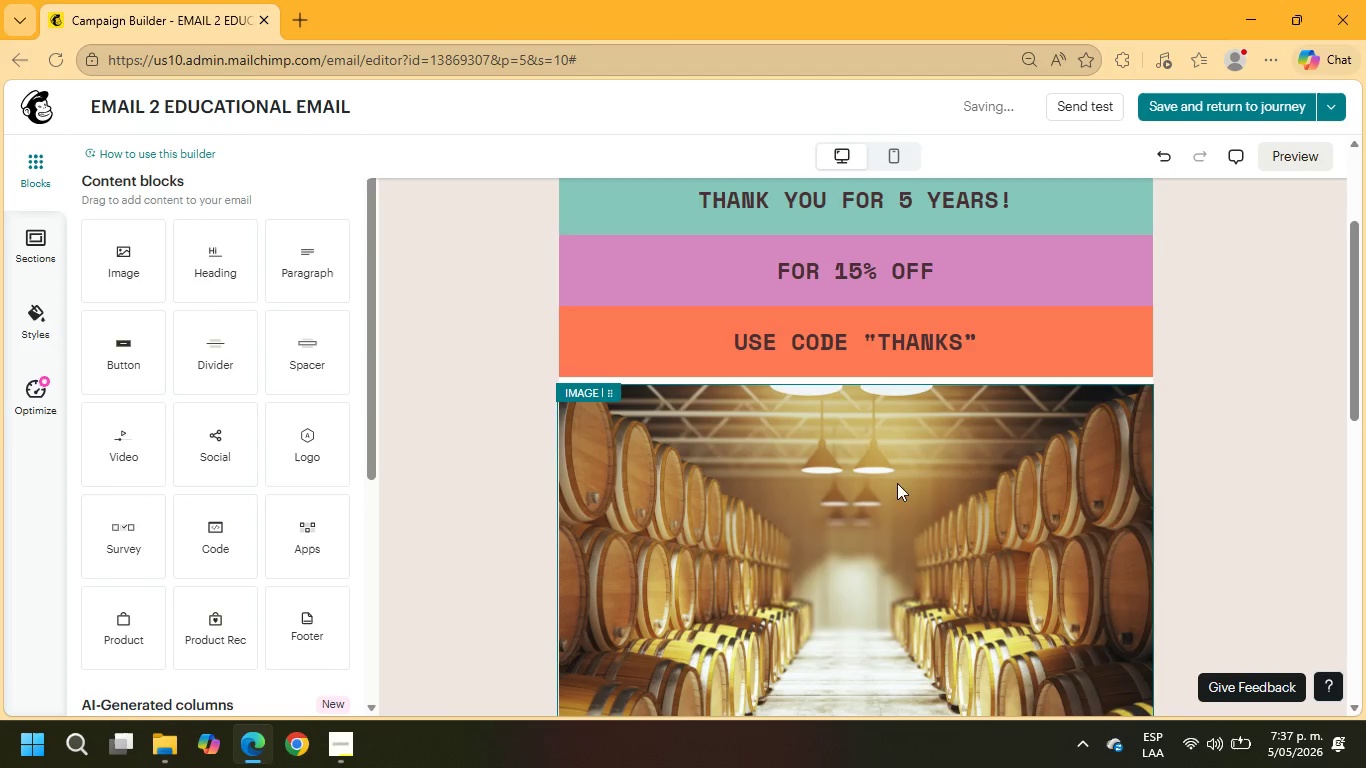 
scroll: coordinate [883, 433], scroll_direction: down, amount: 2.0
 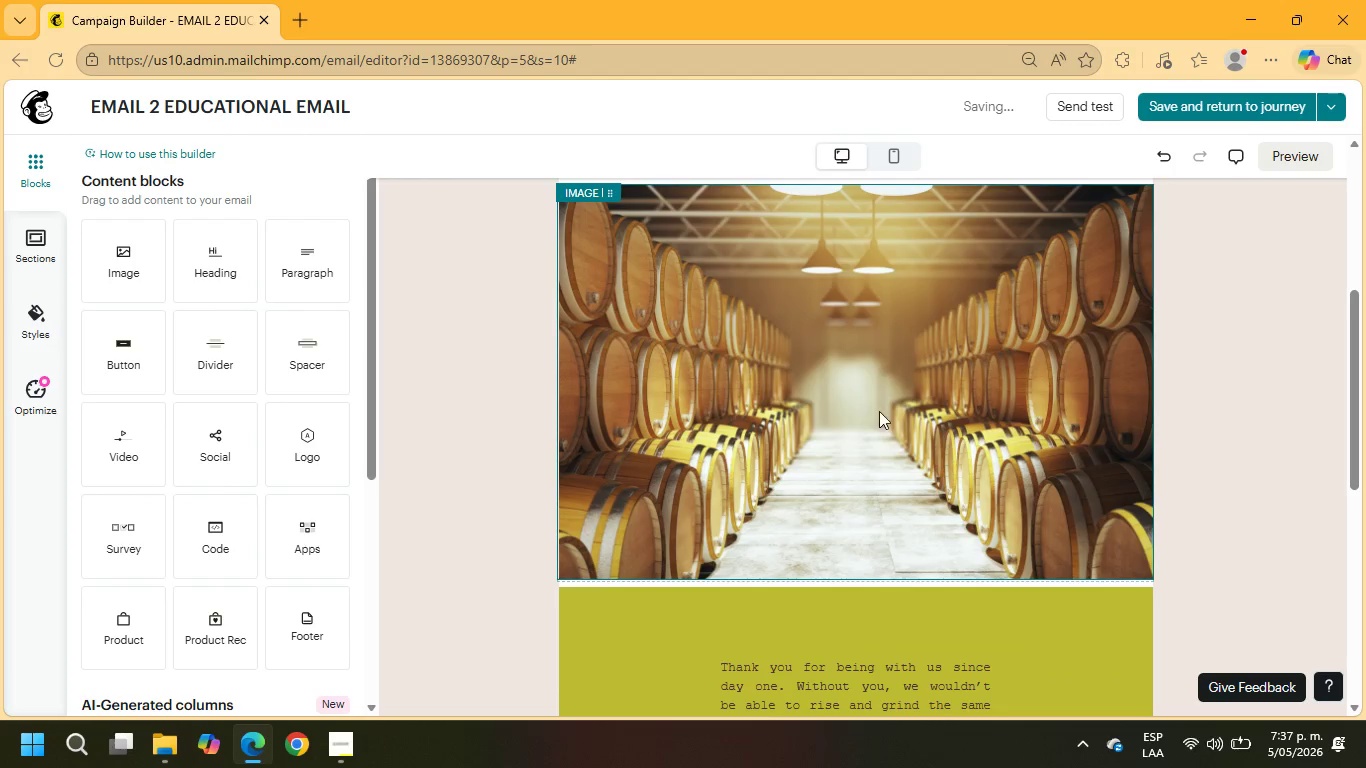 
left_click([879, 408])
 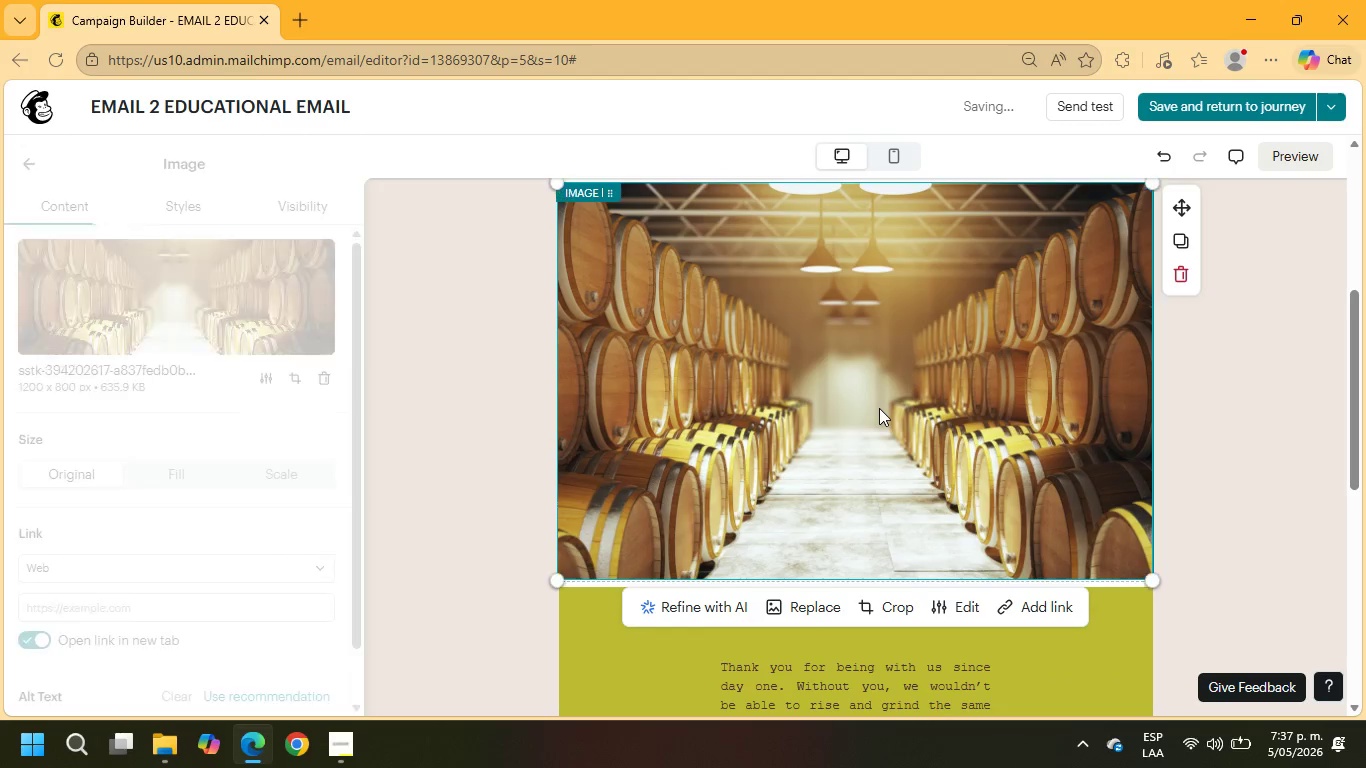 
scroll: coordinate [874, 401], scroll_direction: up, amount: 4.0
 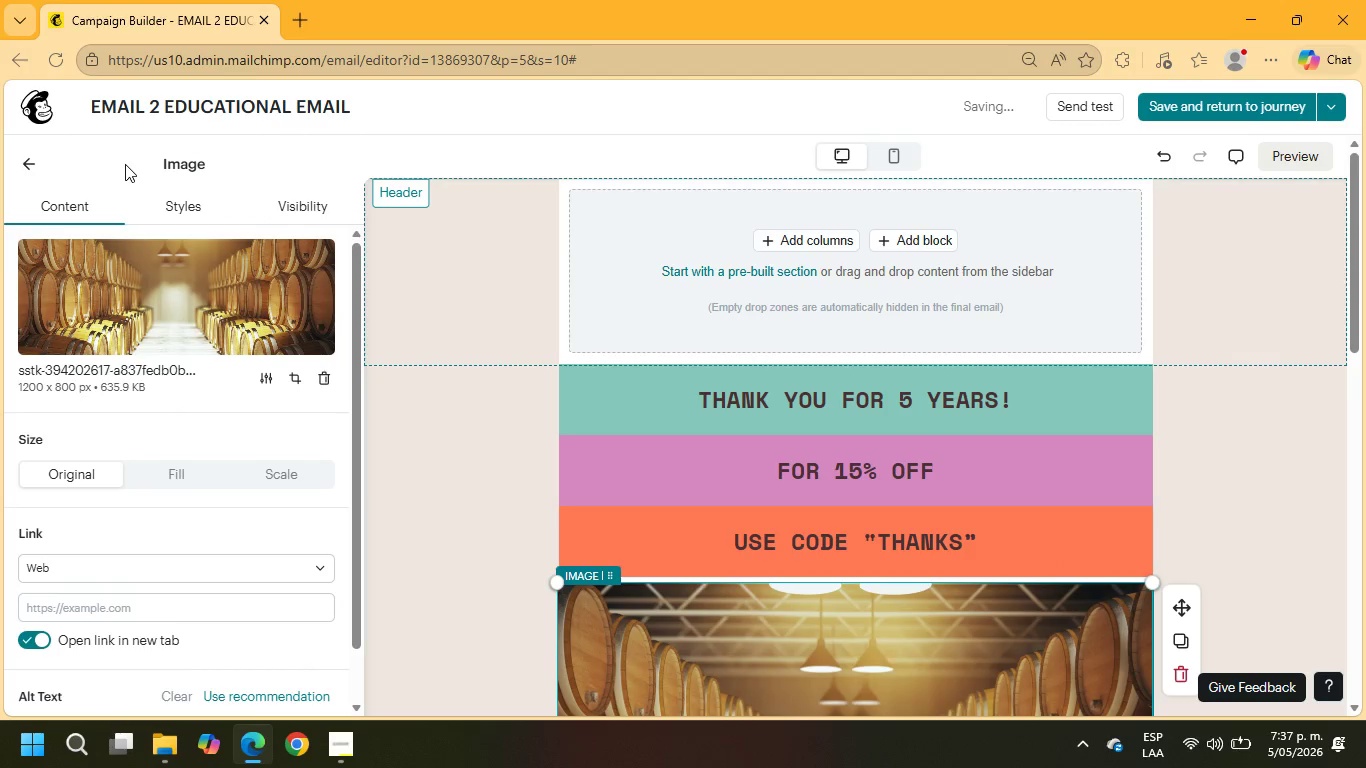 
left_click([29, 166])
 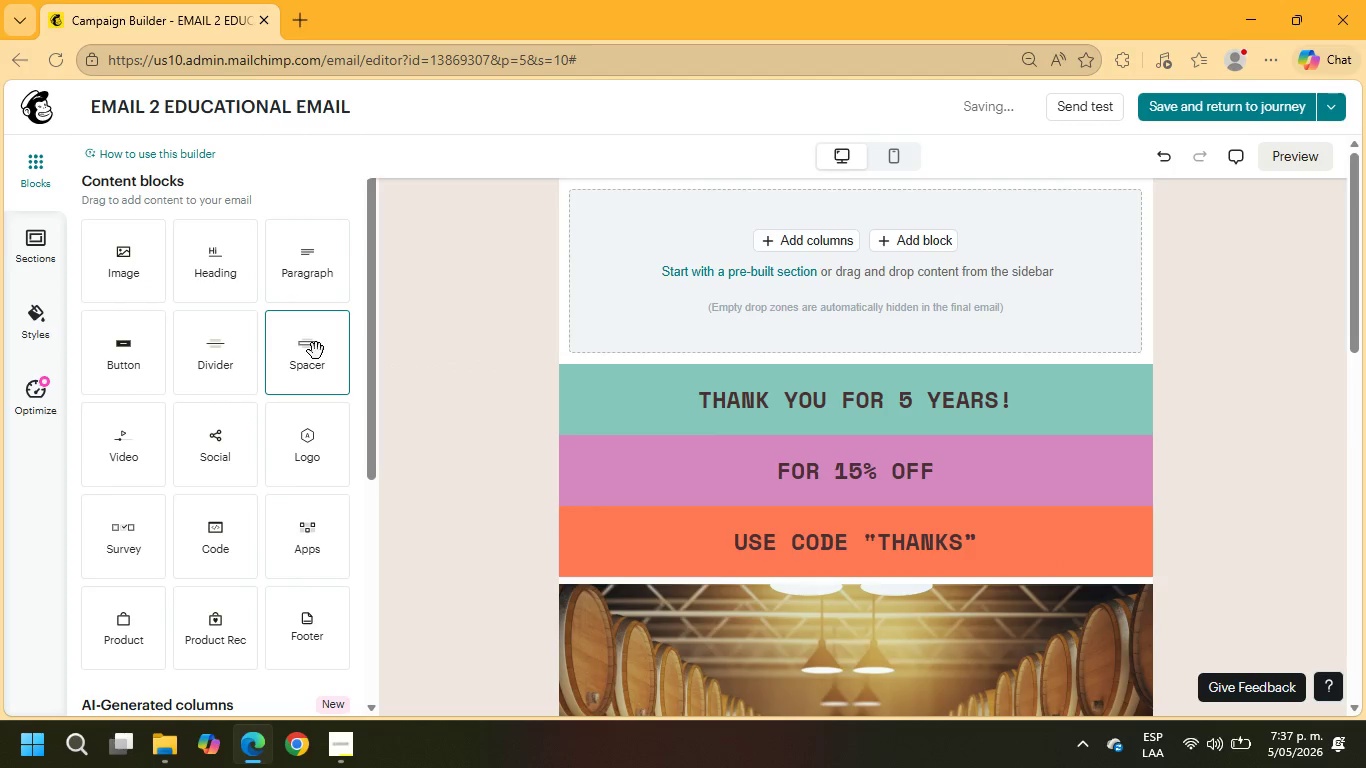 
left_click_drag(start_coordinate=[229, 352], to_coordinate=[609, 236])
 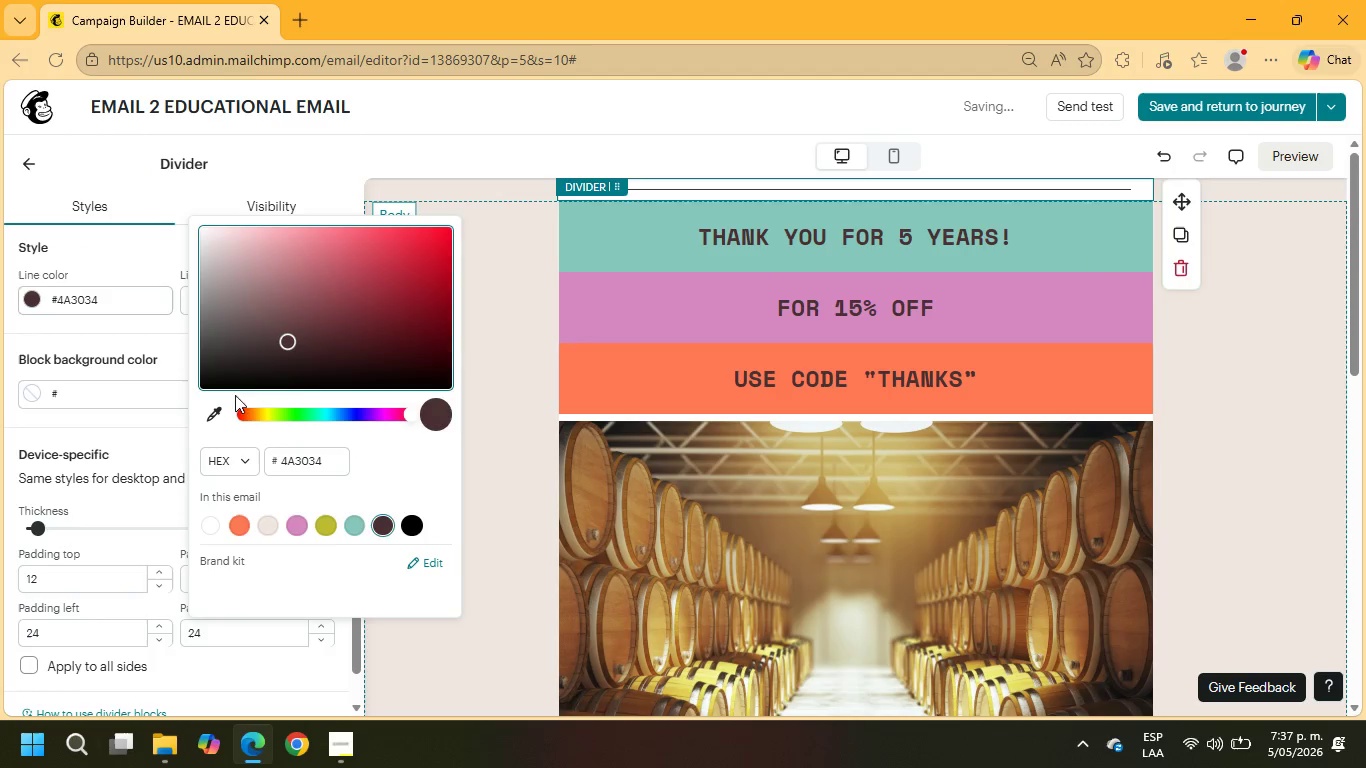 
left_click([349, 521])
 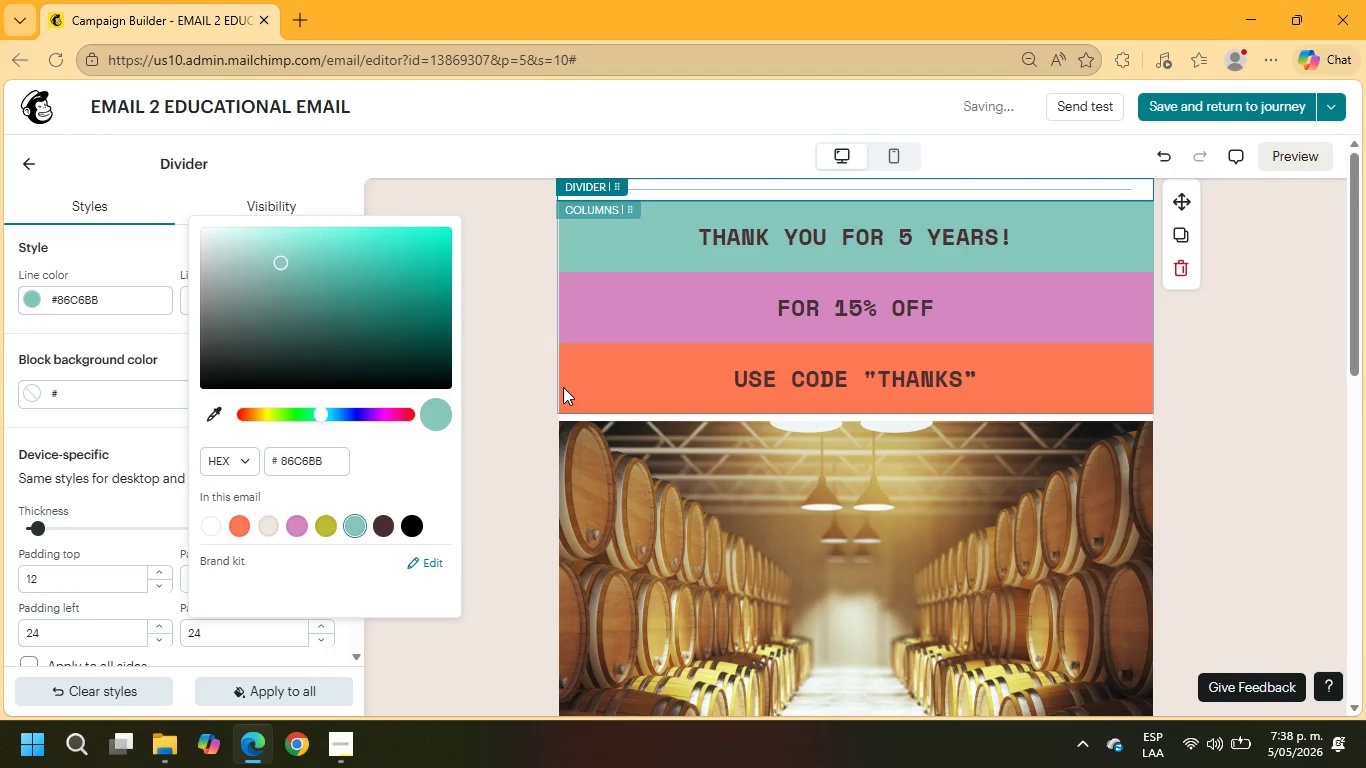 
wait(8.48)
 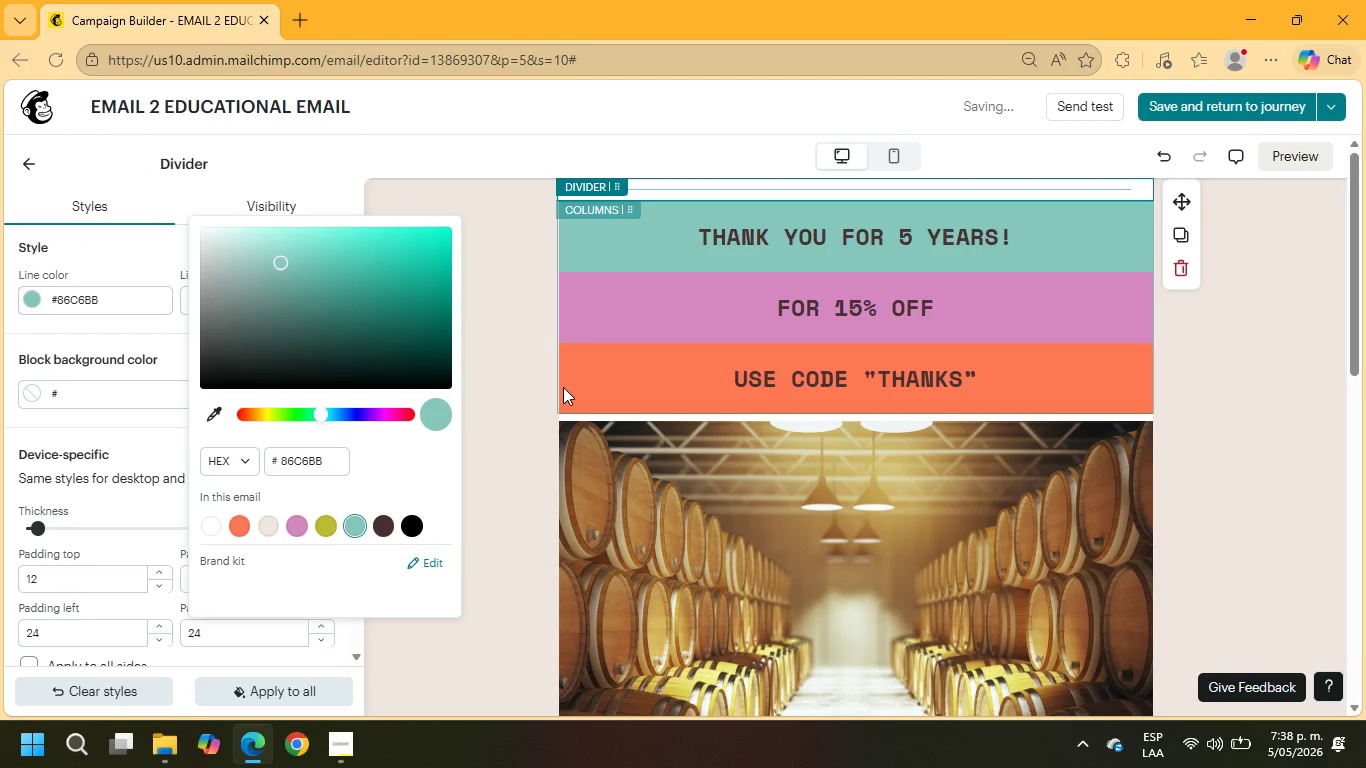 
left_click_drag(start_coordinate=[969, 320], to_coordinate=[637, 220])
 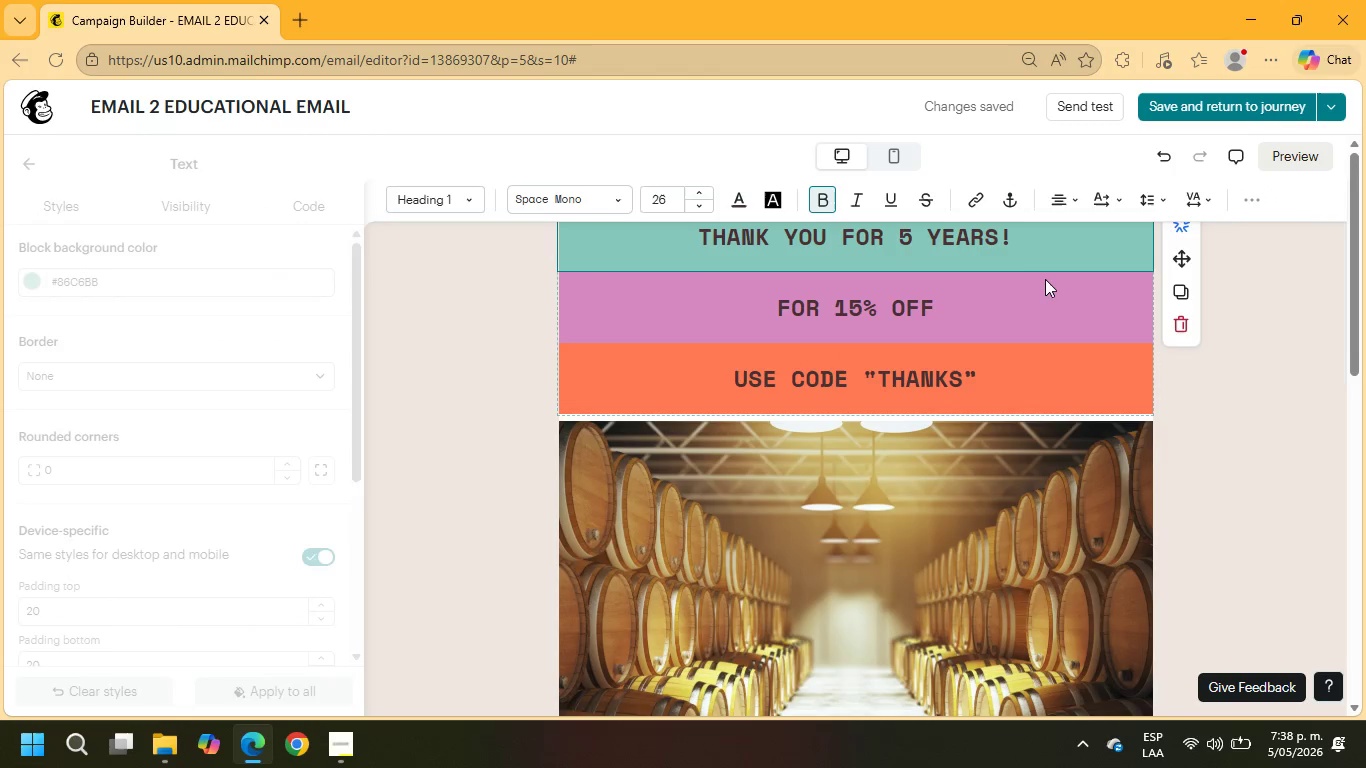 
left_click([1085, 292])
 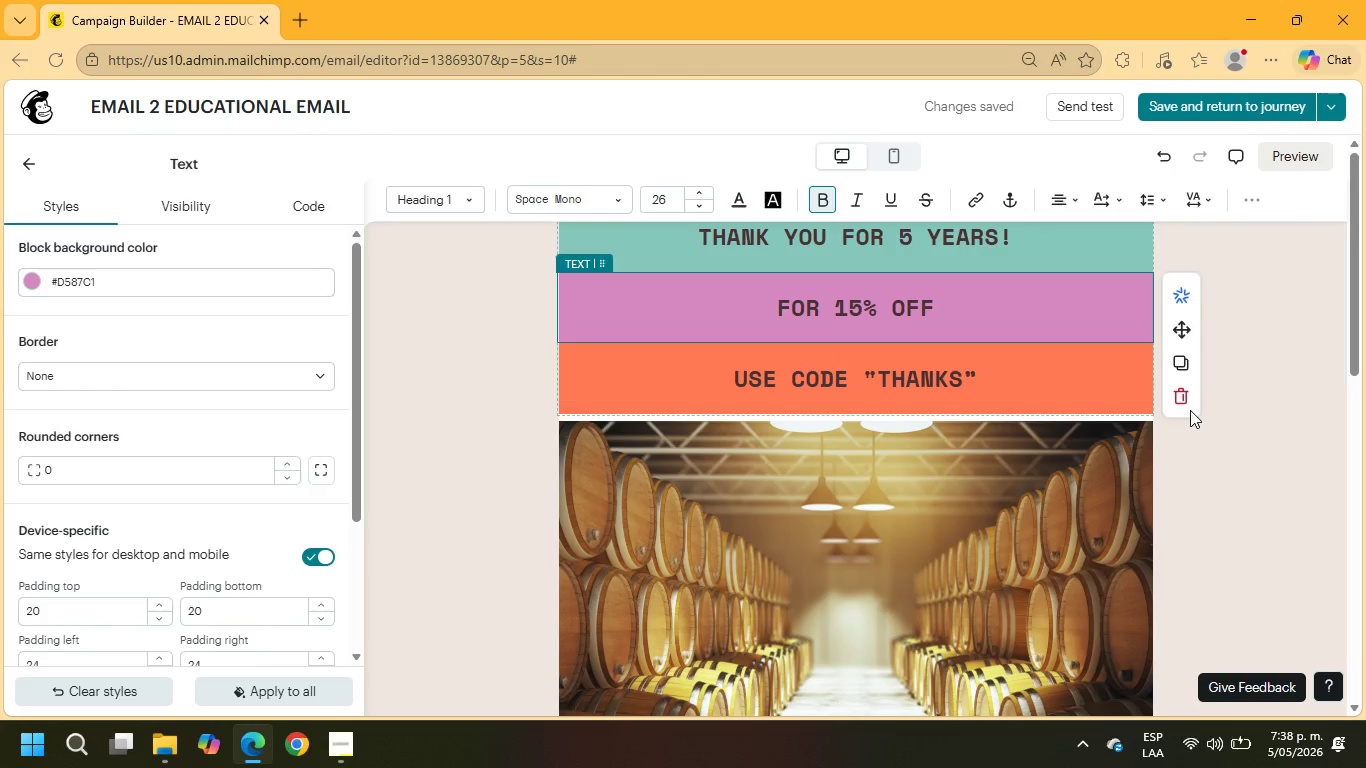 
double_click([1188, 407])
 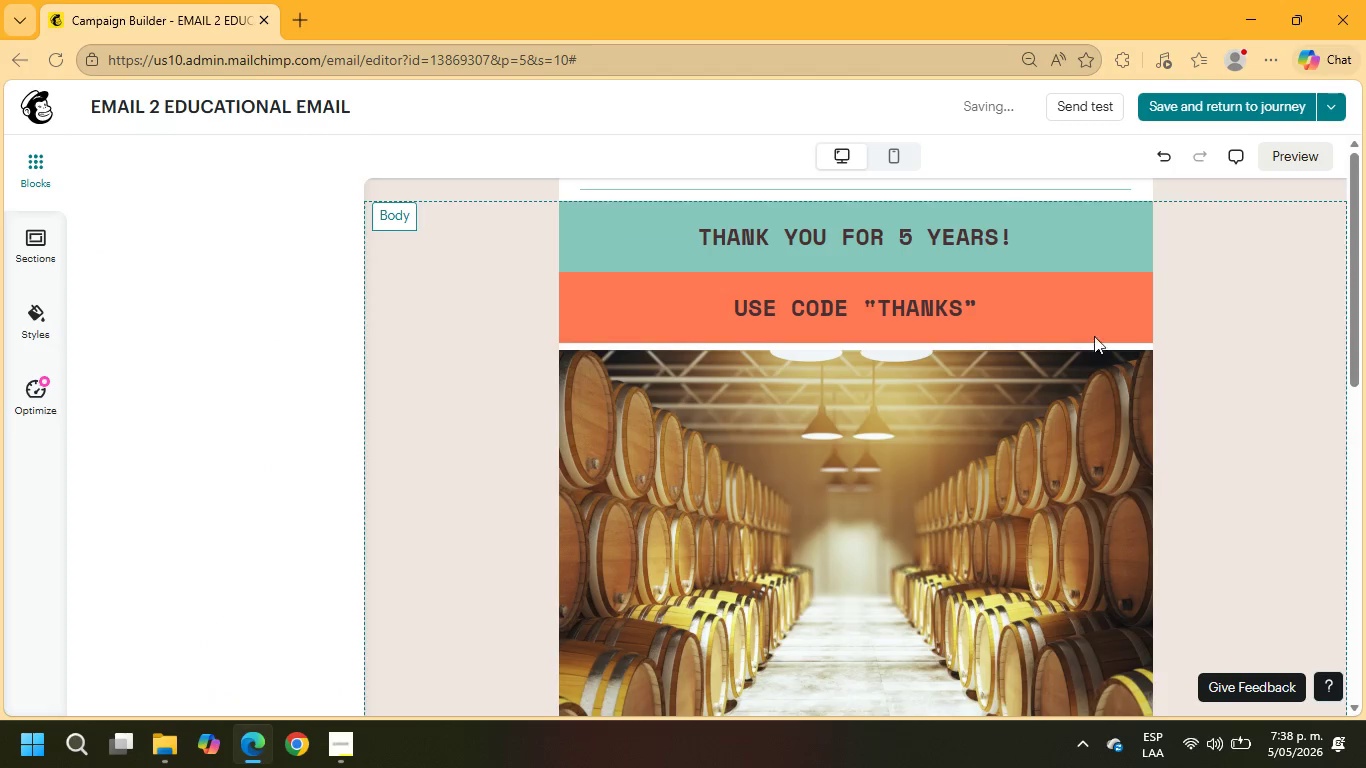 
left_click([1070, 310])
 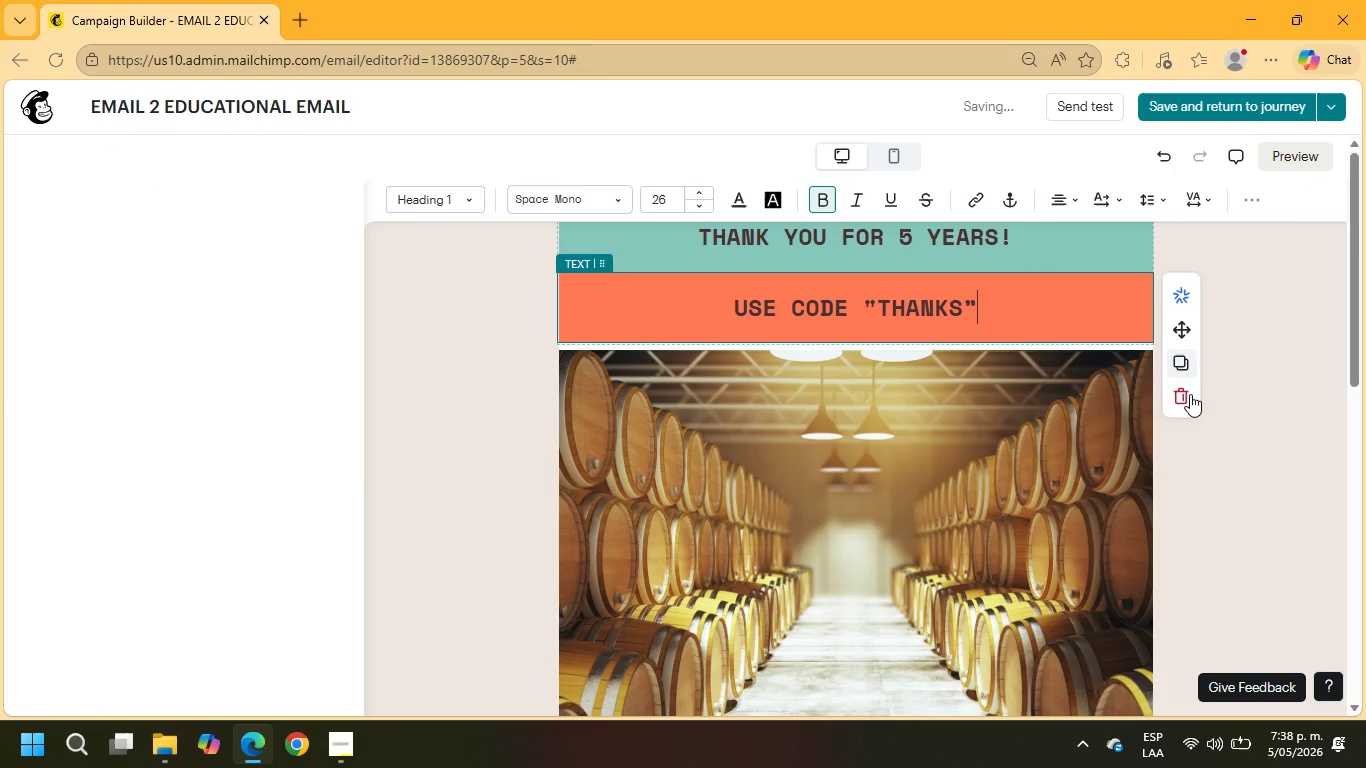 
left_click([1190, 397])
 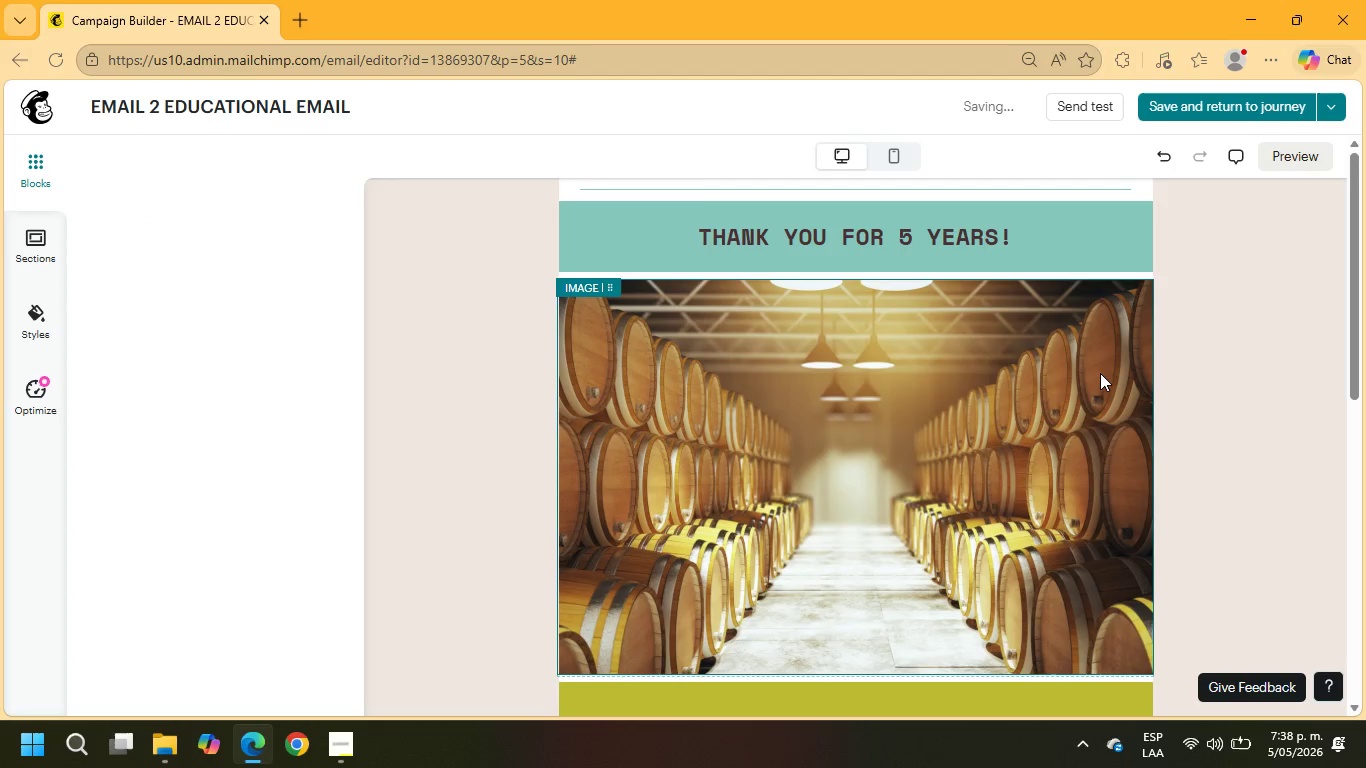 
scroll: coordinate [1100, 371], scroll_direction: up, amount: 5.0
 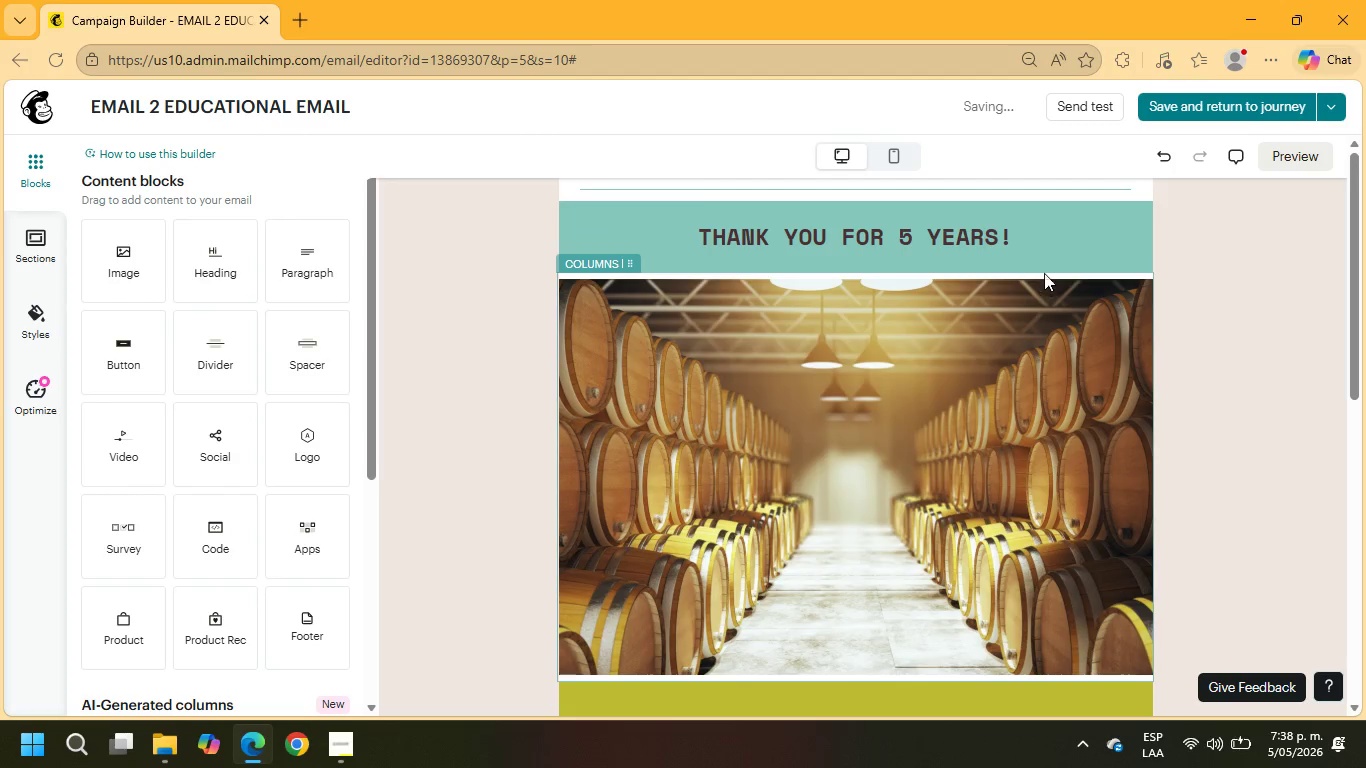 
left_click([1033, 234])
 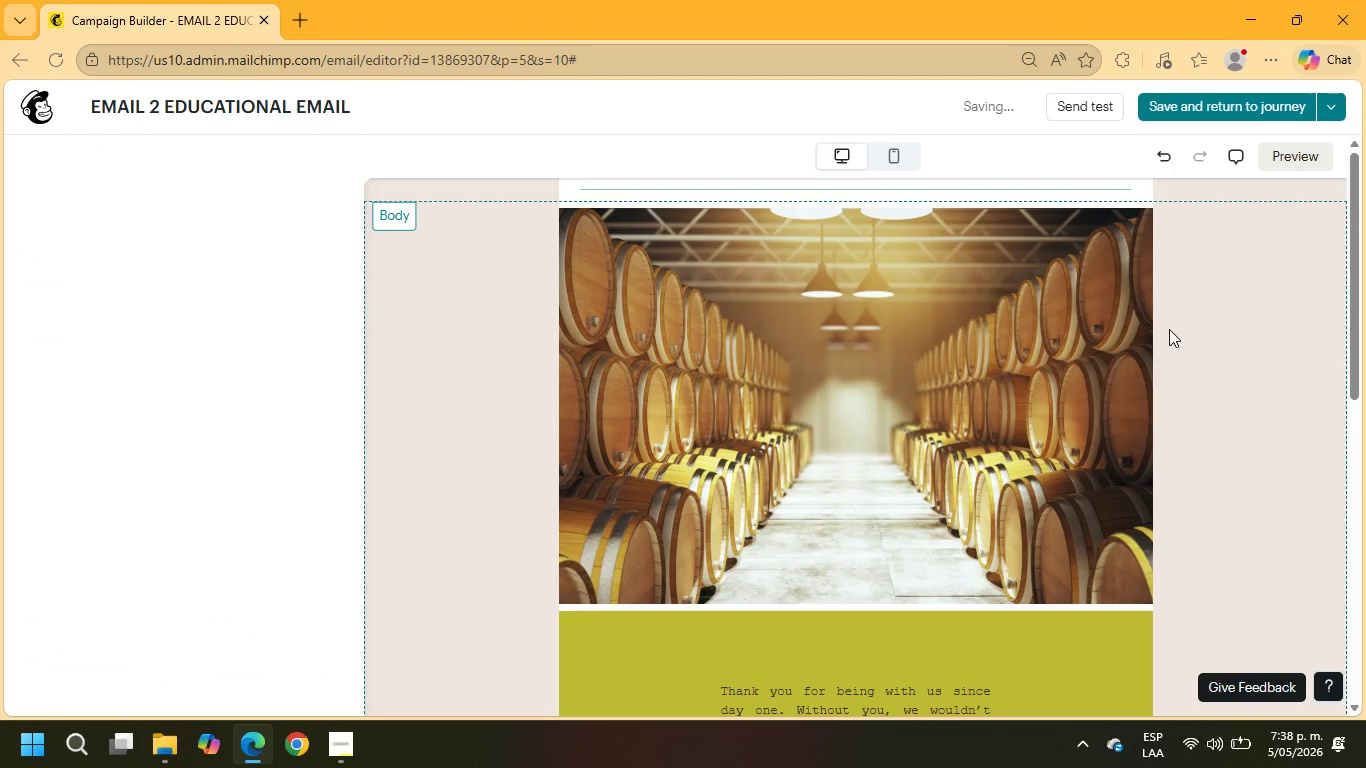 
scroll: coordinate [1016, 343], scroll_direction: up, amount: 3.0
 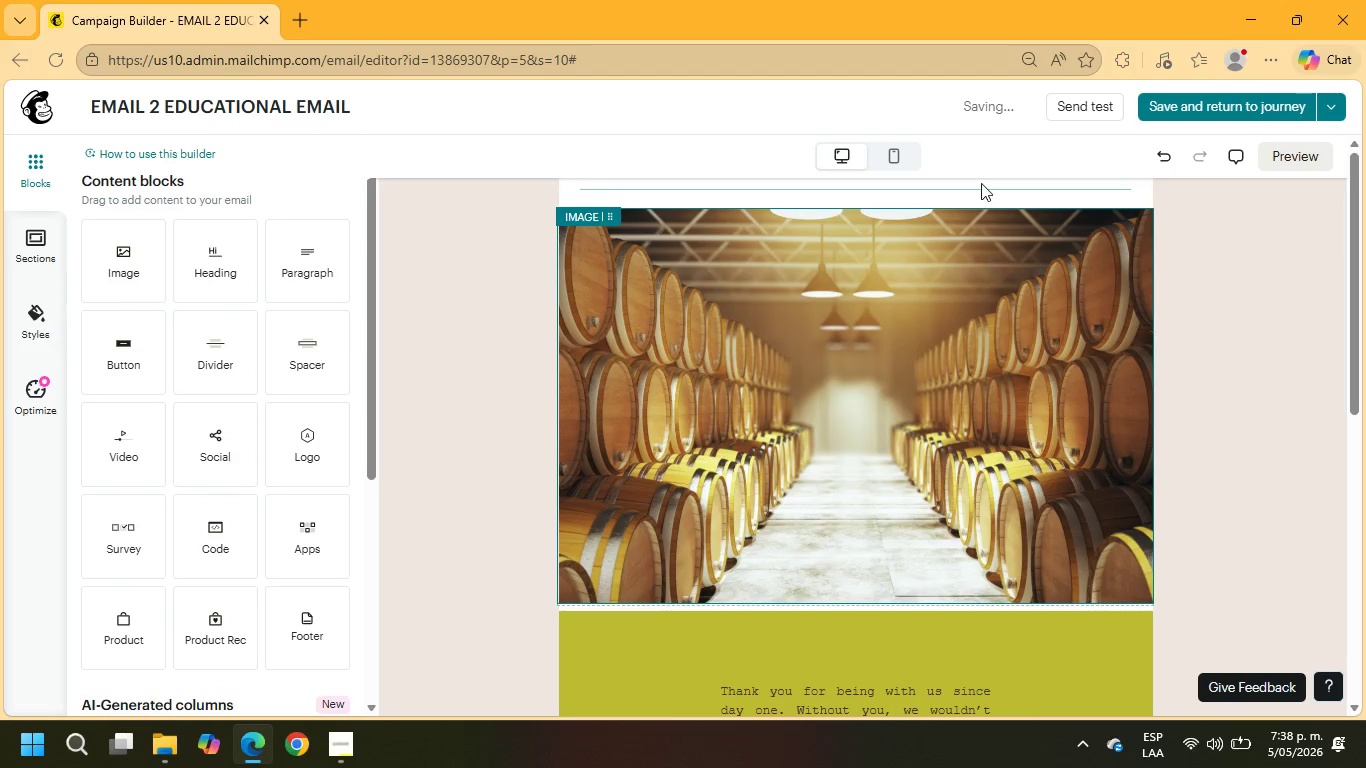 
left_click([984, 189])
 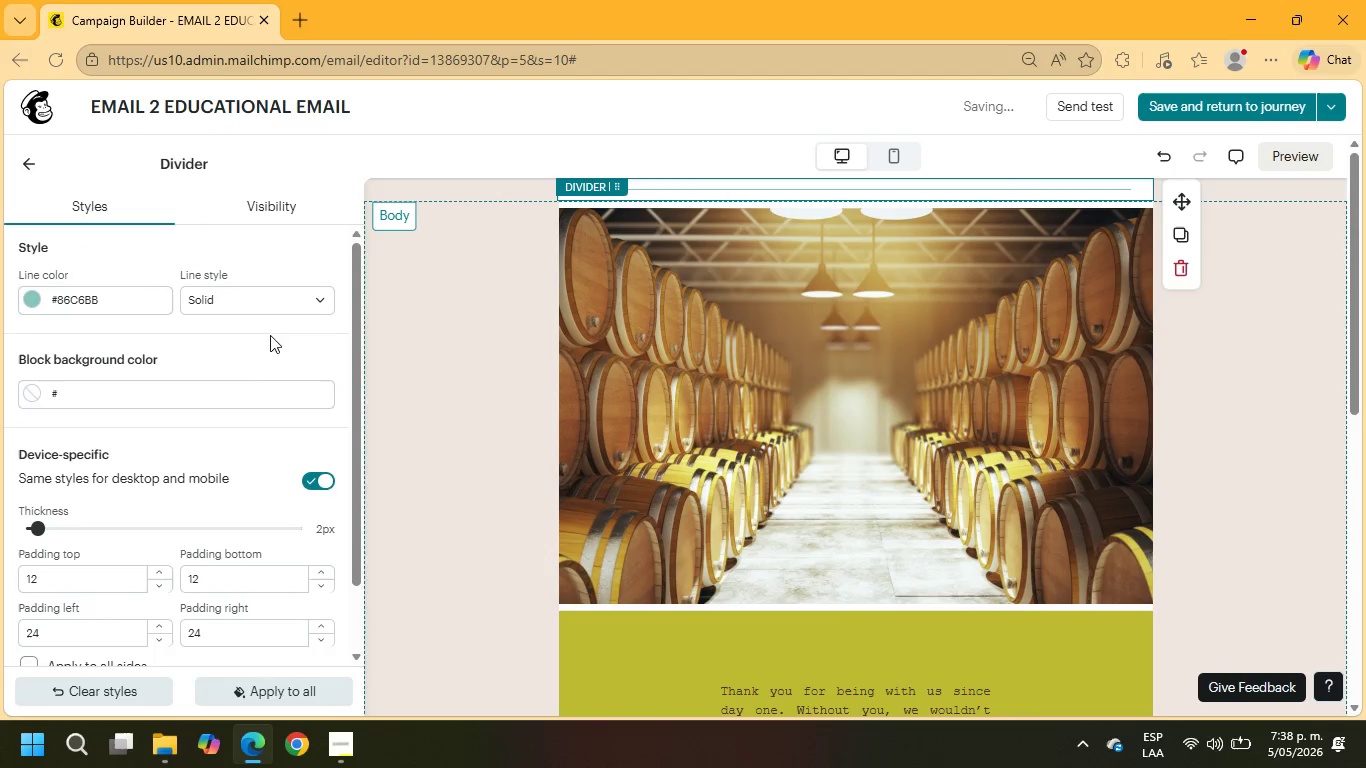 
left_click([258, 307])
 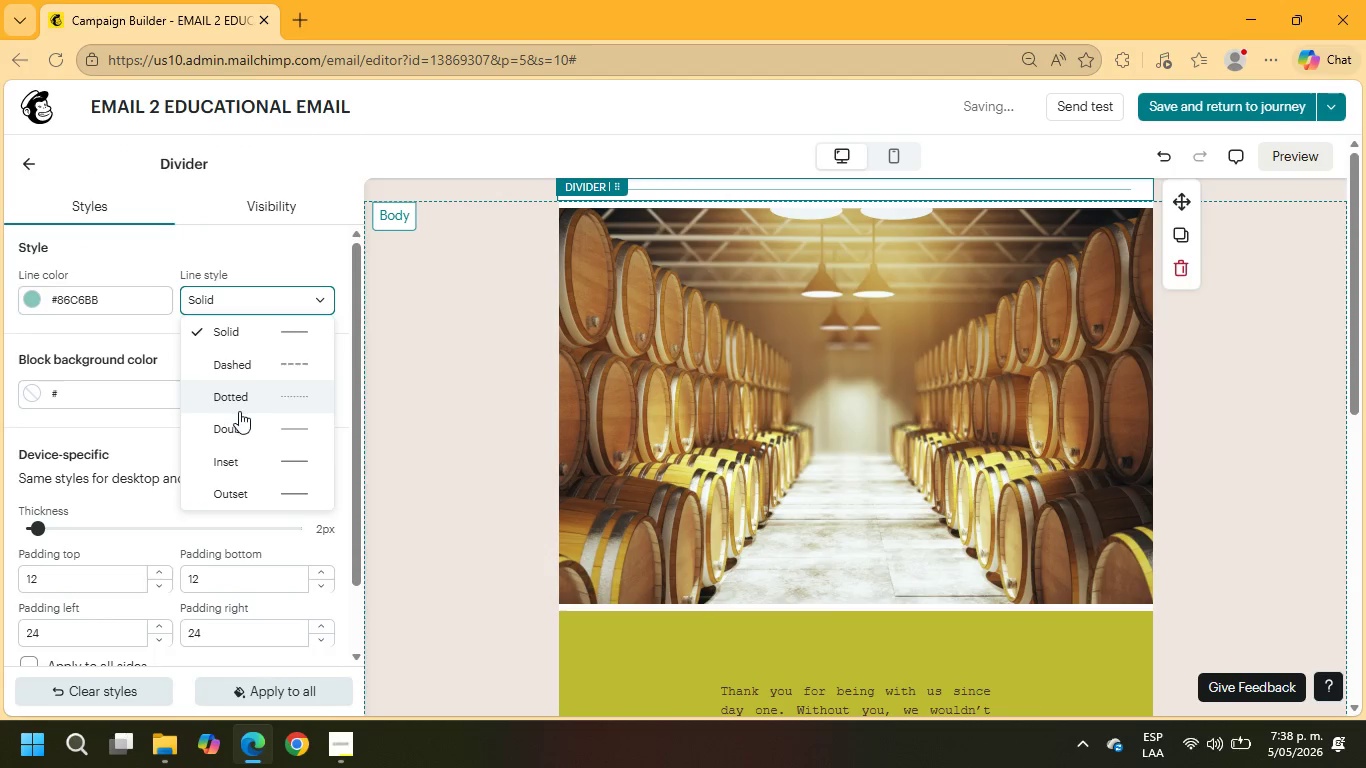 
left_click([239, 423])
 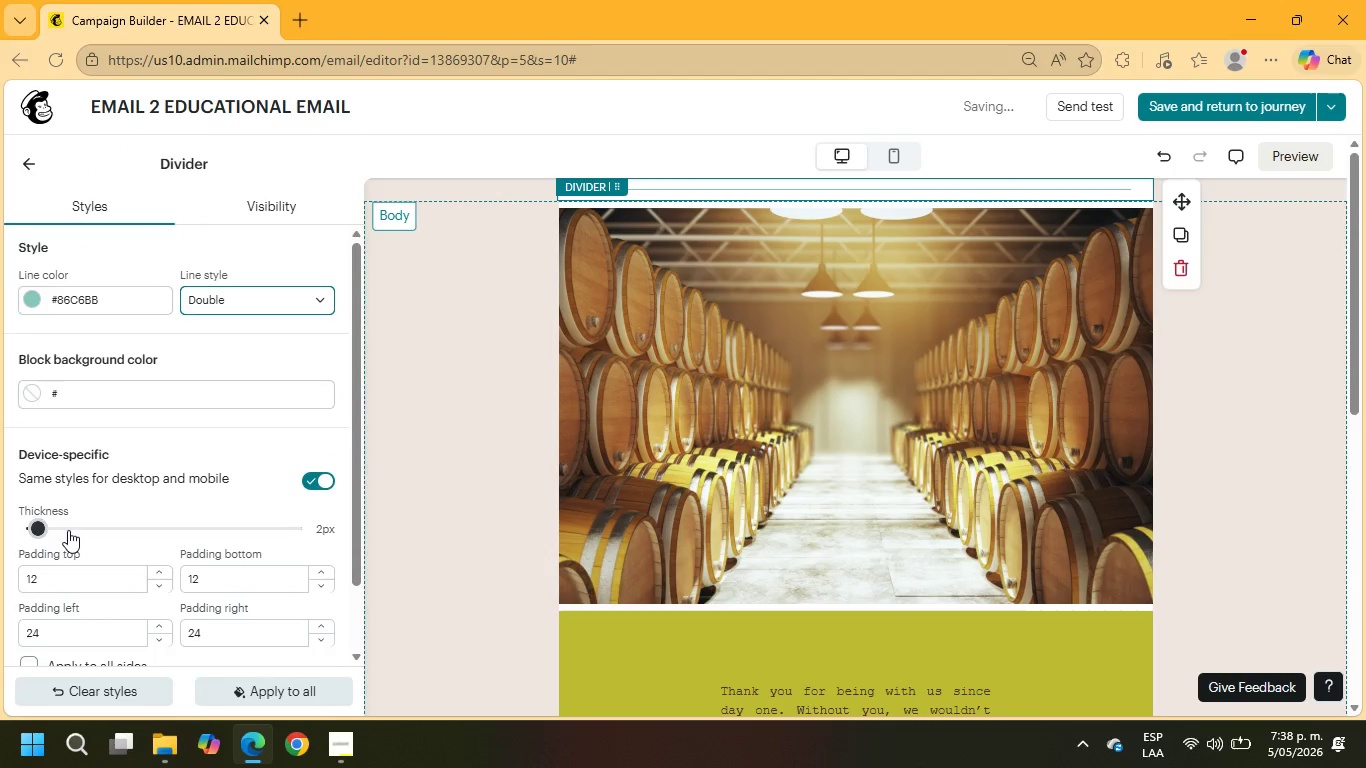 
left_click_drag(start_coordinate=[46, 530], to_coordinate=[58, 534])
 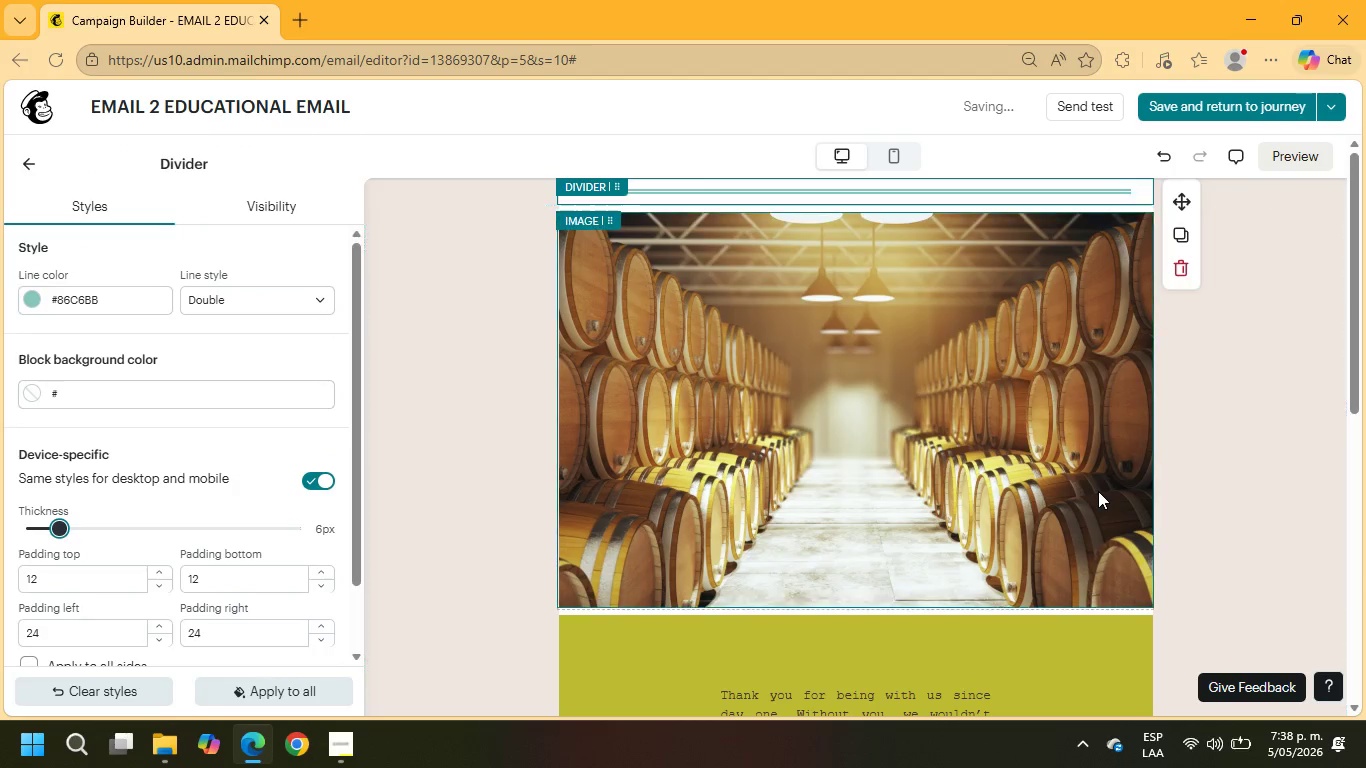 
scroll: coordinate [1098, 490], scroll_direction: down, amount: 1.0
 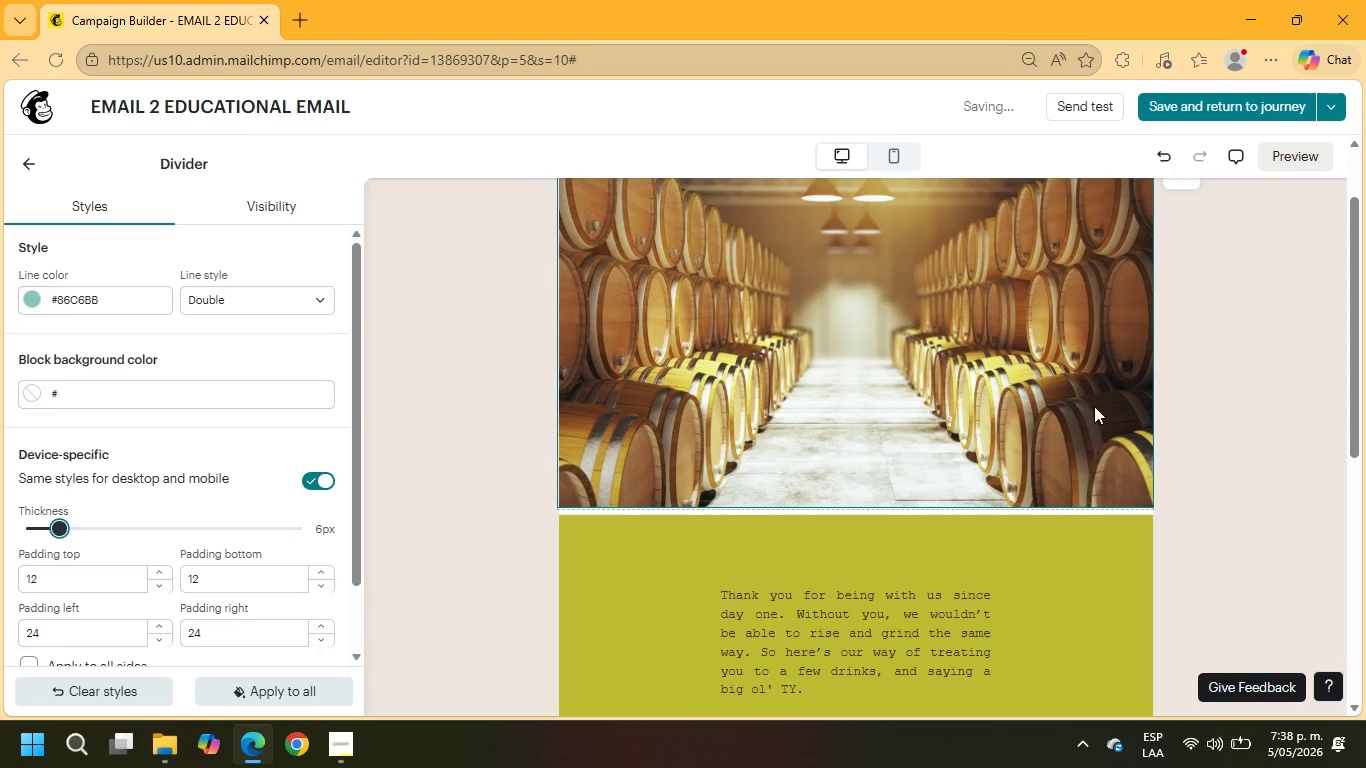 
left_click([1094, 392])
 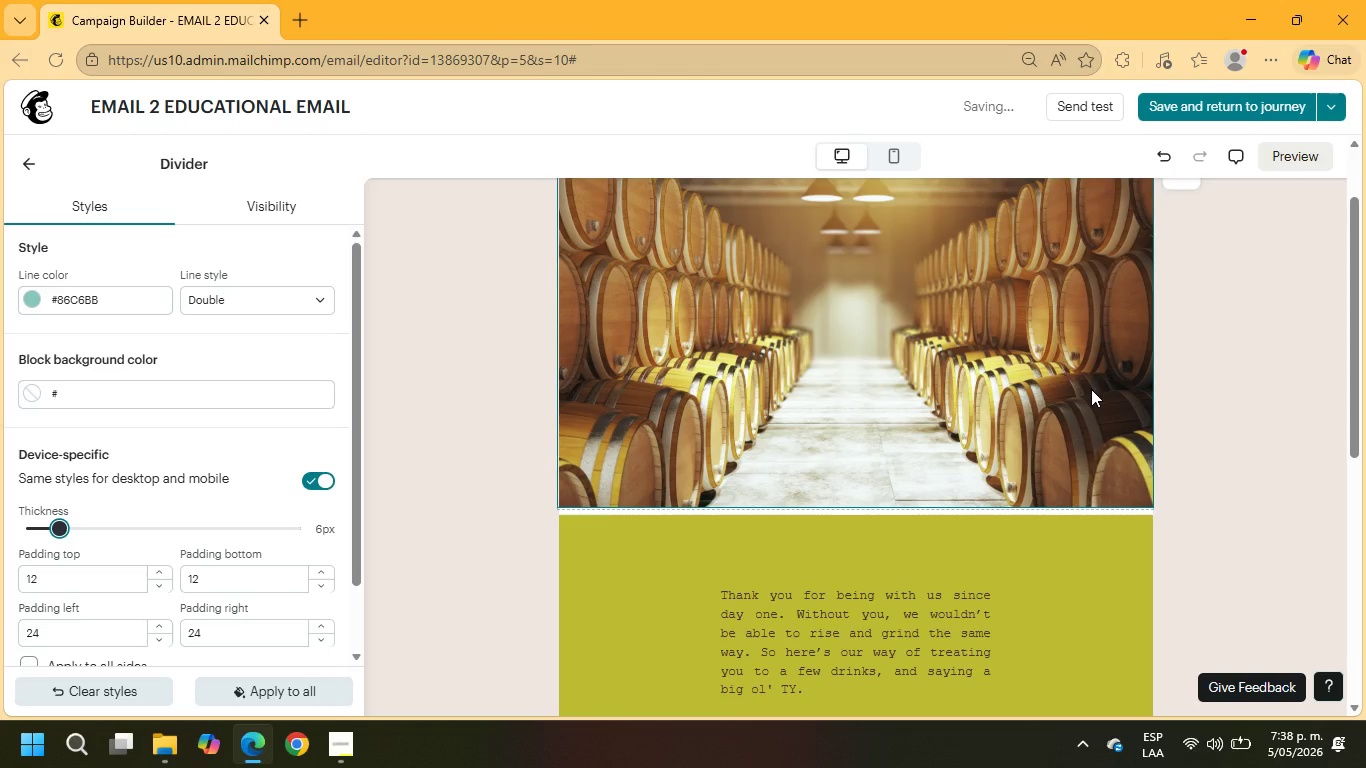 
scroll: coordinate [1091, 389], scroll_direction: up, amount: 2.0
 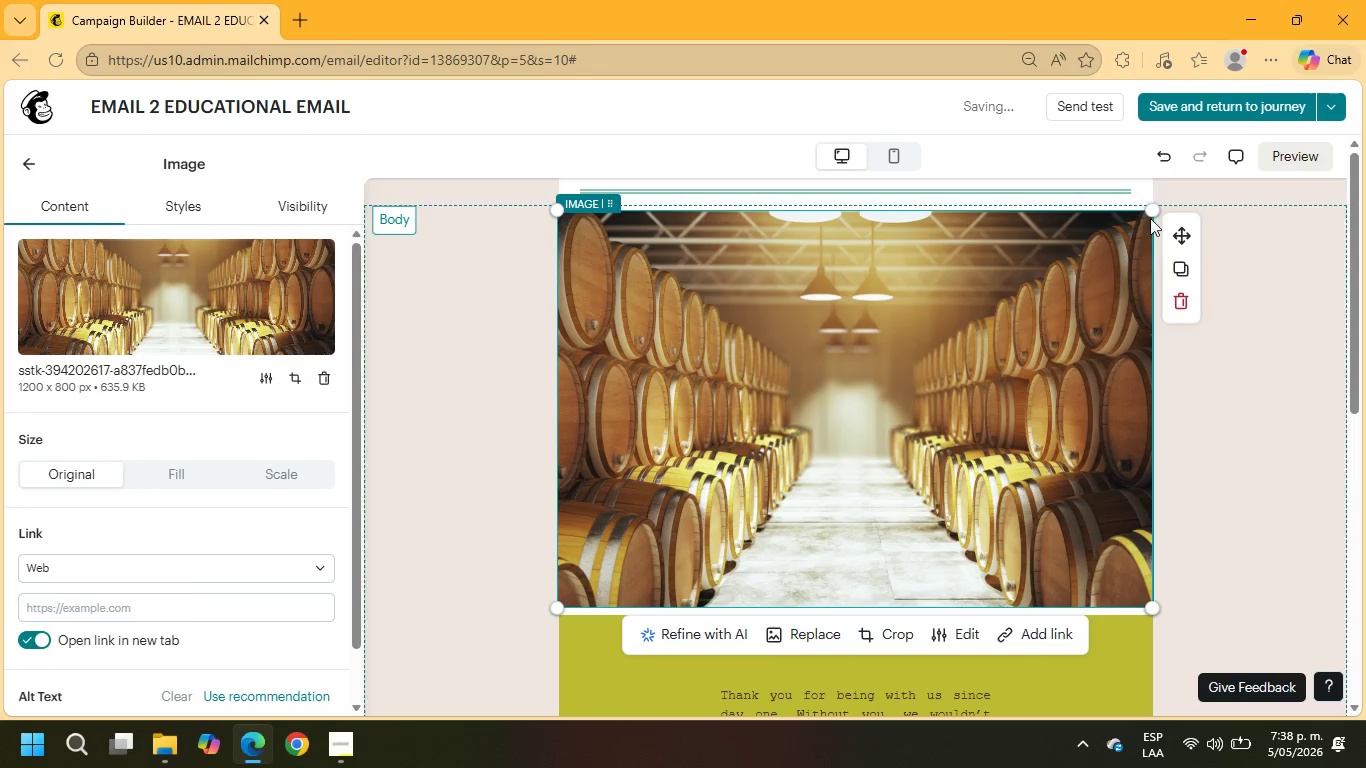 
left_click_drag(start_coordinate=[1152, 206], to_coordinate=[1167, 204])
 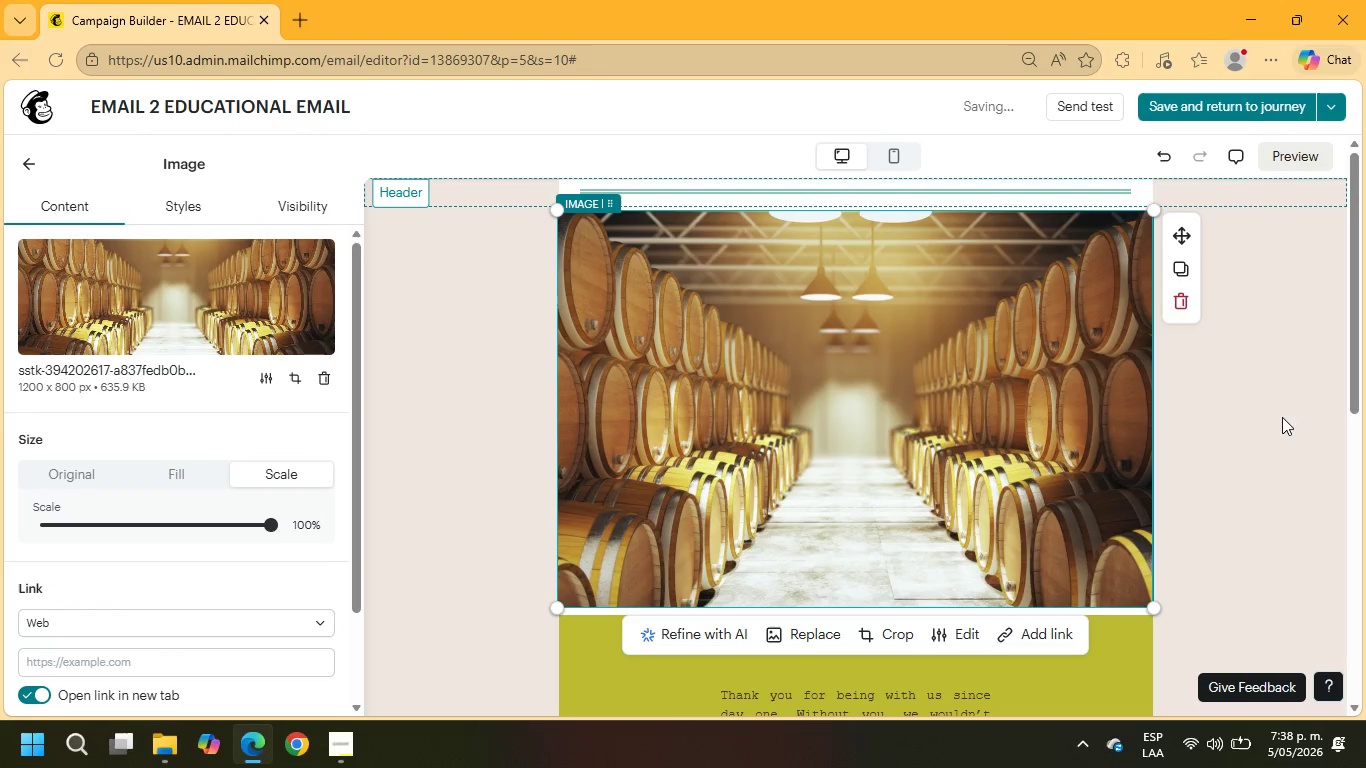 
left_click([1282, 417])
 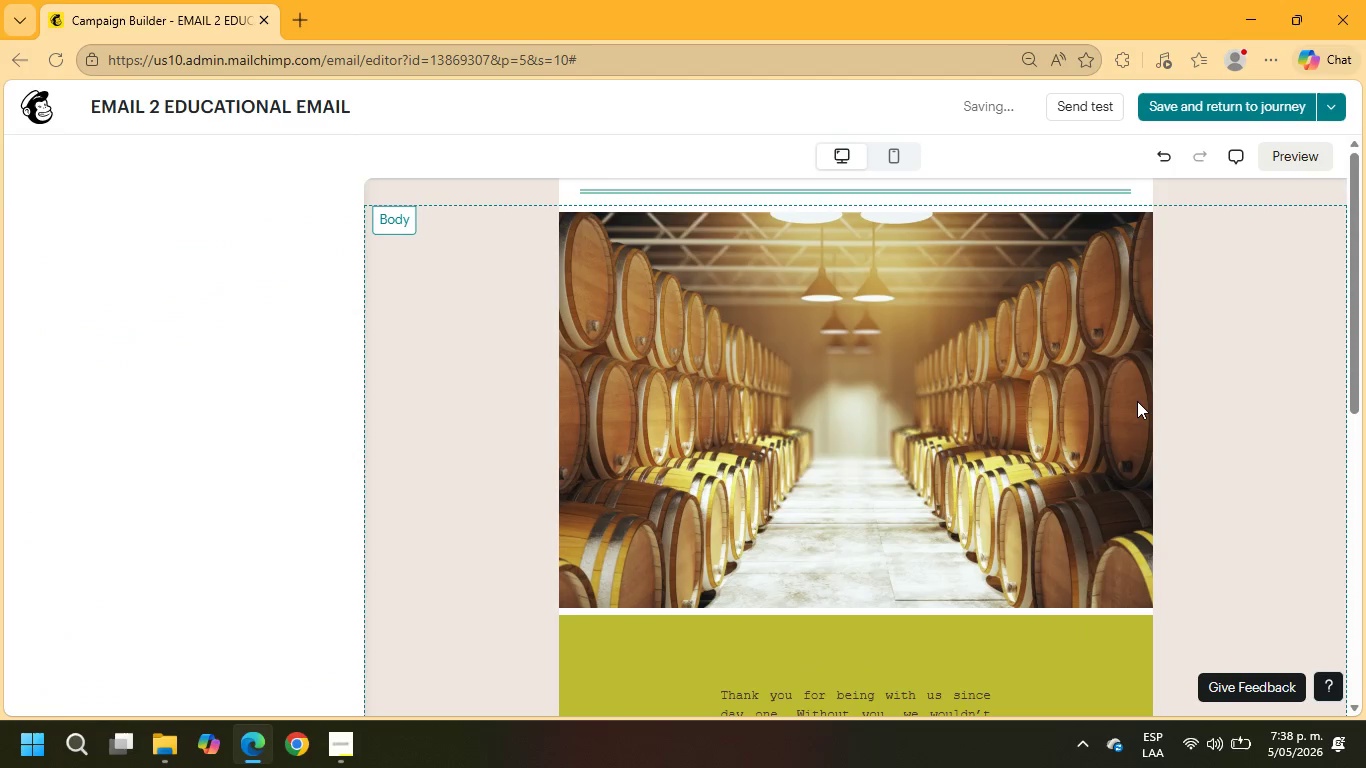 
scroll: coordinate [1137, 401], scroll_direction: down, amount: 1.0
 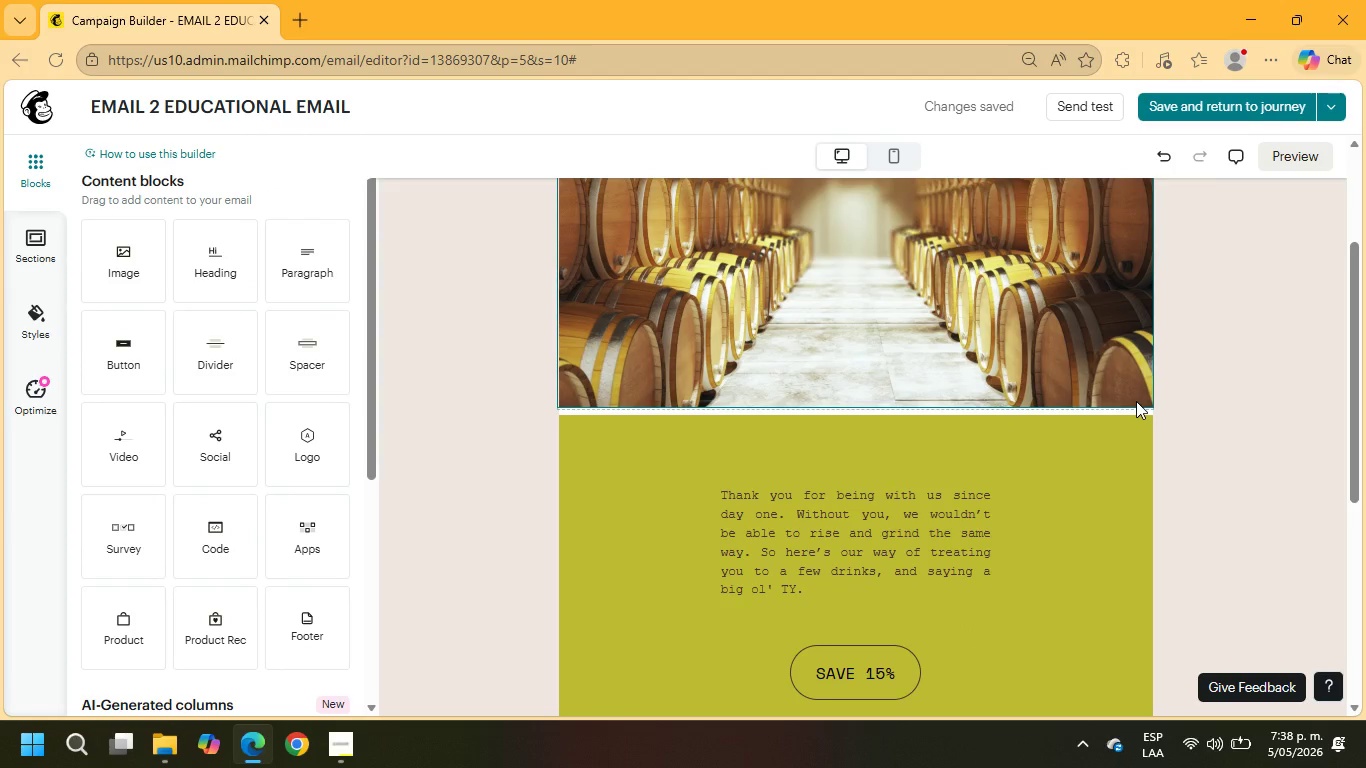 
wait(9.8)
 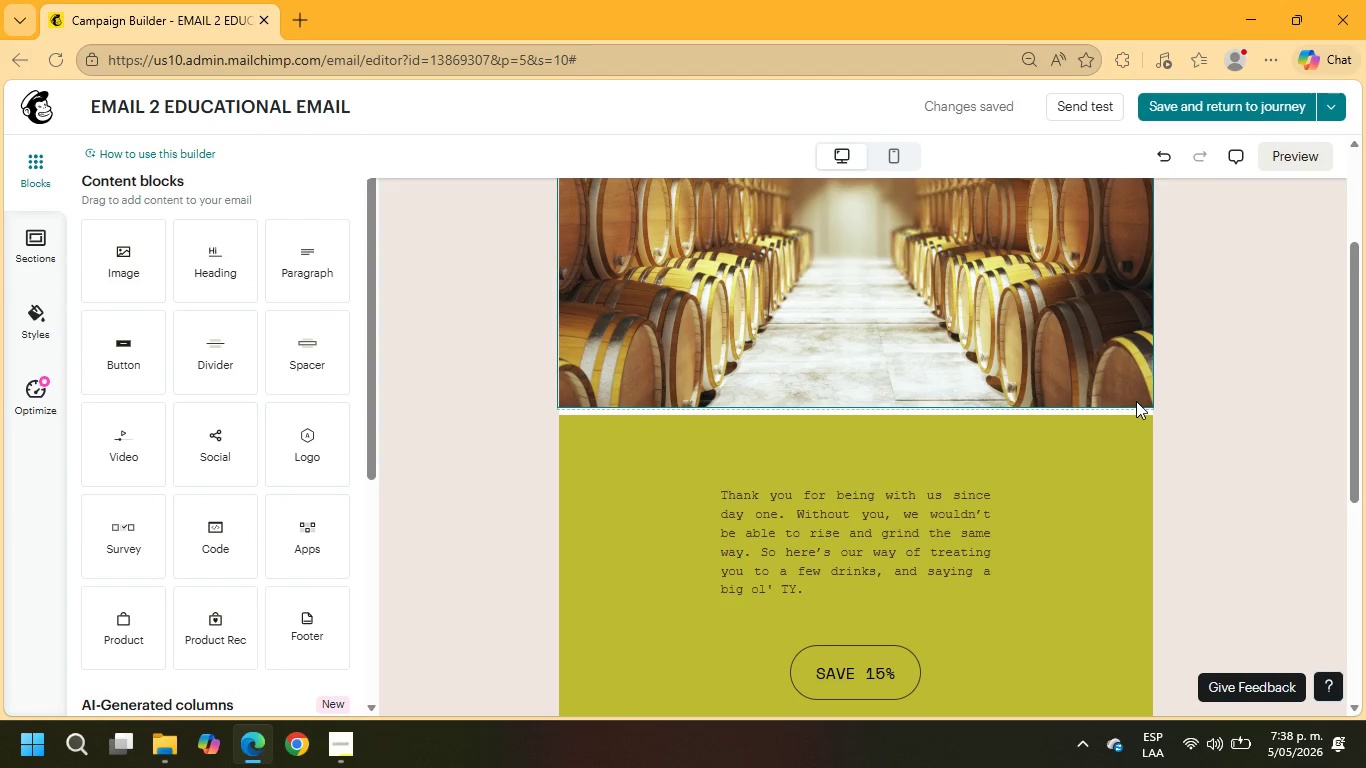 
left_click_drag(start_coordinate=[204, 260], to_coordinate=[720, 425])
 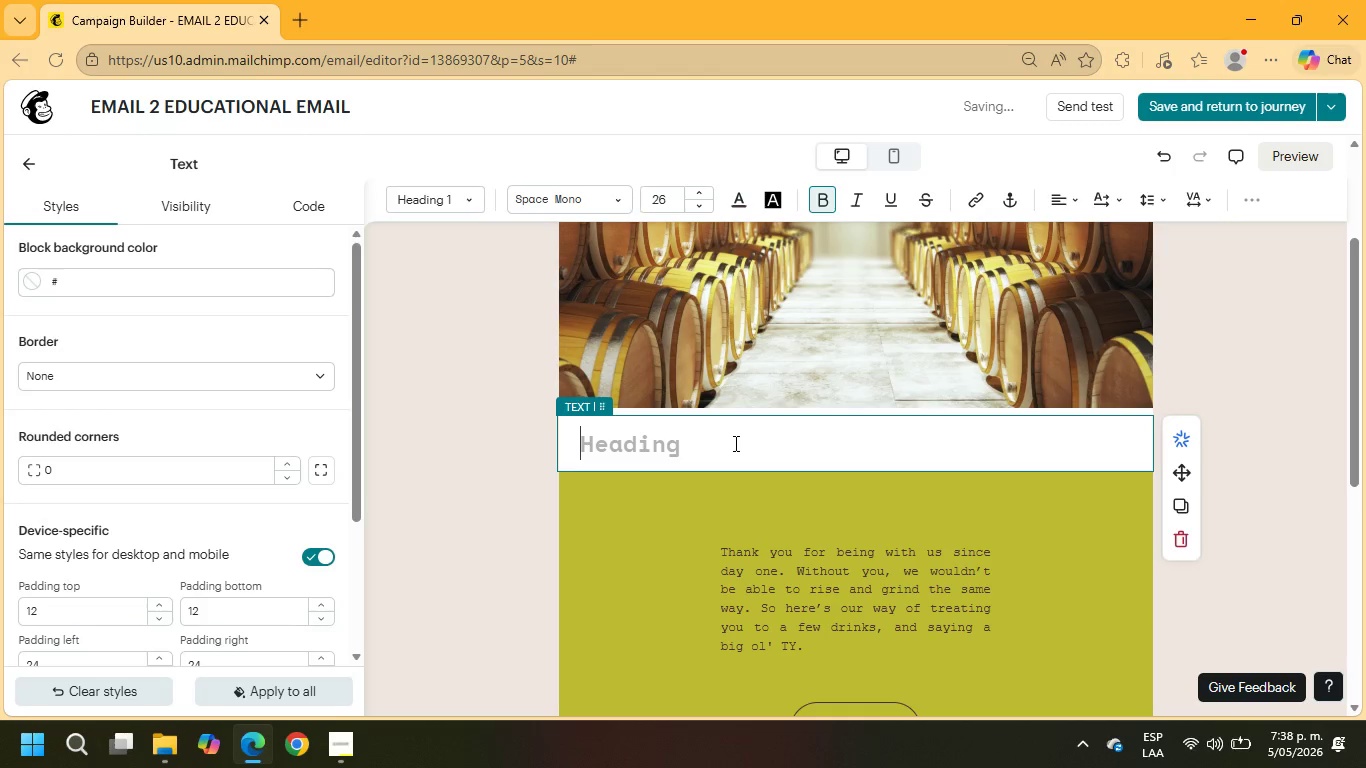 
type(Hi +\FNAME)
 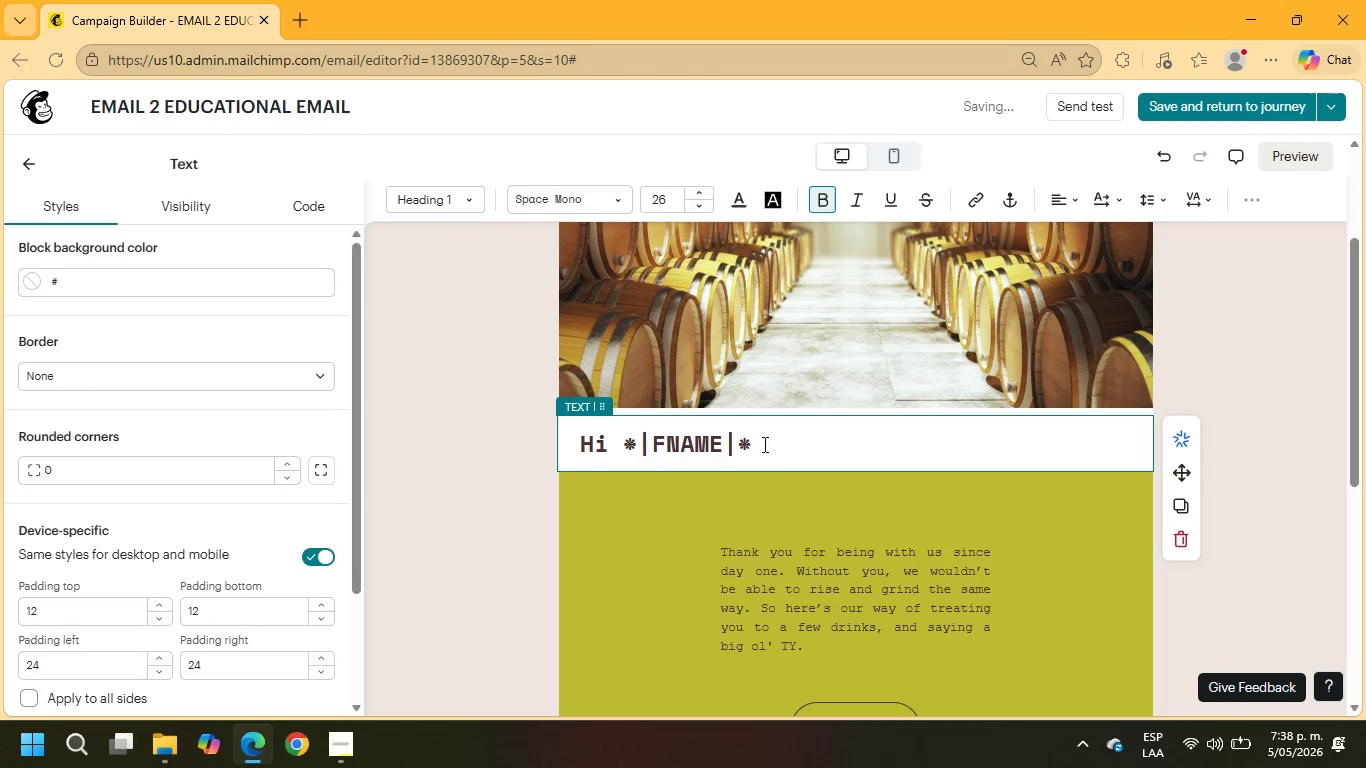 
left_click_drag(start_coordinate=[763, 444], to_coordinate=[553, 430])
 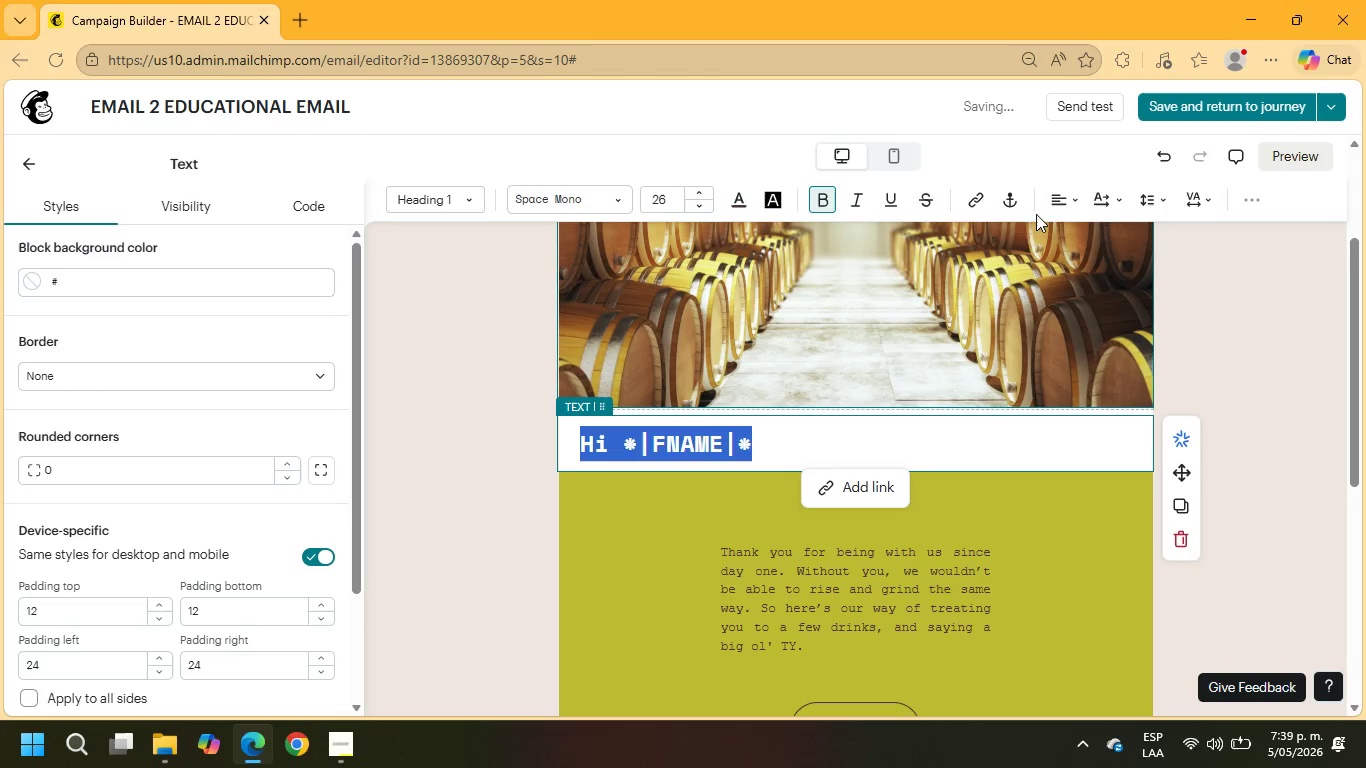 
left_click([1070, 198])
 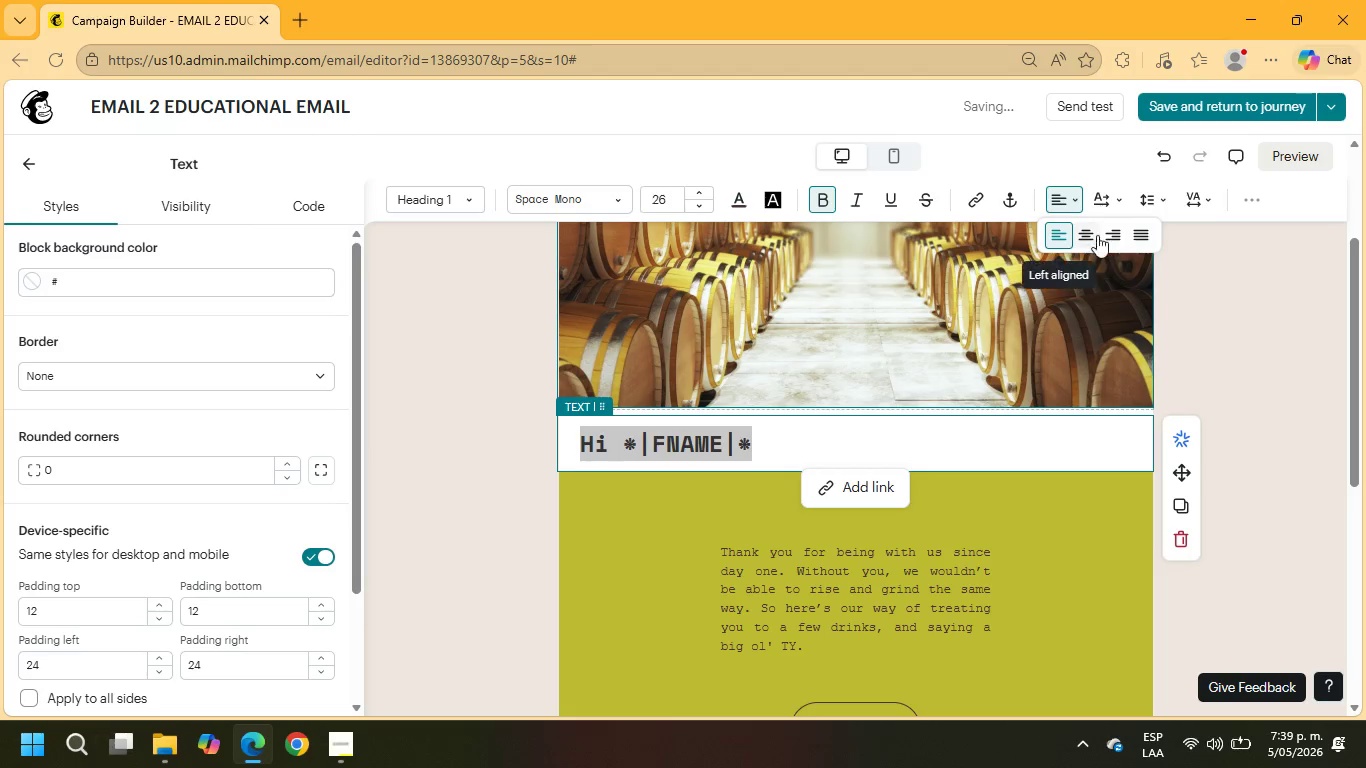 
left_click([1087, 232])
 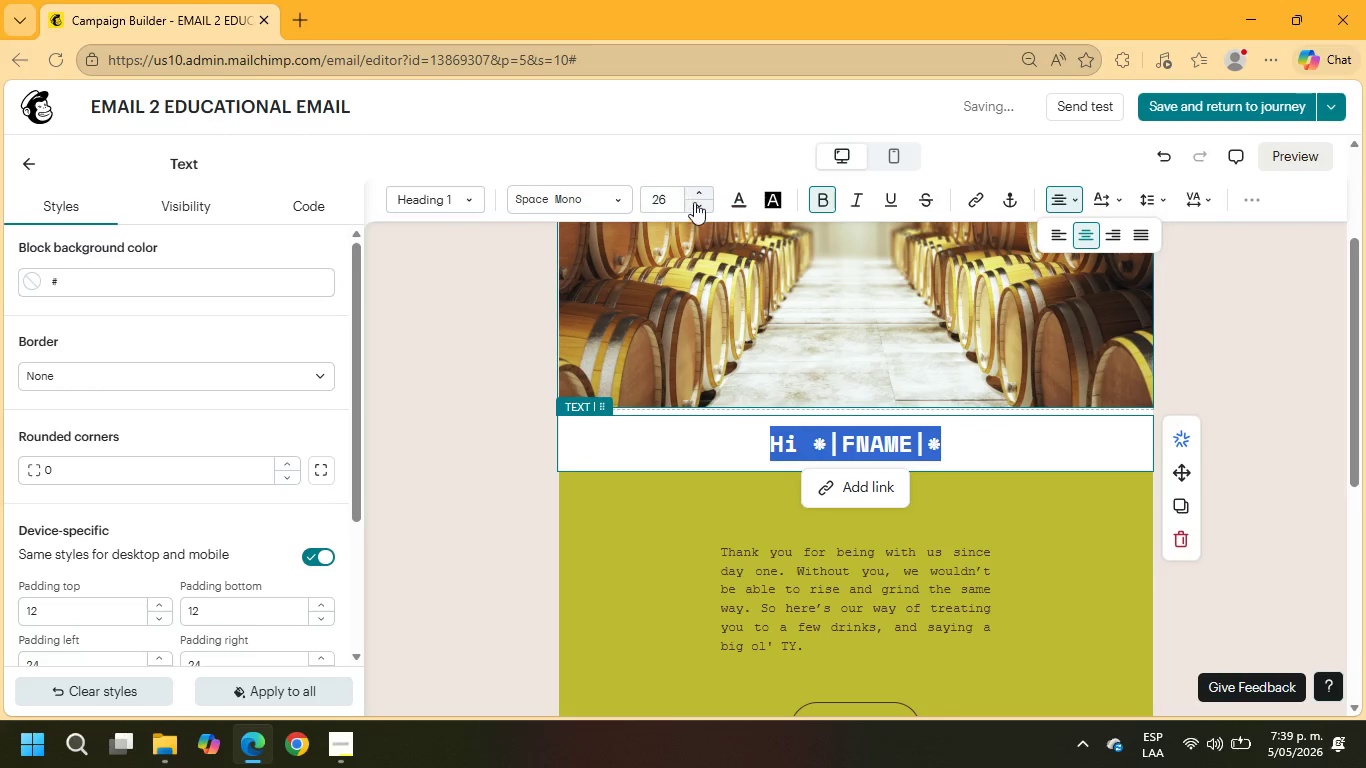 
left_click_drag(start_coordinate=[677, 201], to_coordinate=[638, 199])
 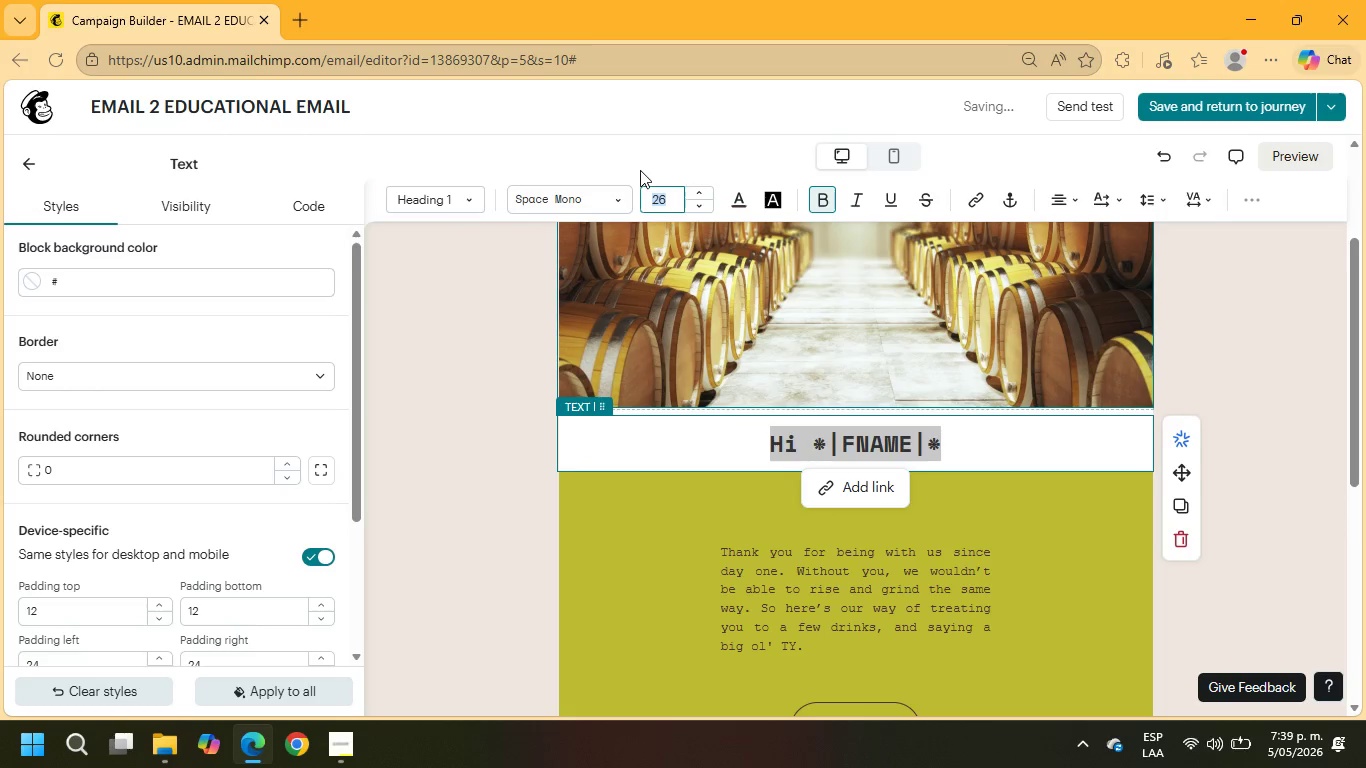 
key(Numpad3)
 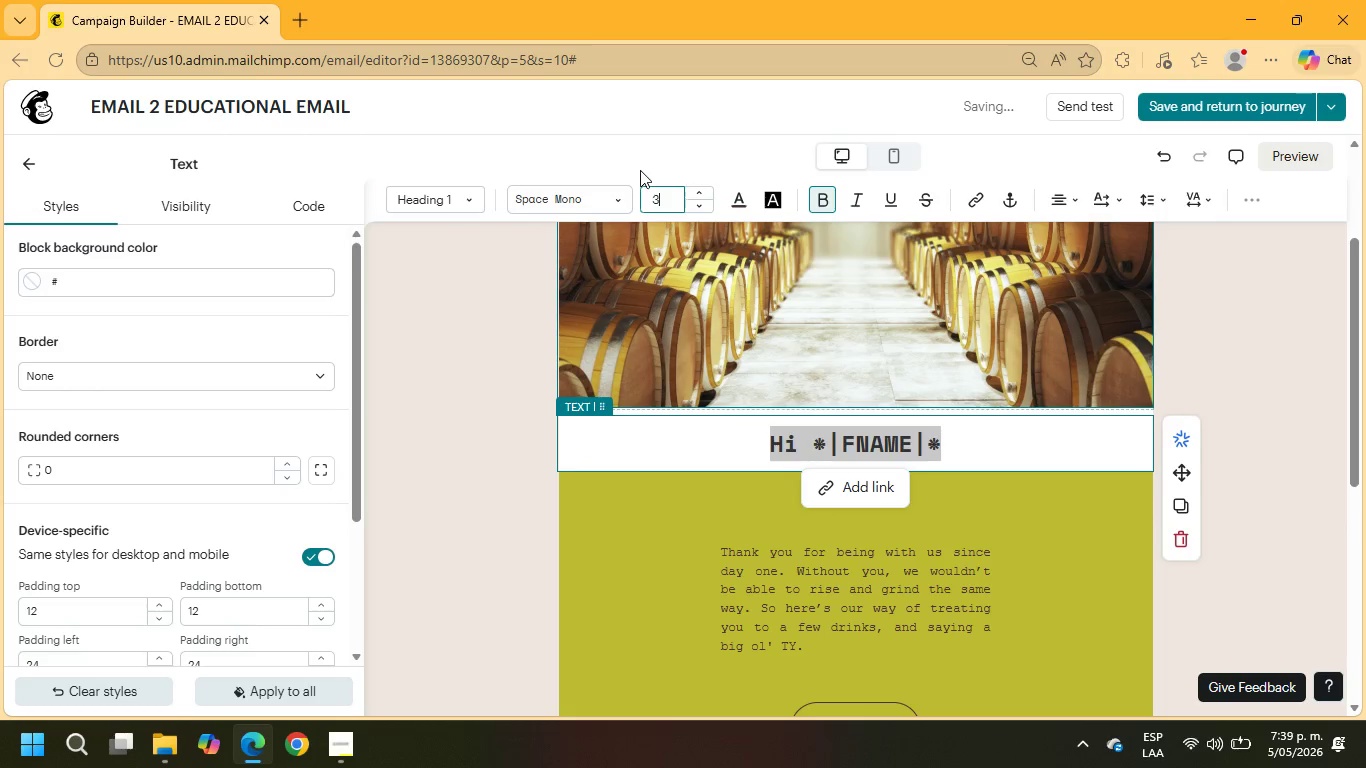 
key(Numpad6)
 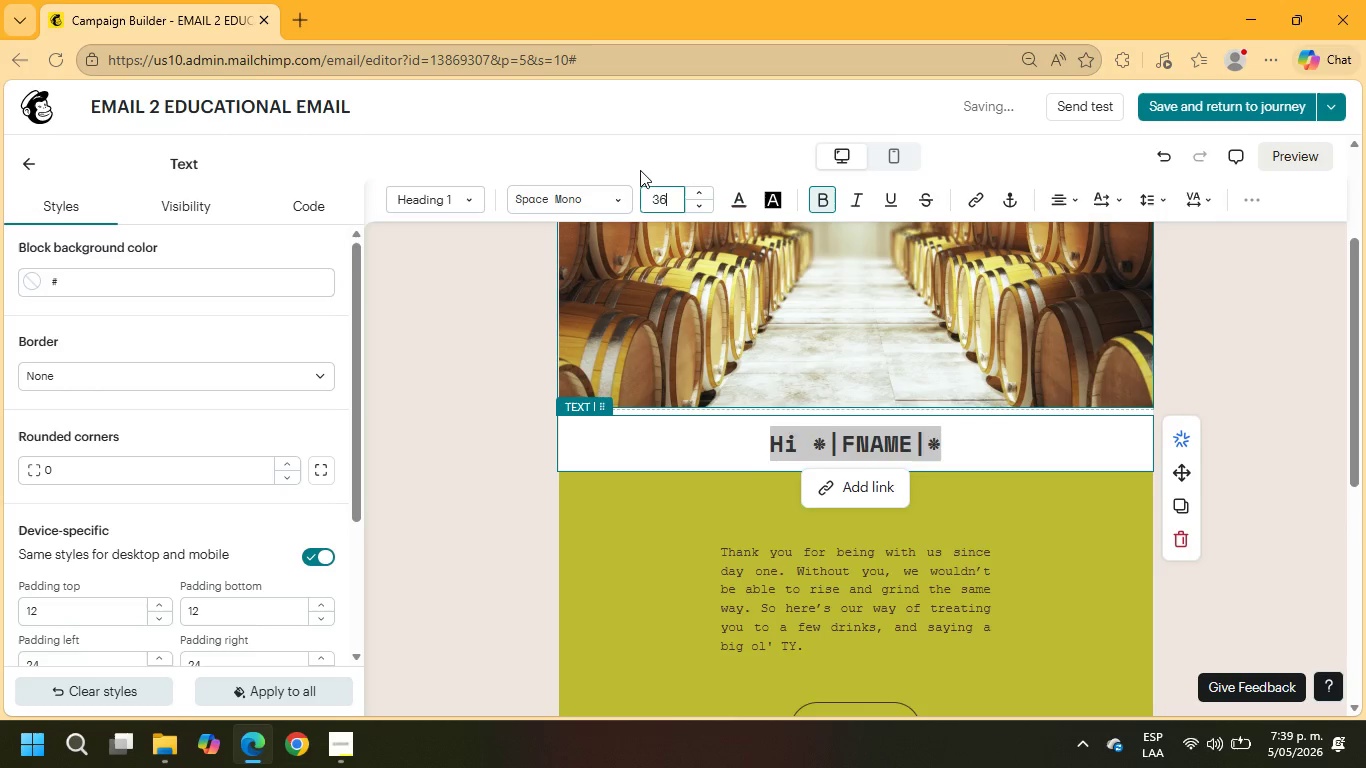 
key(NumpadEnter)
 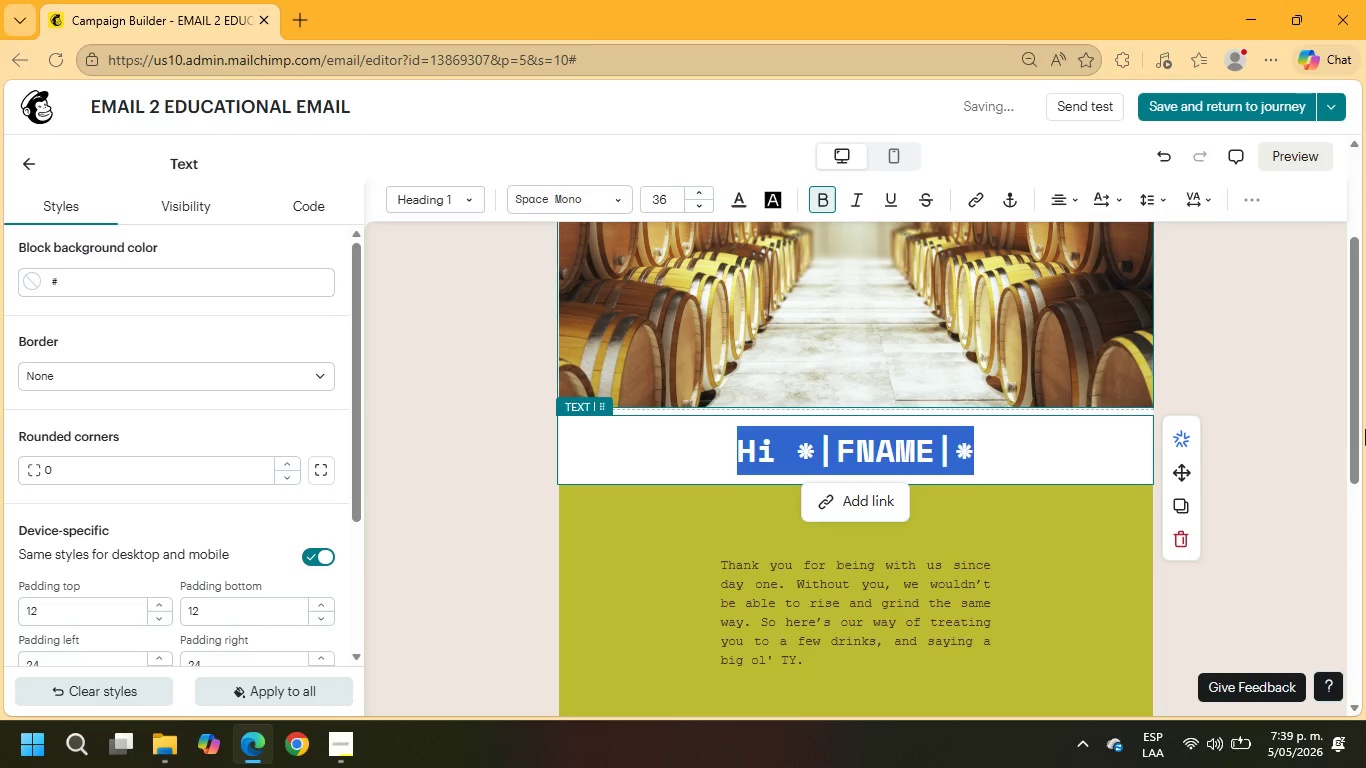 
left_click([1288, 368])
 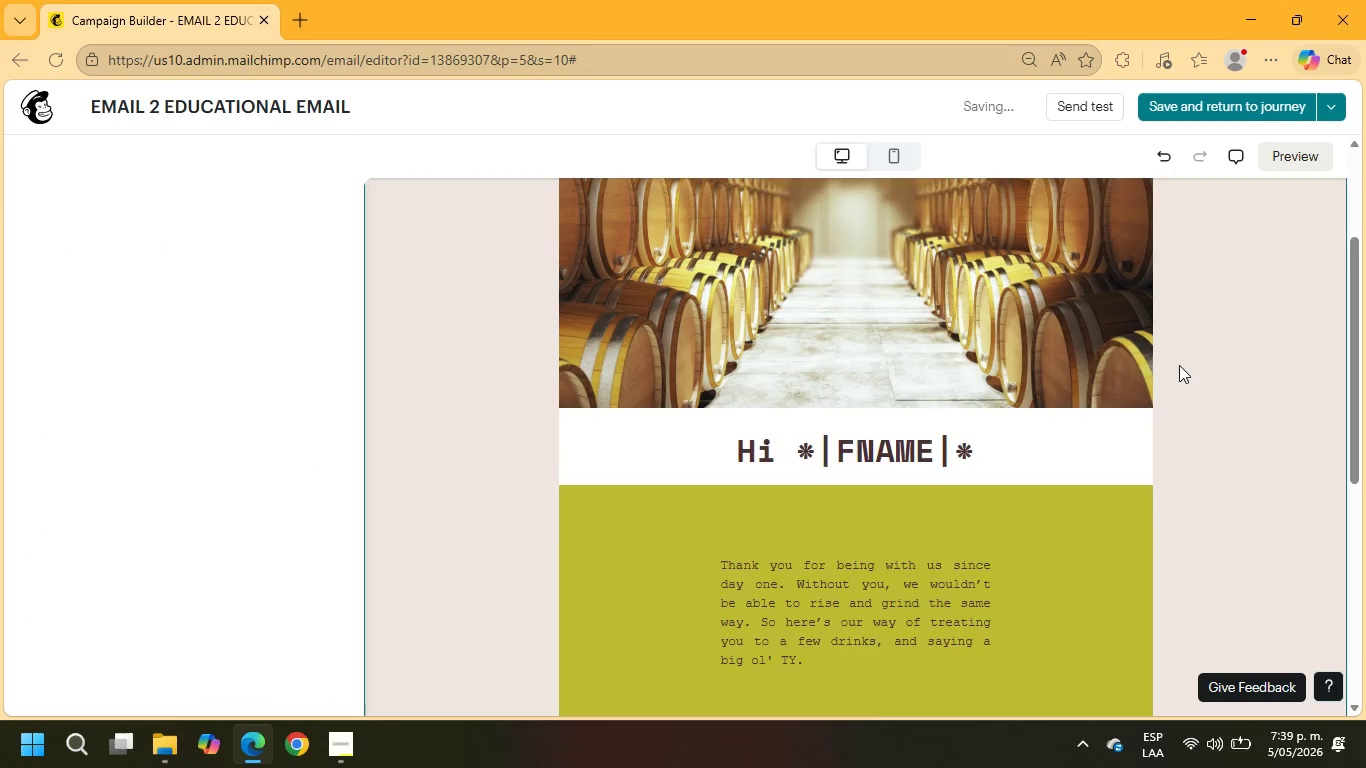 
scroll: coordinate [1178, 367], scroll_direction: up, amount: 2.0
 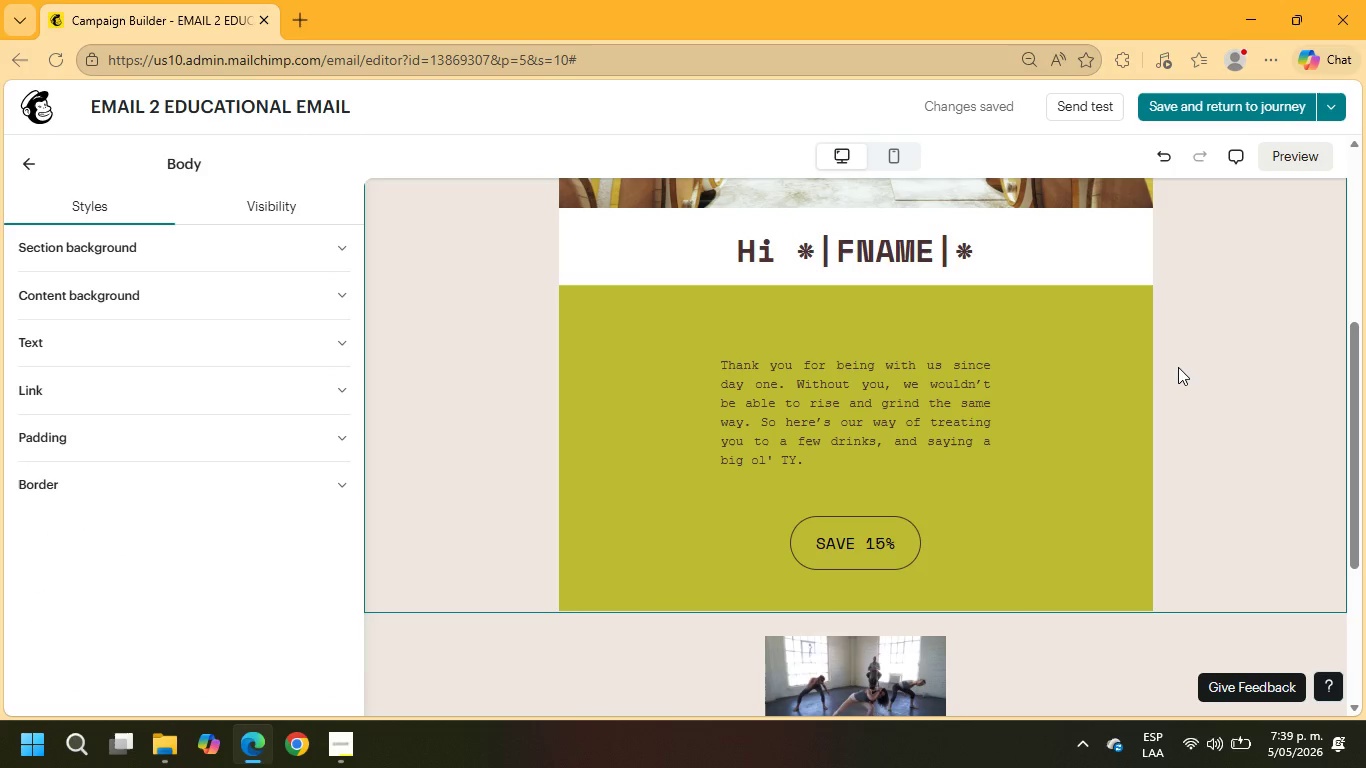 
left_click([802, 462])
 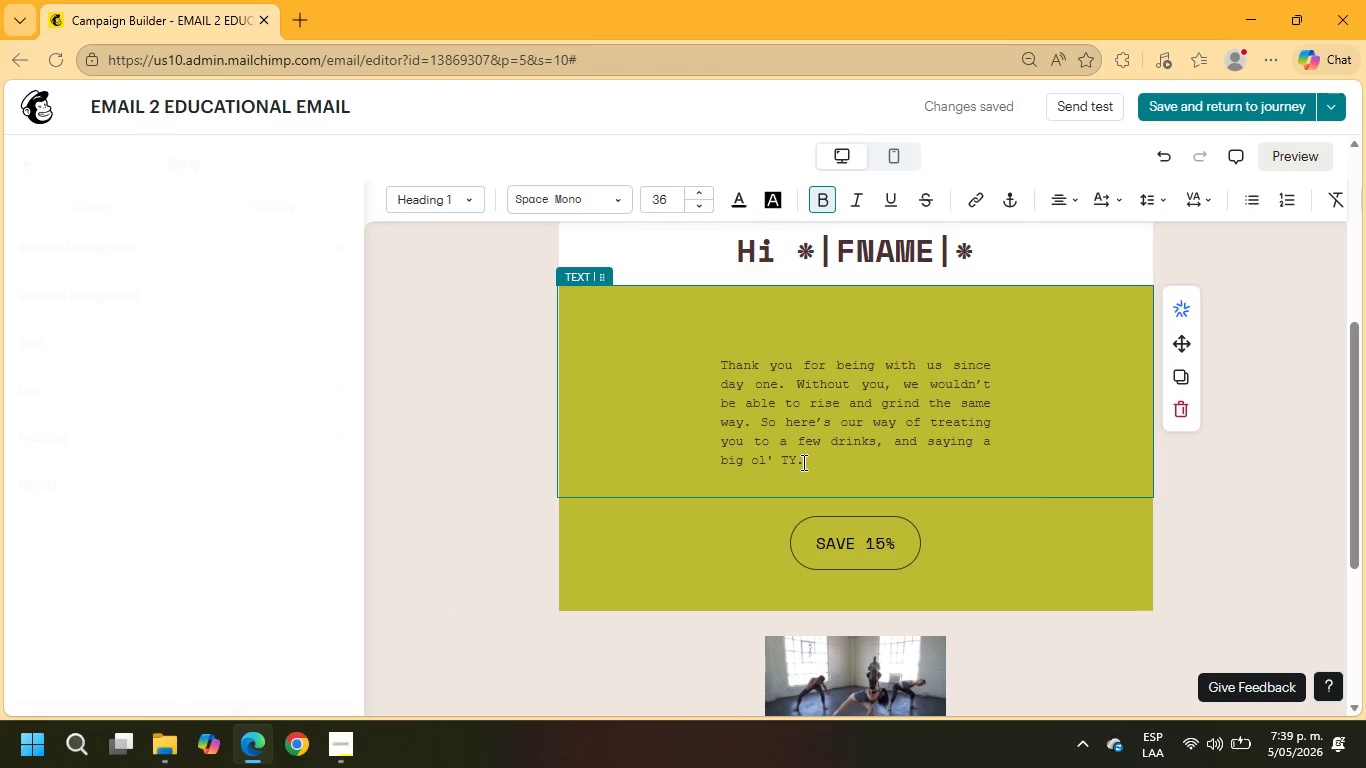 
left_click_drag(start_coordinate=[802, 462], to_coordinate=[702, 360])
 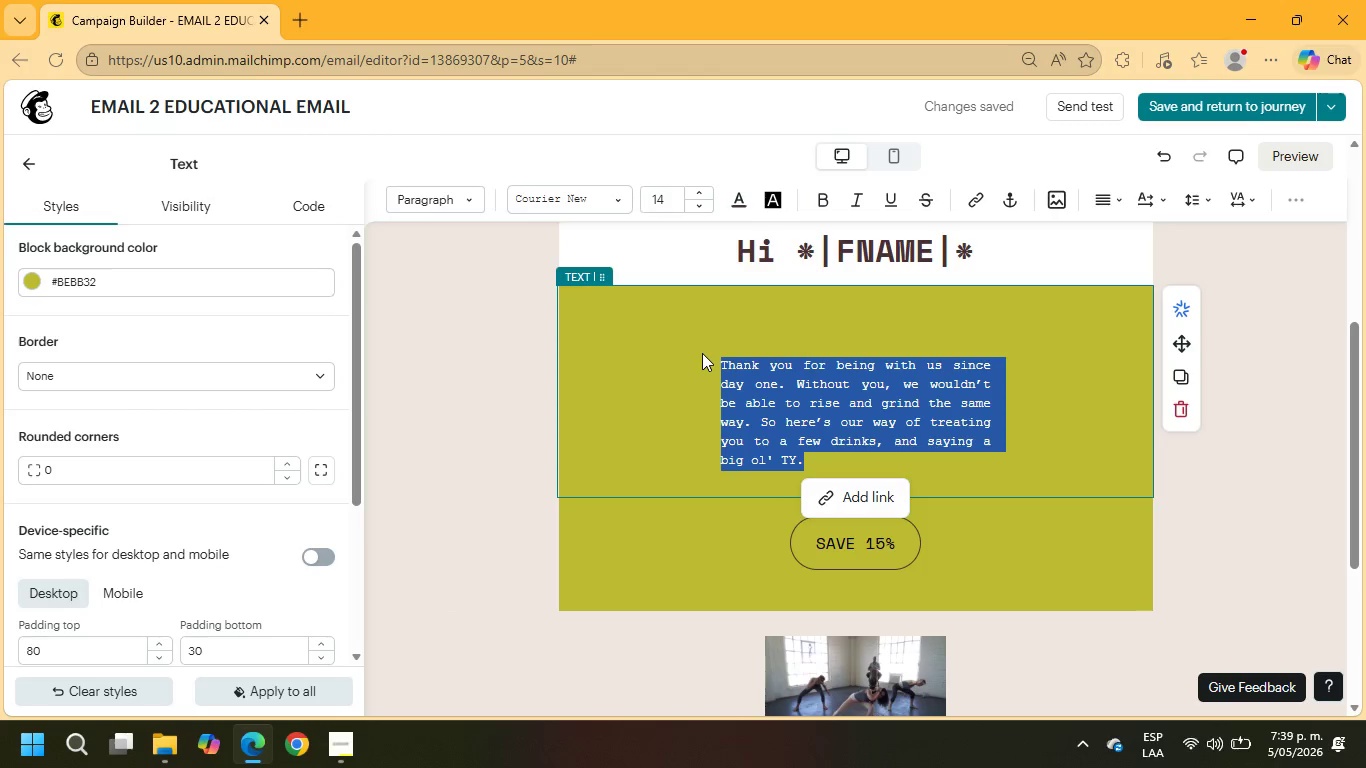 
type(aT THE)
key(Backspace)
key(Backspace)
key(Backspace)
key(Backspace)
key(Backspace)
key(Backspace)
type(At the Gilded Hive, every mead begins with patience)
 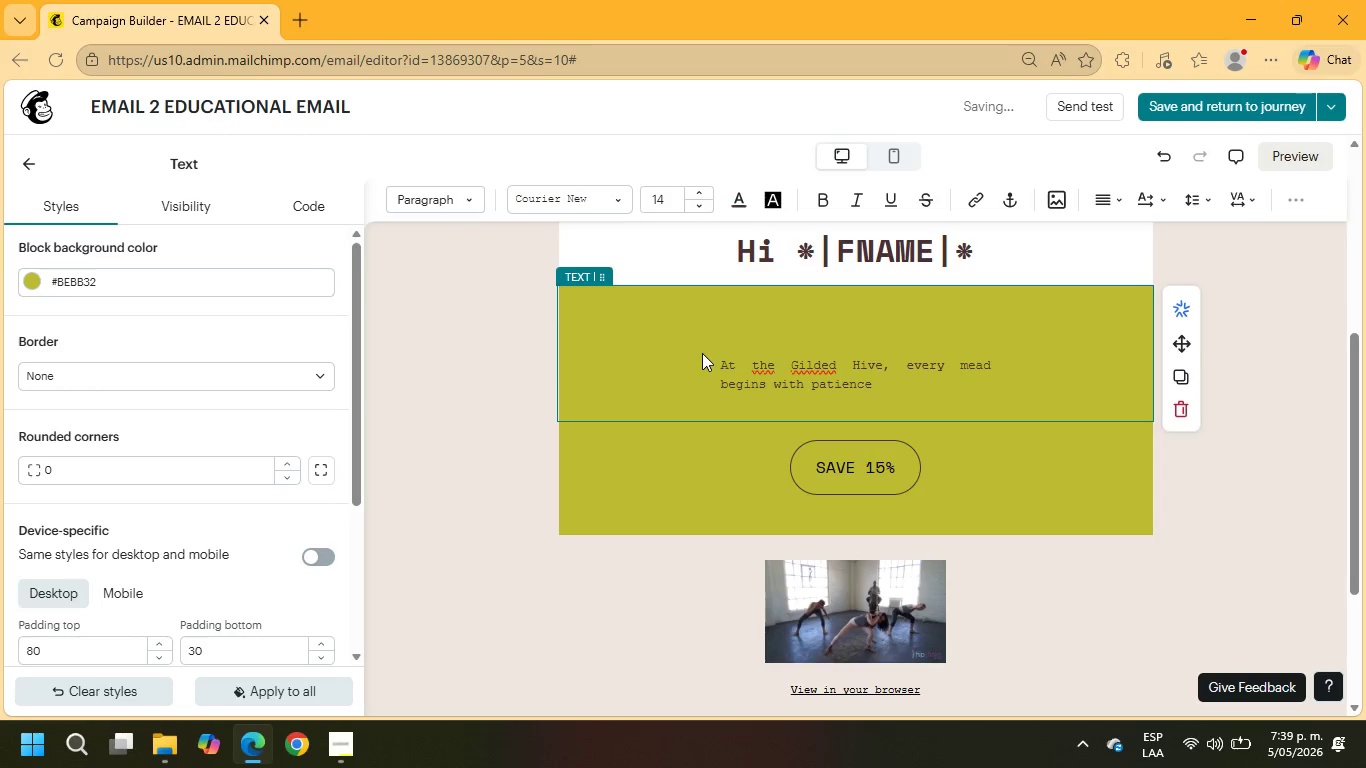 
type(, craftsmanship, and carefully selected ingredientes.)
key(Backspace)
key(Backspace)
key(Backspace)
type(s.)
 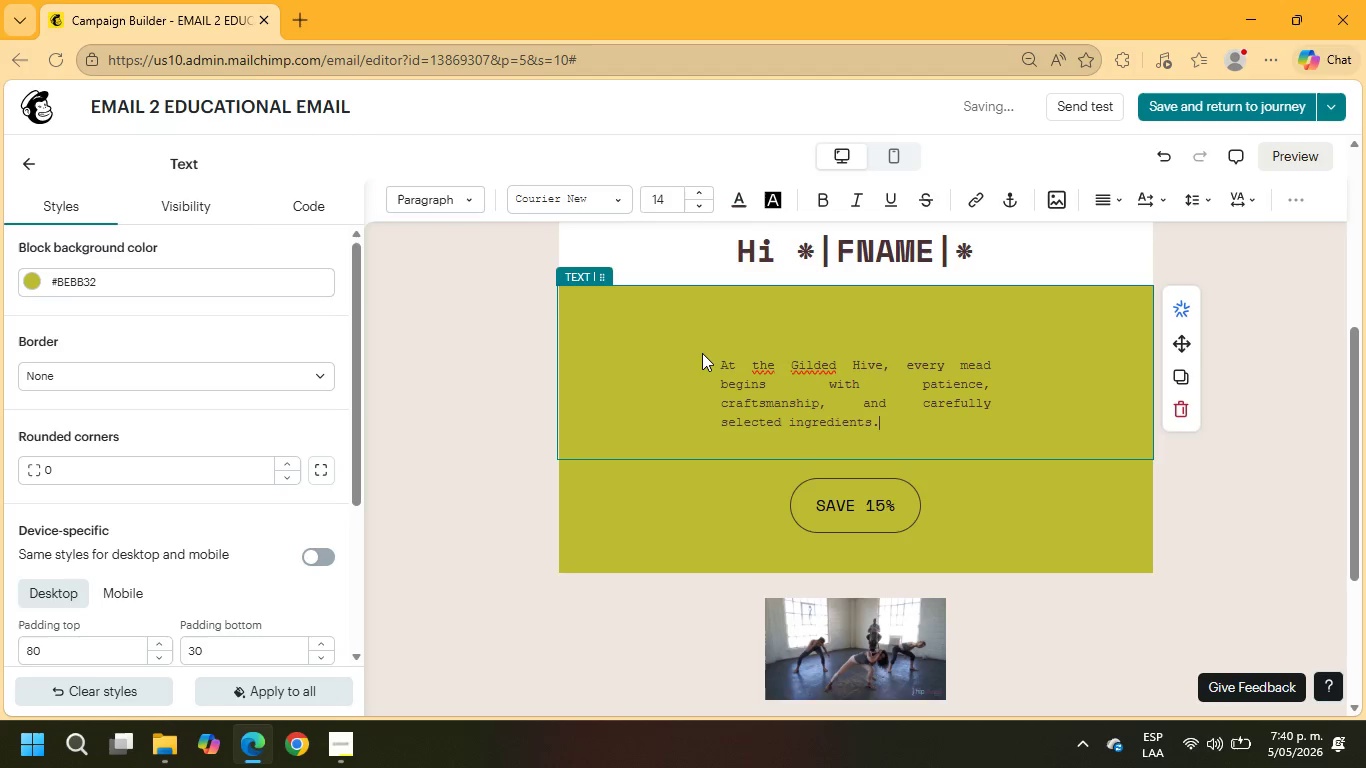 
key(Enter)
 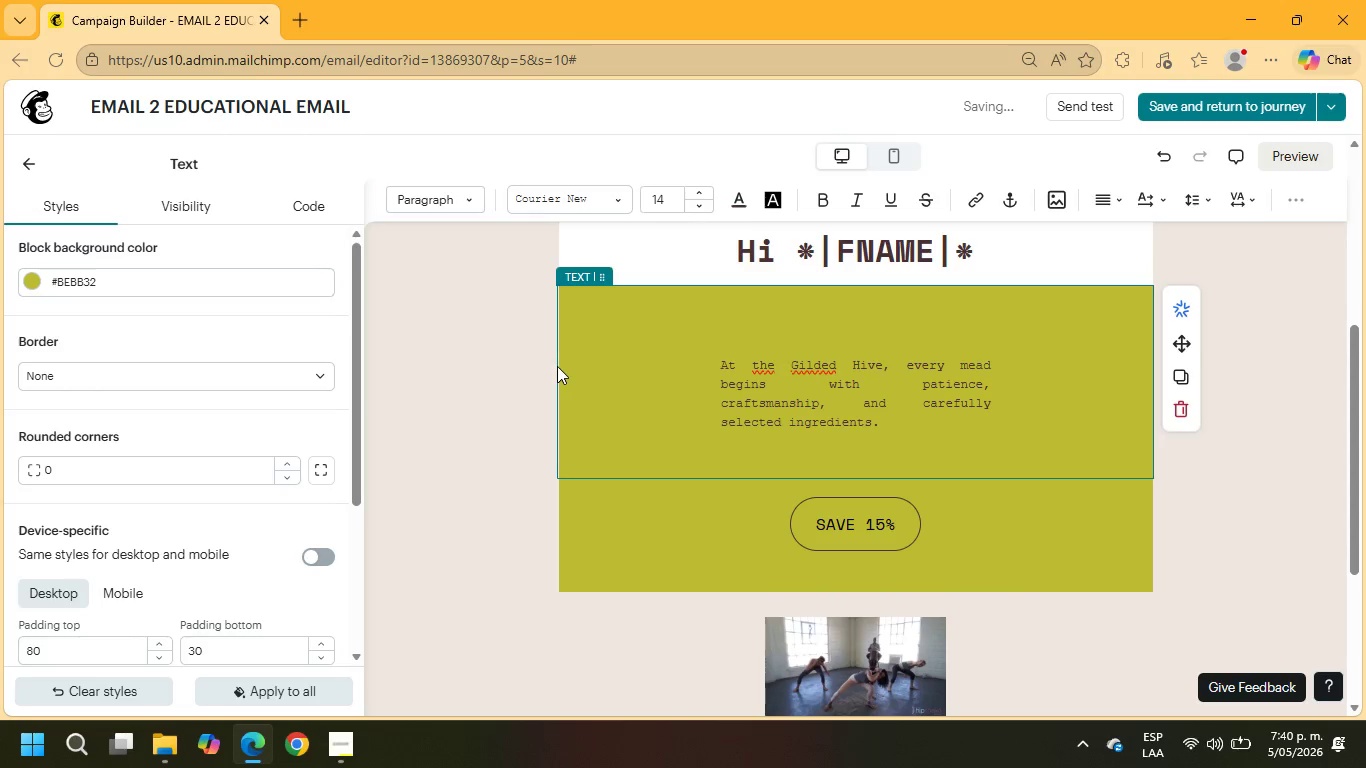 
left_click([614, 365])
 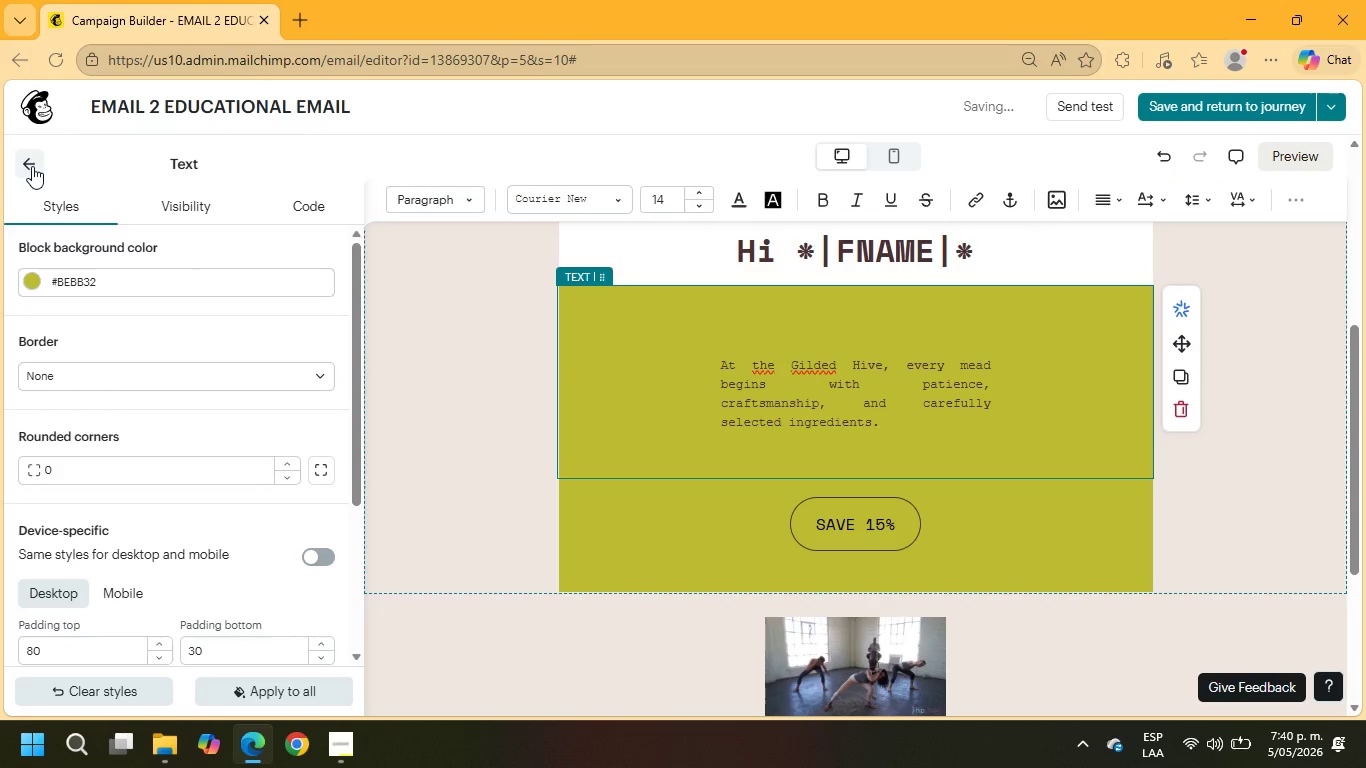 
wait(5.03)
 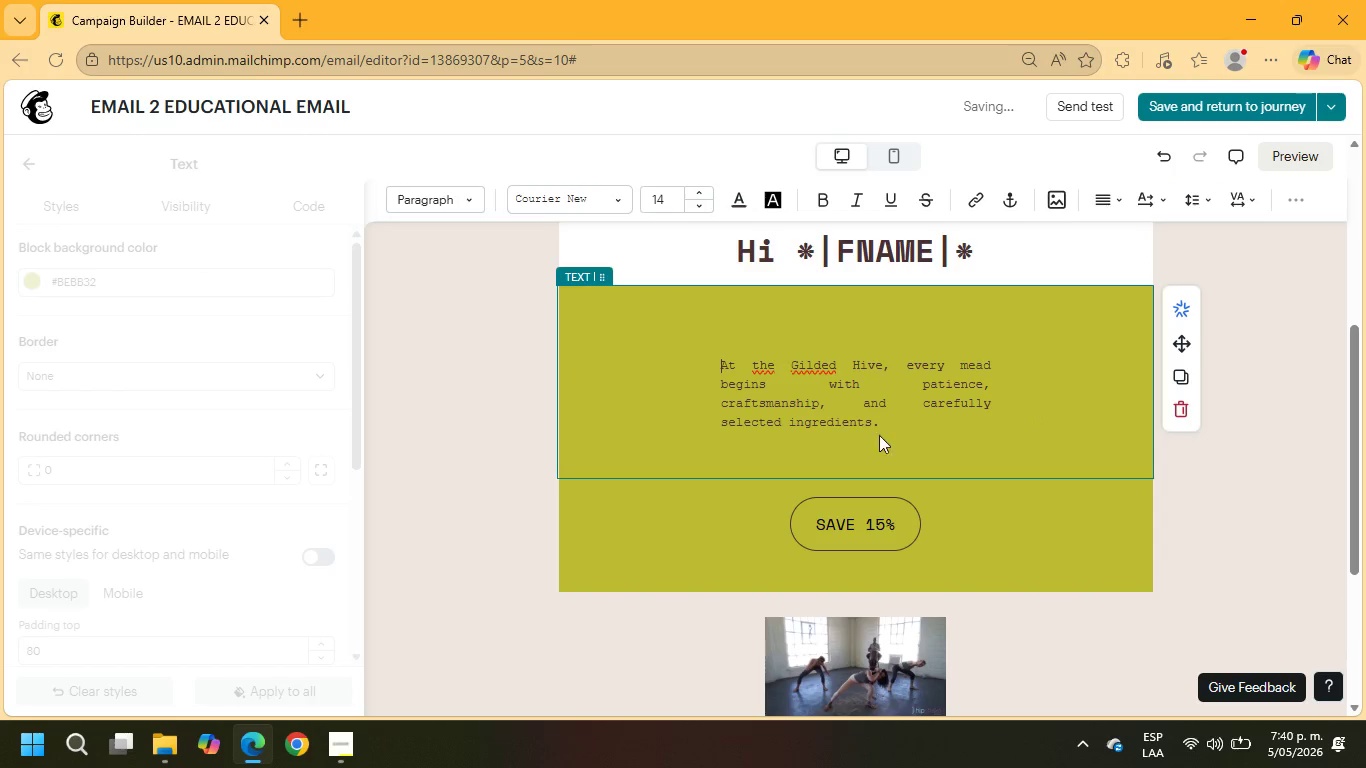 
left_click_drag(start_coordinate=[327, 262], to_coordinate=[733, 423])
 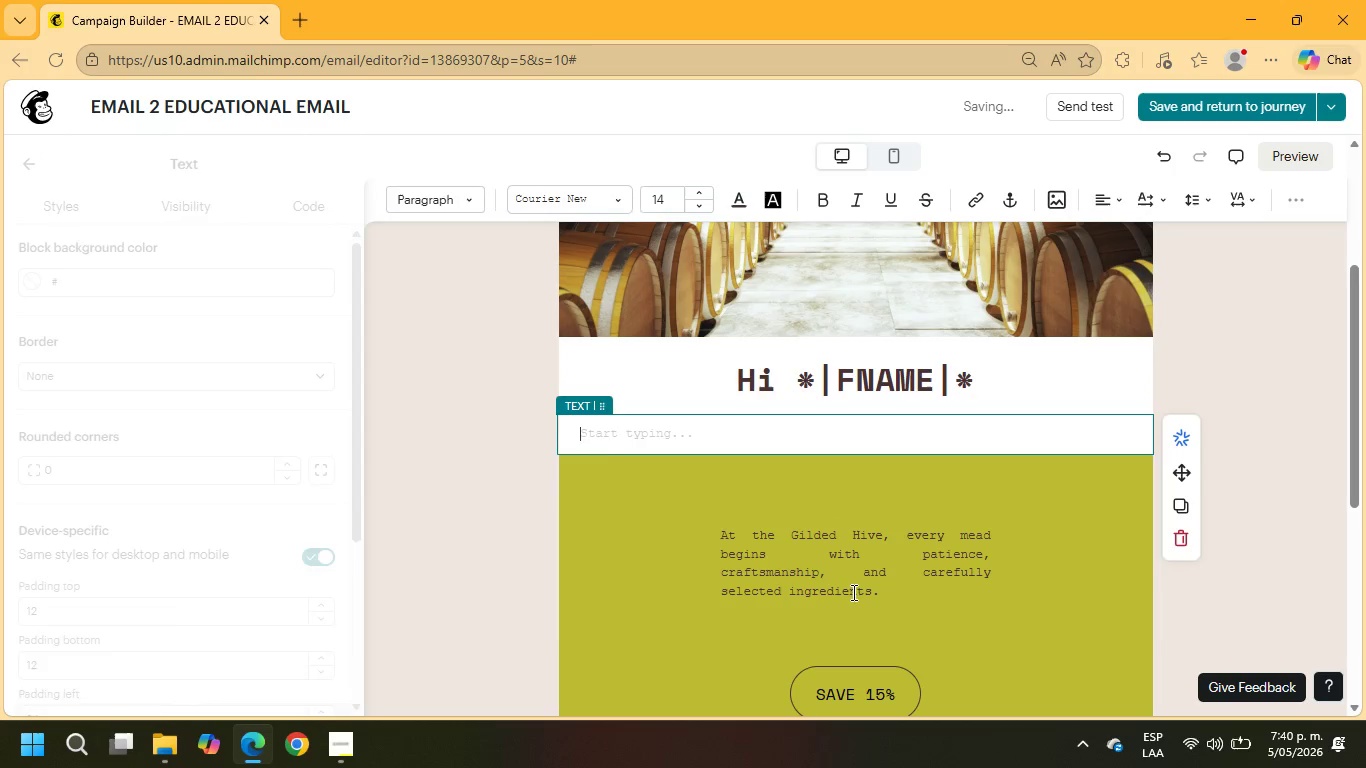 
left_click_drag(start_coordinate=[907, 594], to_coordinate=[693, 521])
 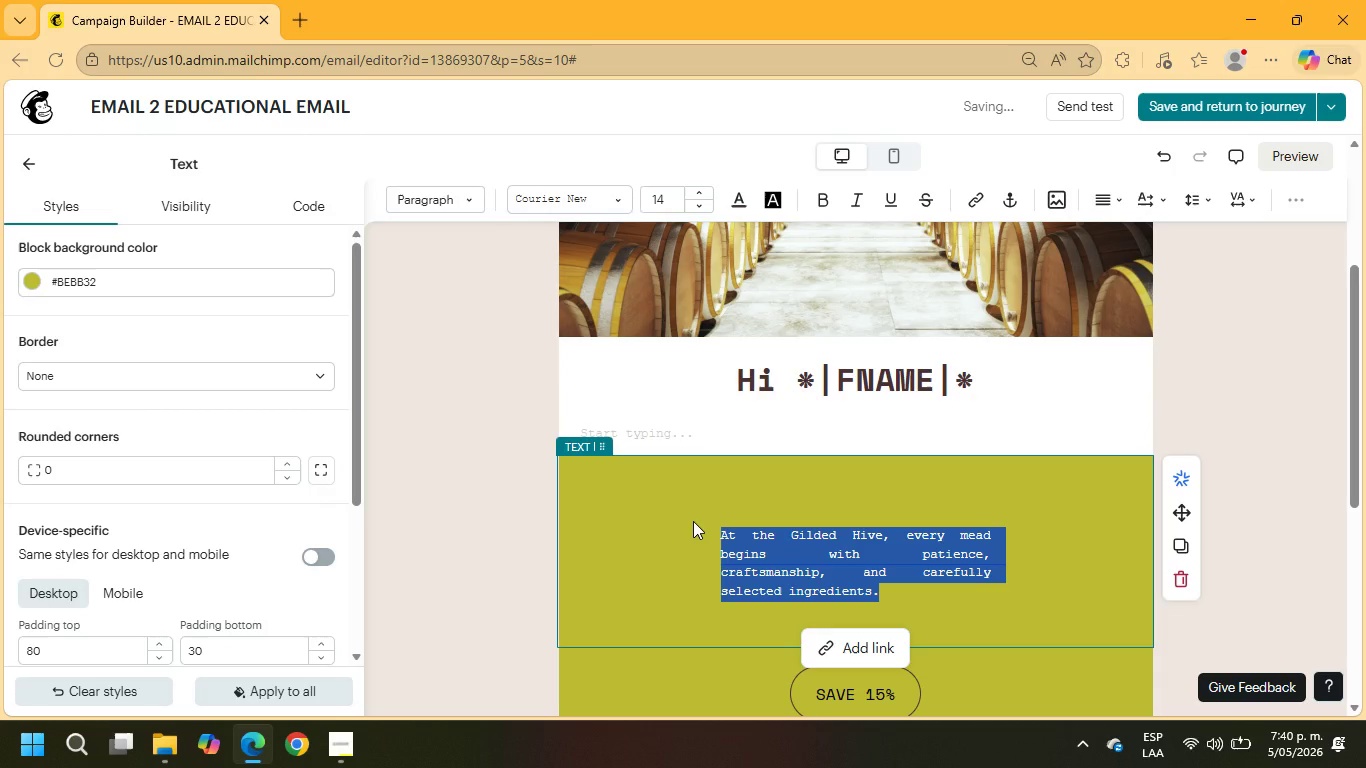 
key(Control+X)
 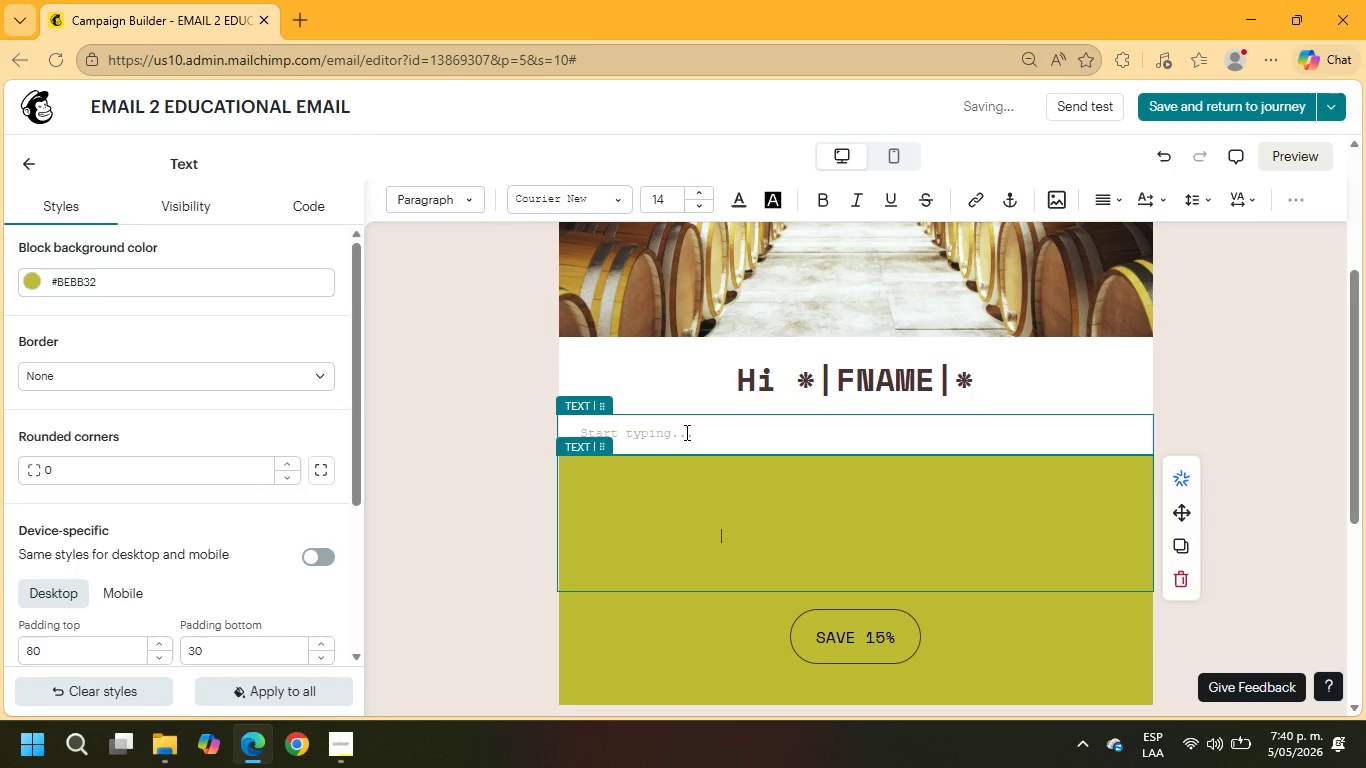 
key(Control+V)
 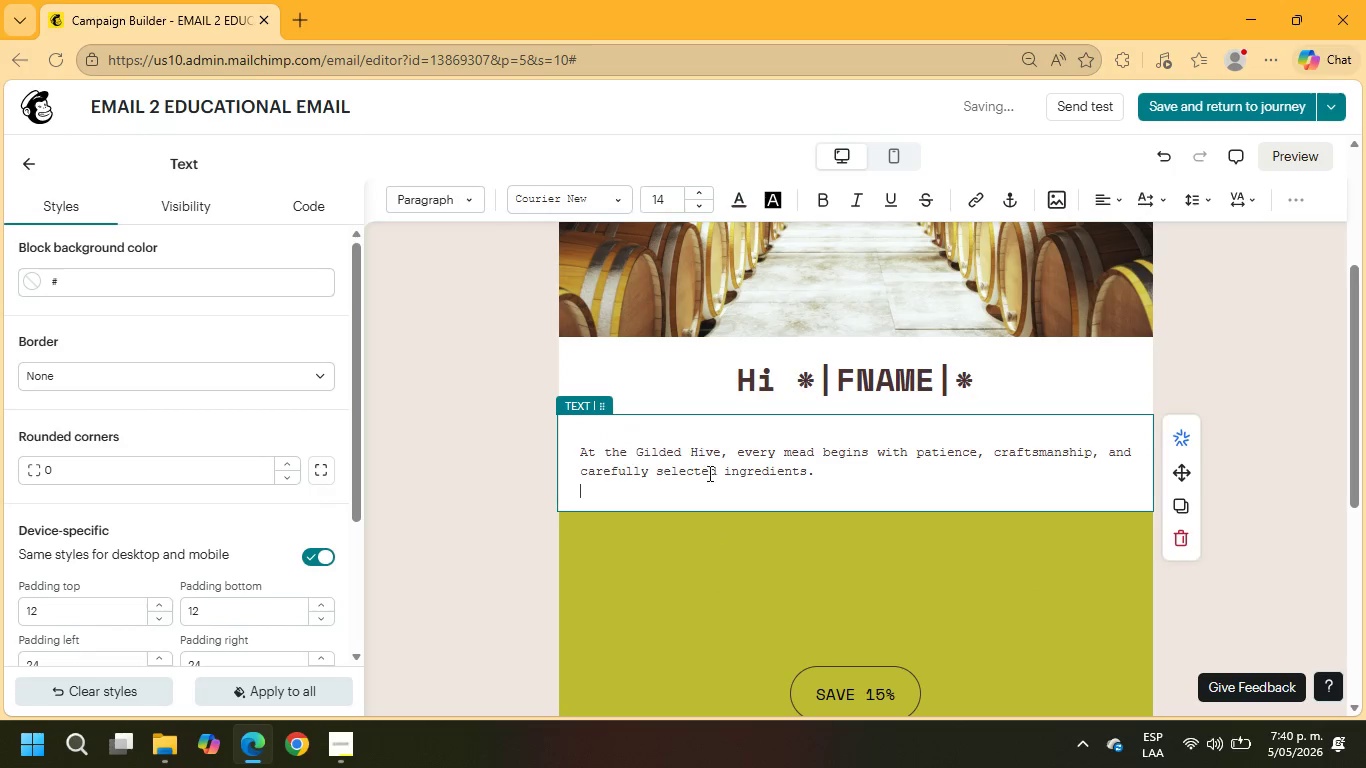 
left_click([770, 538])
 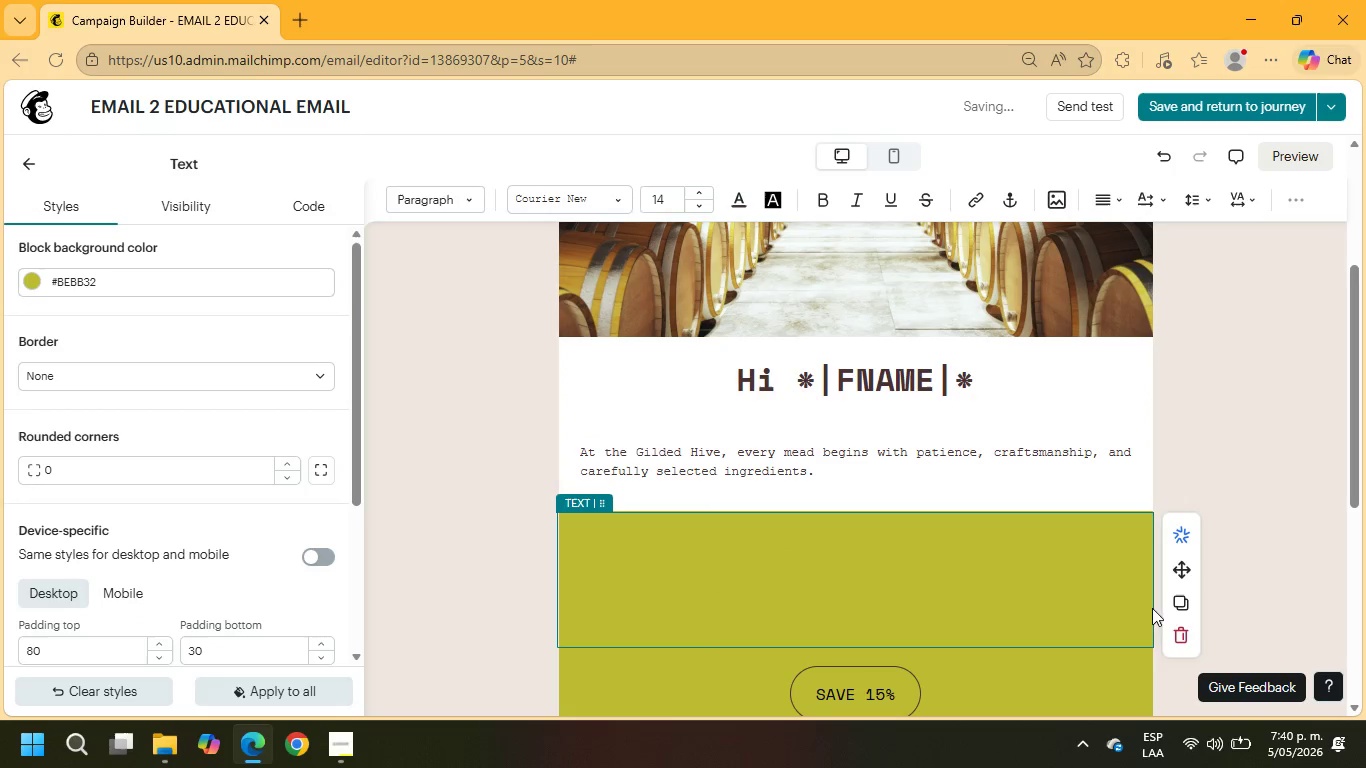 
left_click([1177, 642])
 